 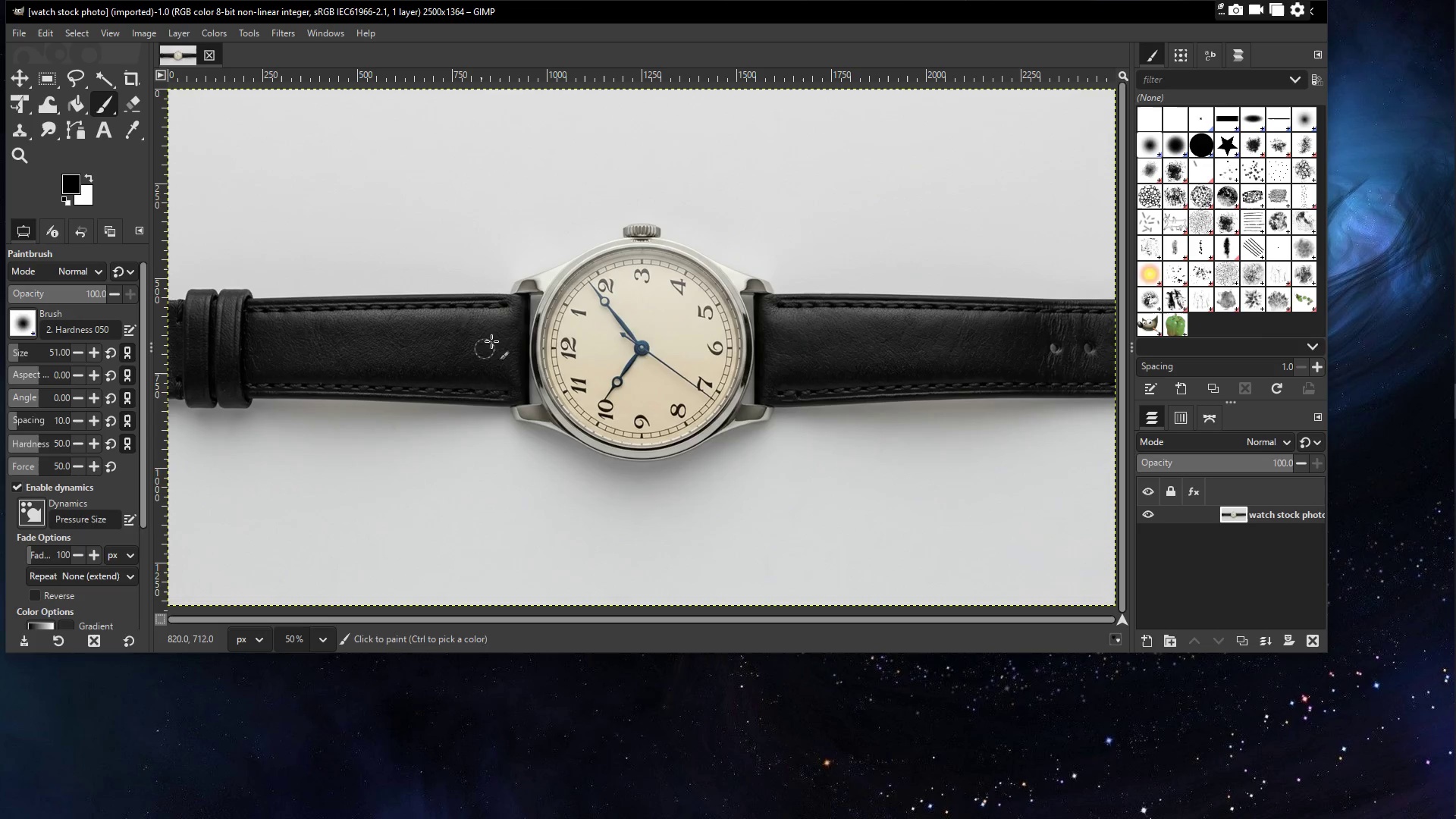 
scroll: coordinate [805, 452], scroll_direction: down, amount: 1.0
 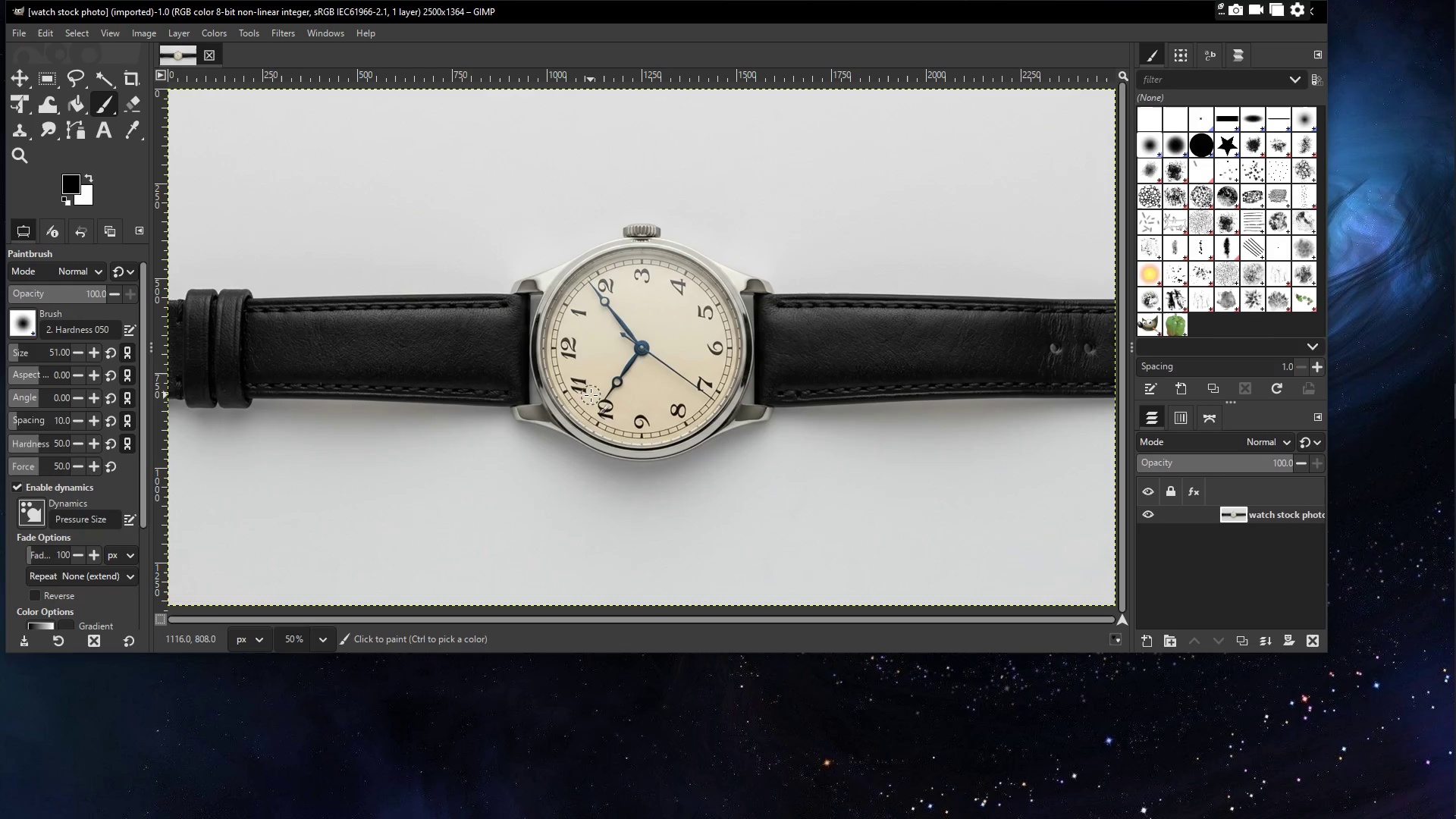 
scroll: coordinate [609, 354], scroll_direction: up, amount: 1.0
 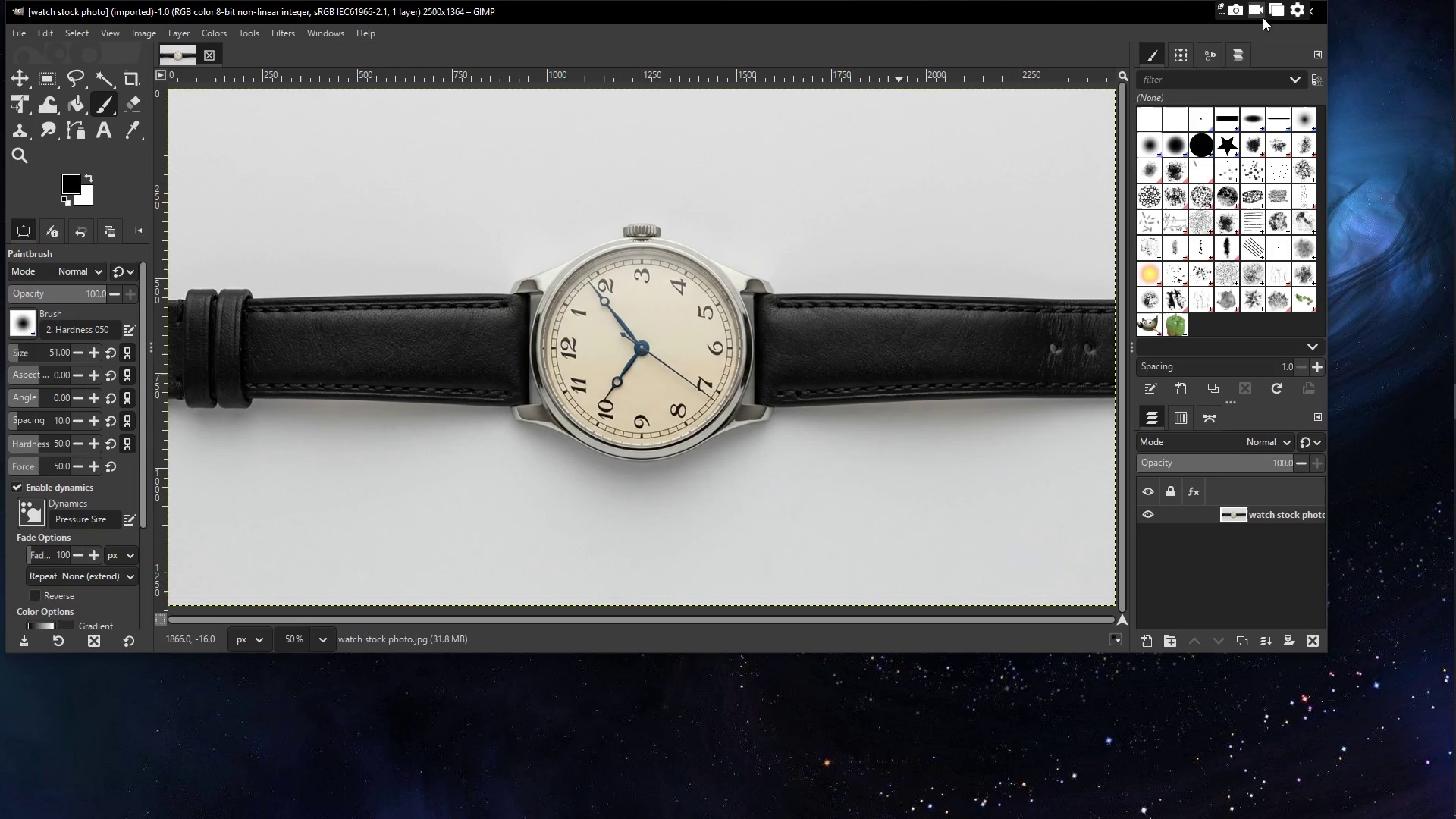 
left_click_drag(start_coordinate=[1143, 14], to_coordinate=[1134, 80])
 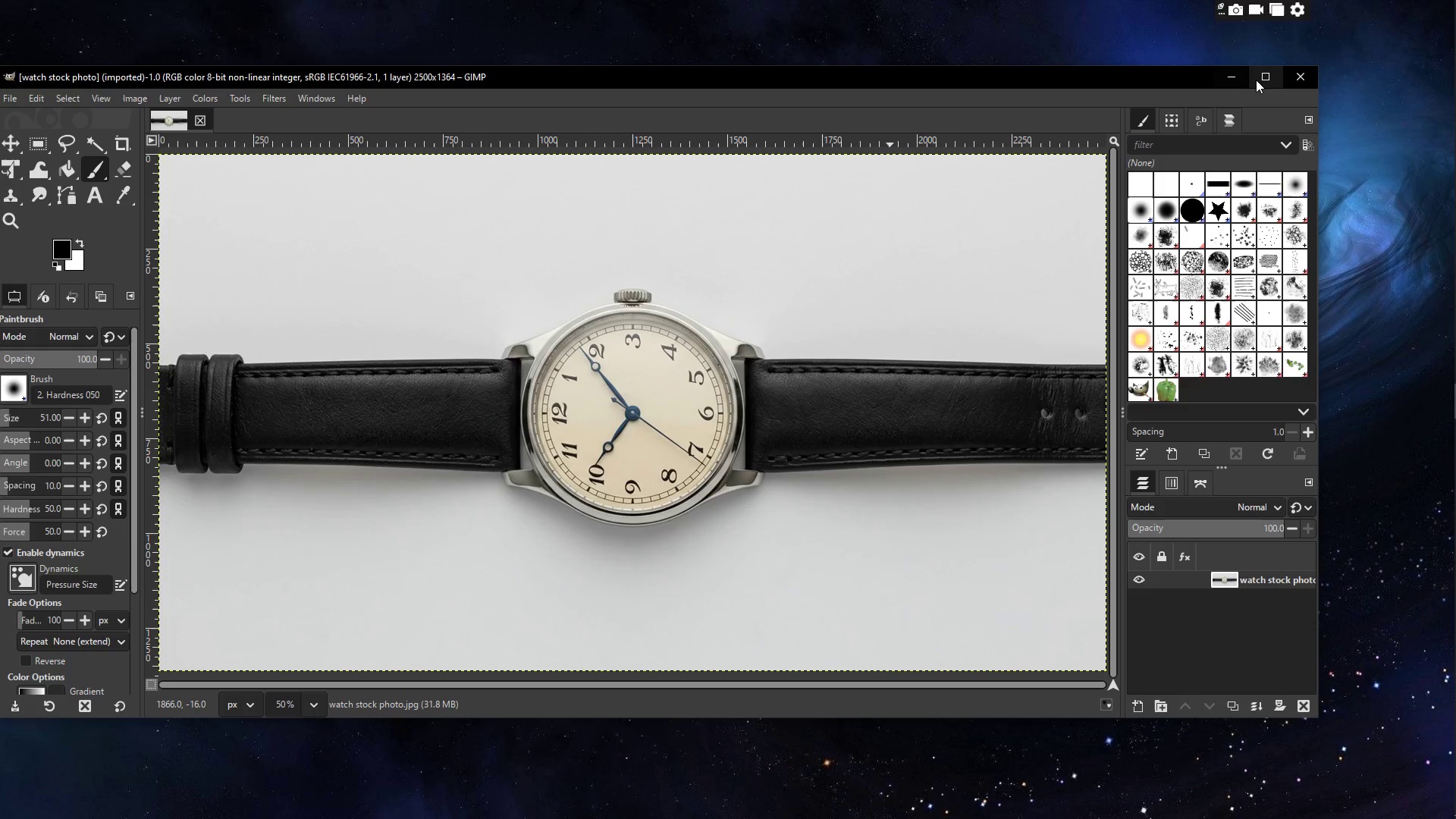 
left_click([1259, 78])
 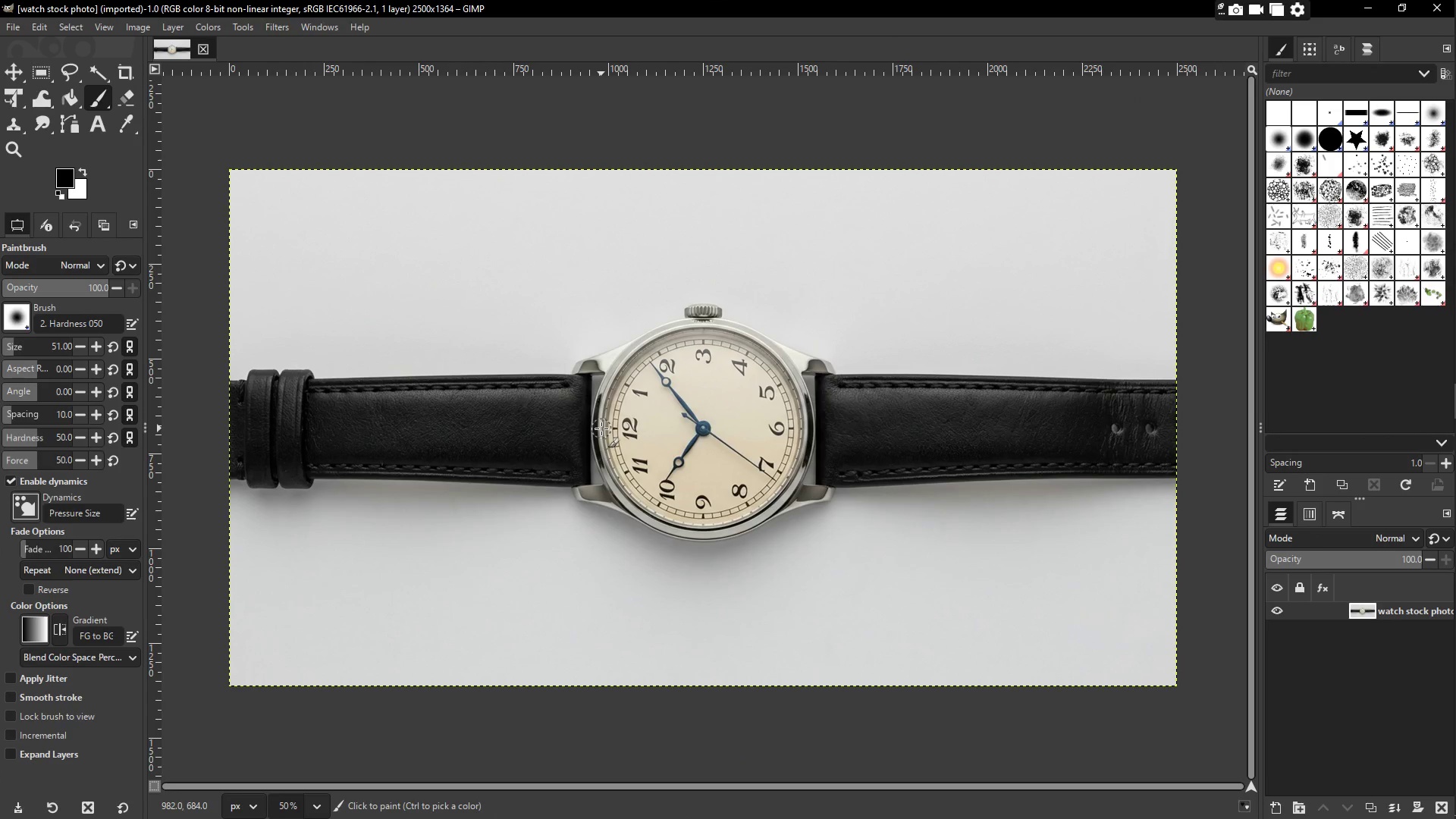 
wait(8.44)
 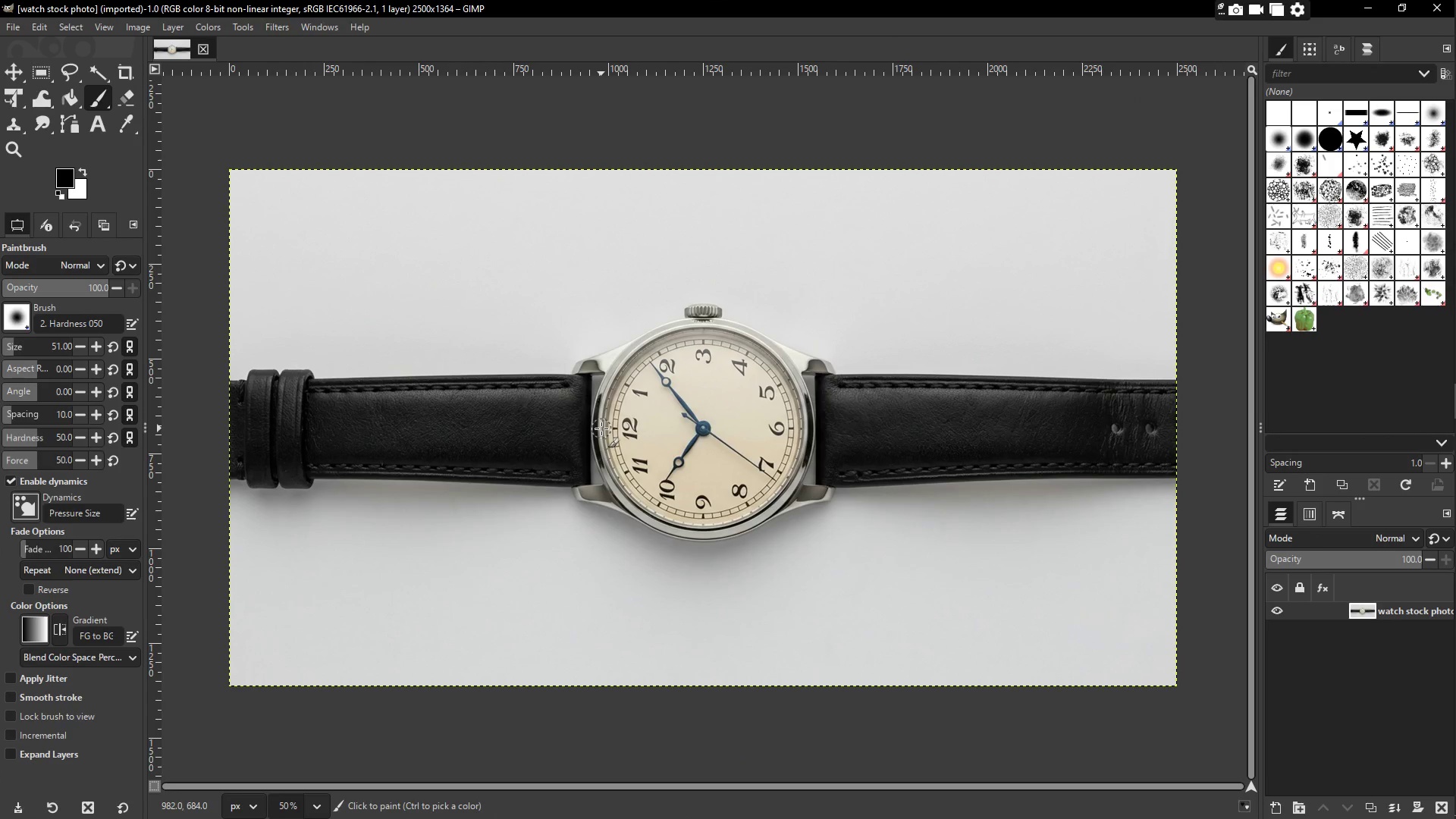 
left_click([1363, 616])
 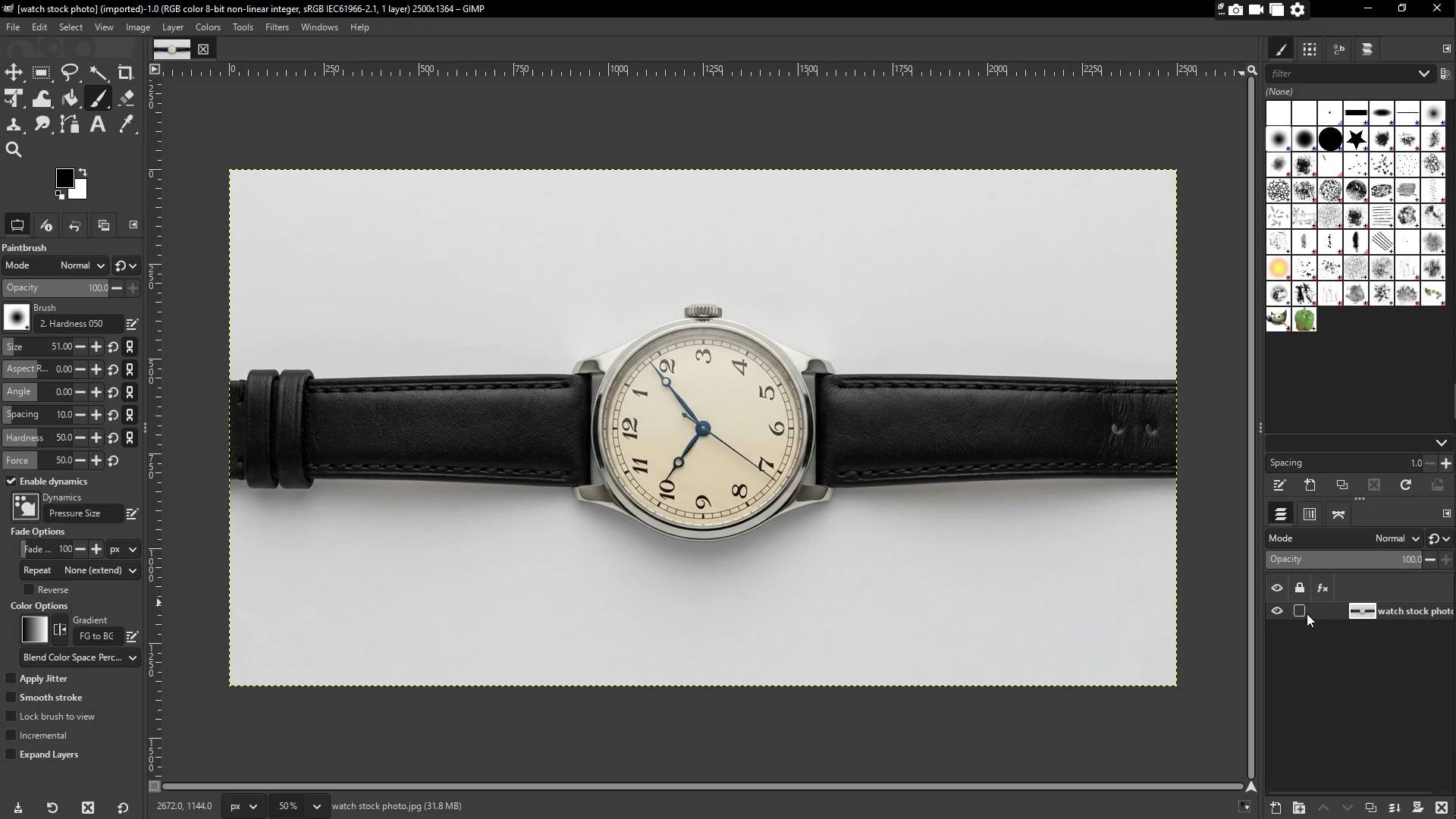 
left_click([1300, 610])
 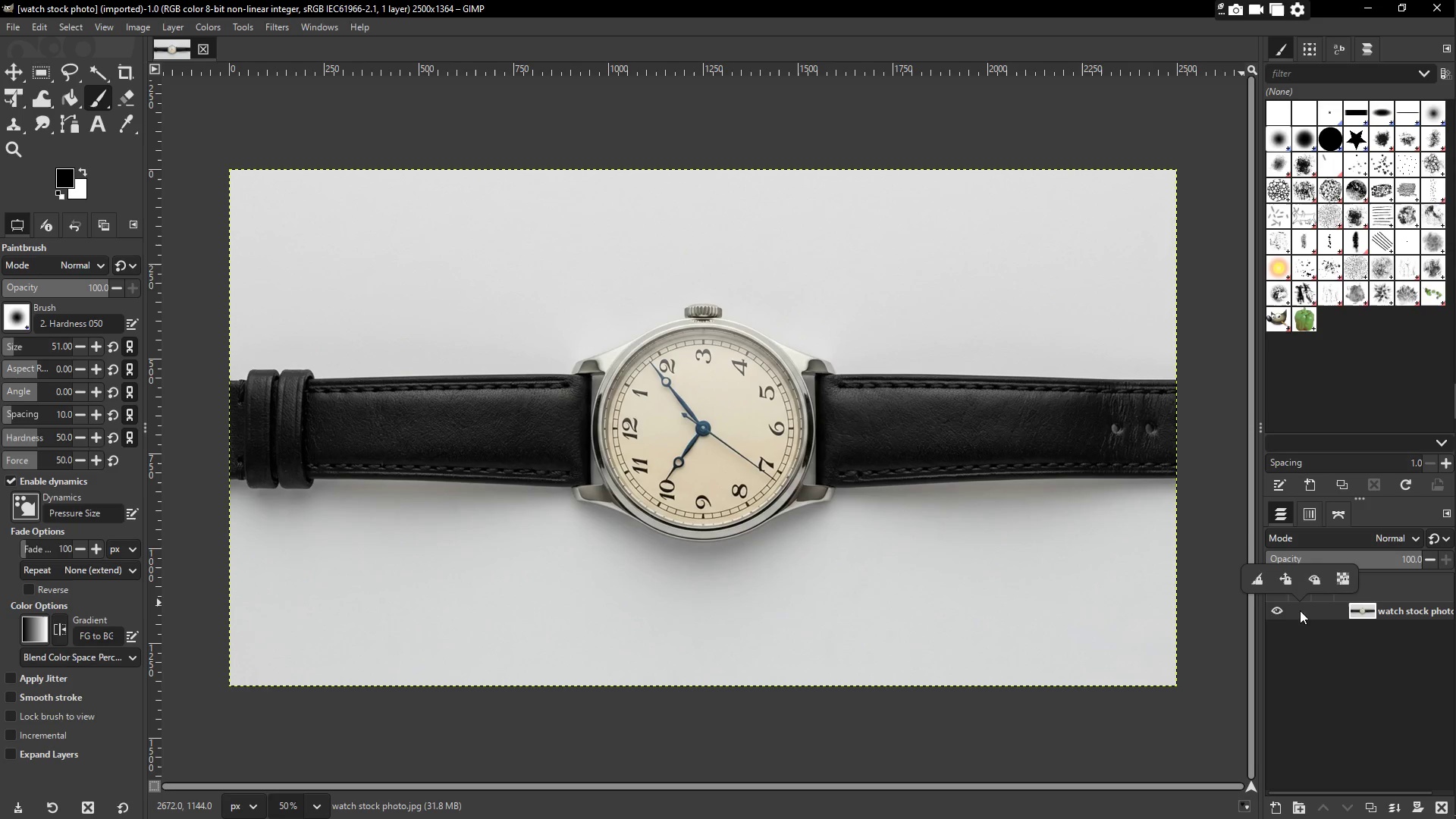 
left_click([1329, 624])
 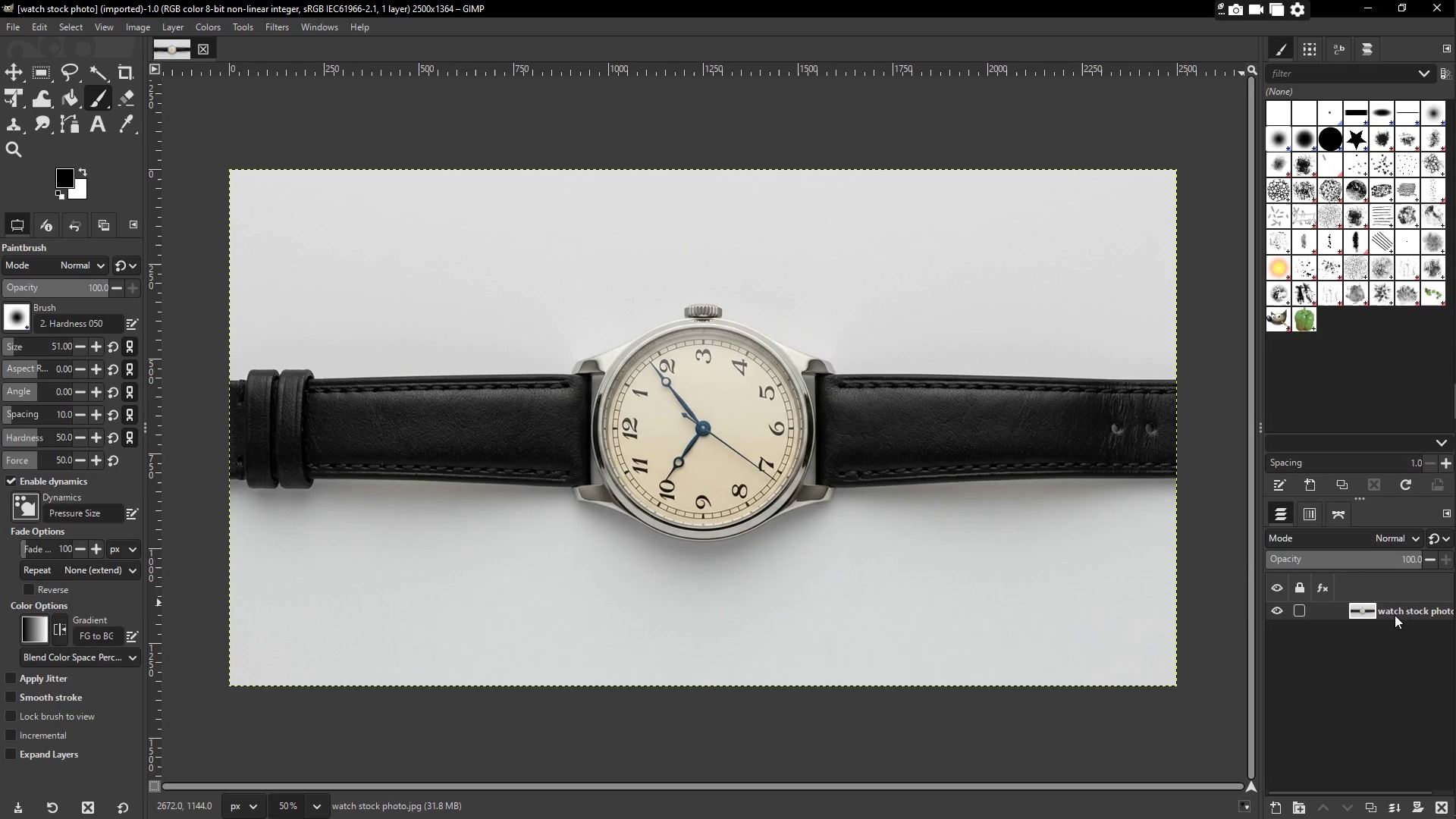 
left_click([1397, 614])
 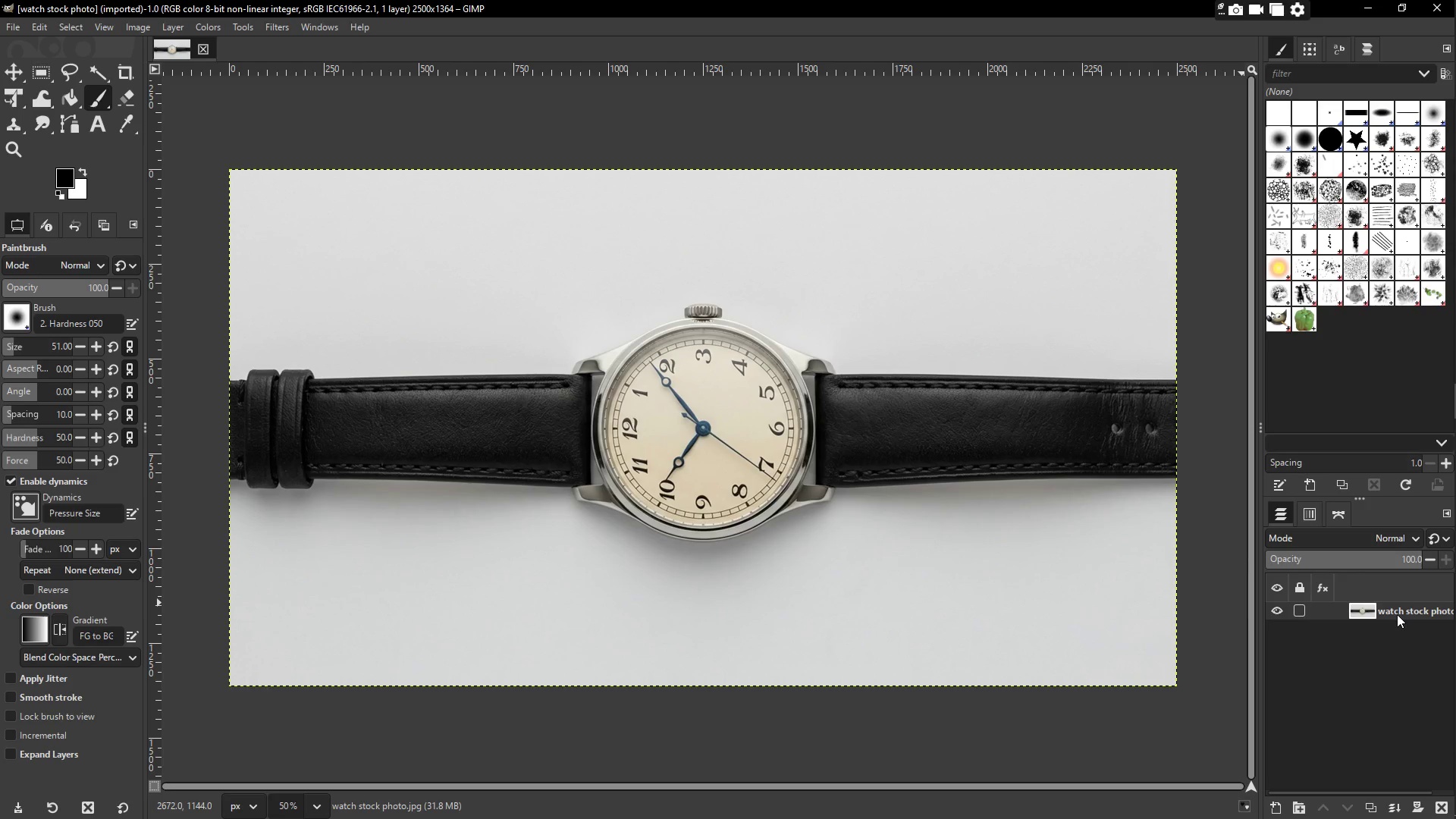 
key(Control+C)
 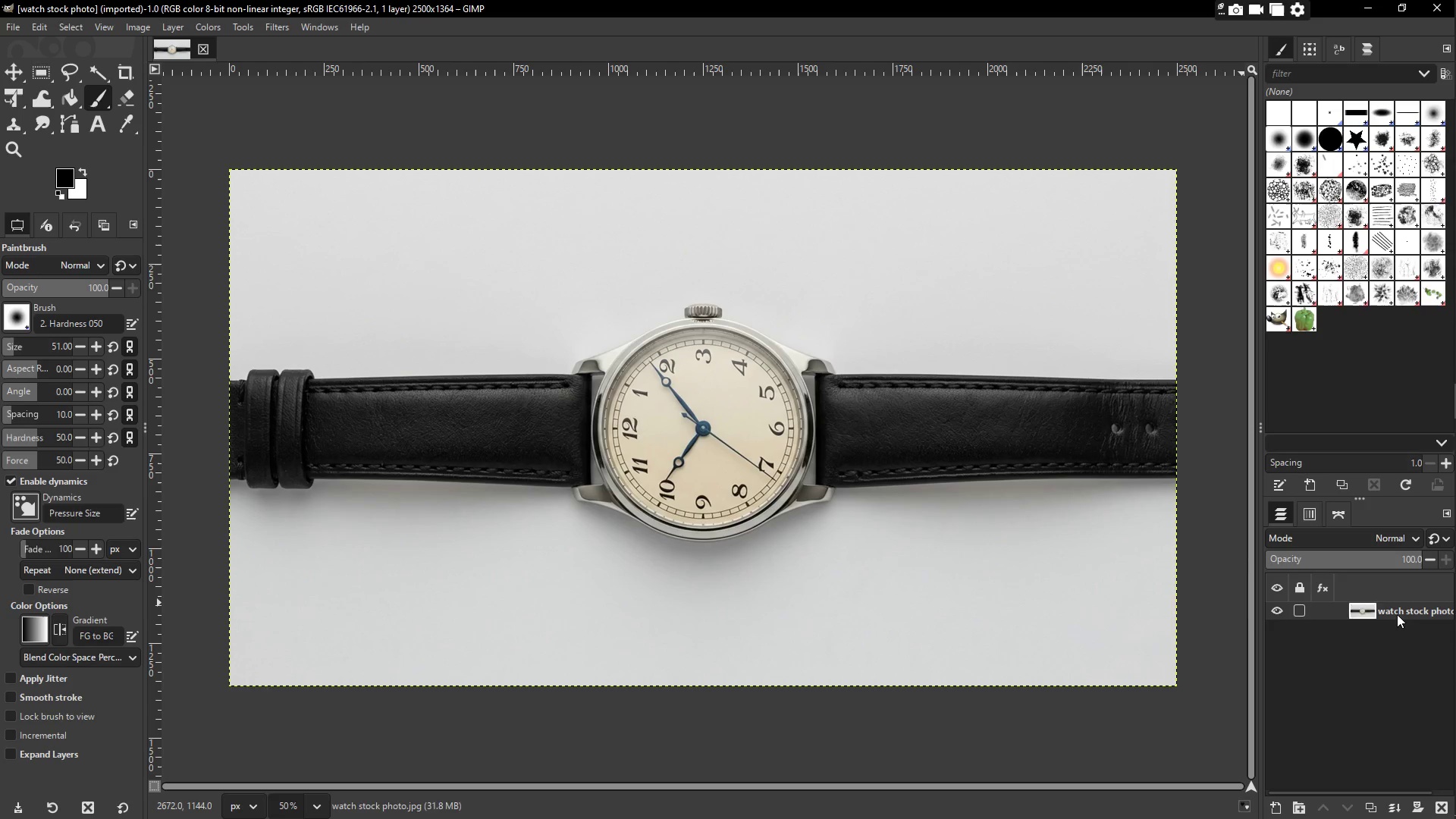 
key(Control+V)
 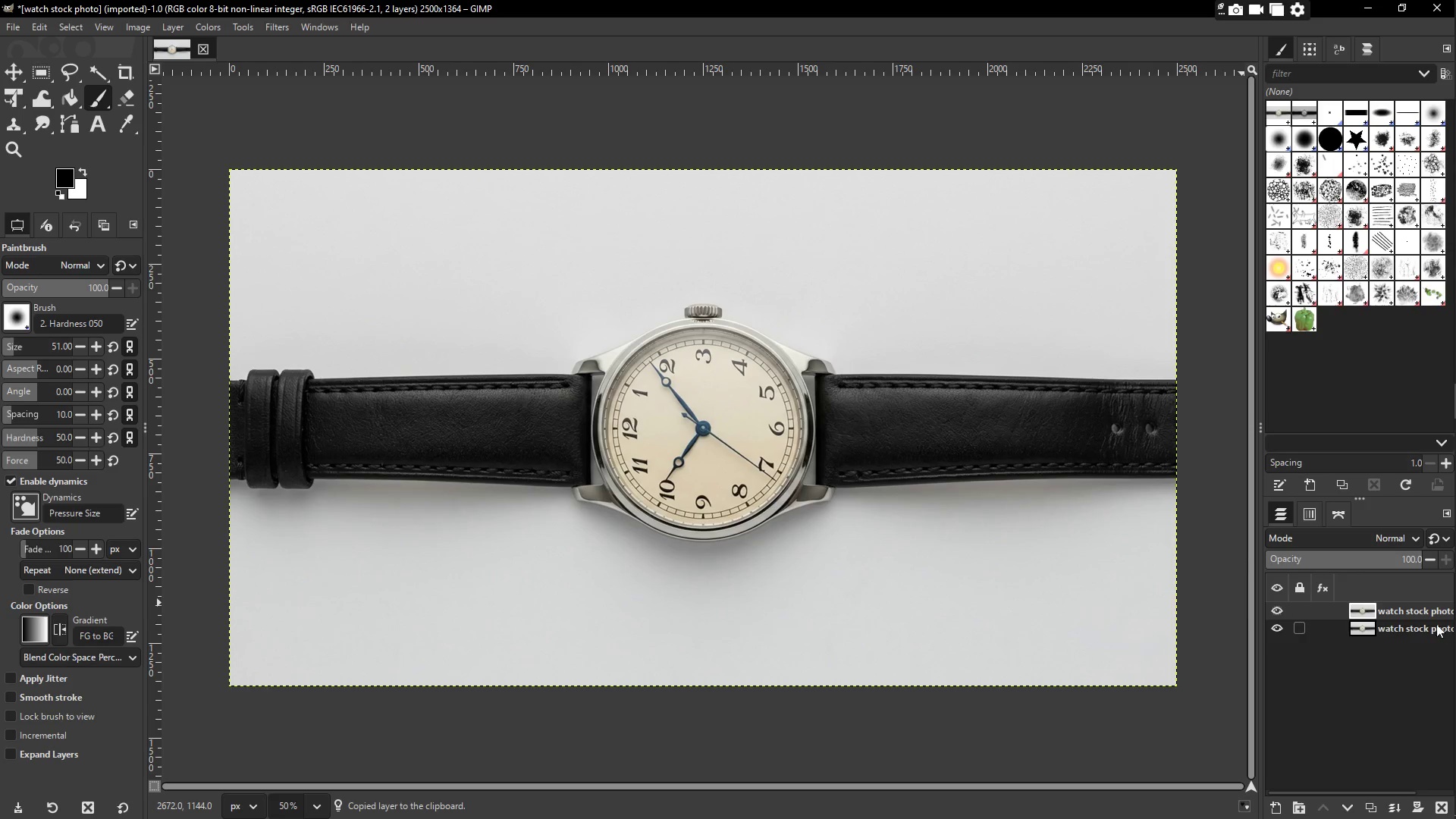 
double_click([1419, 610])
 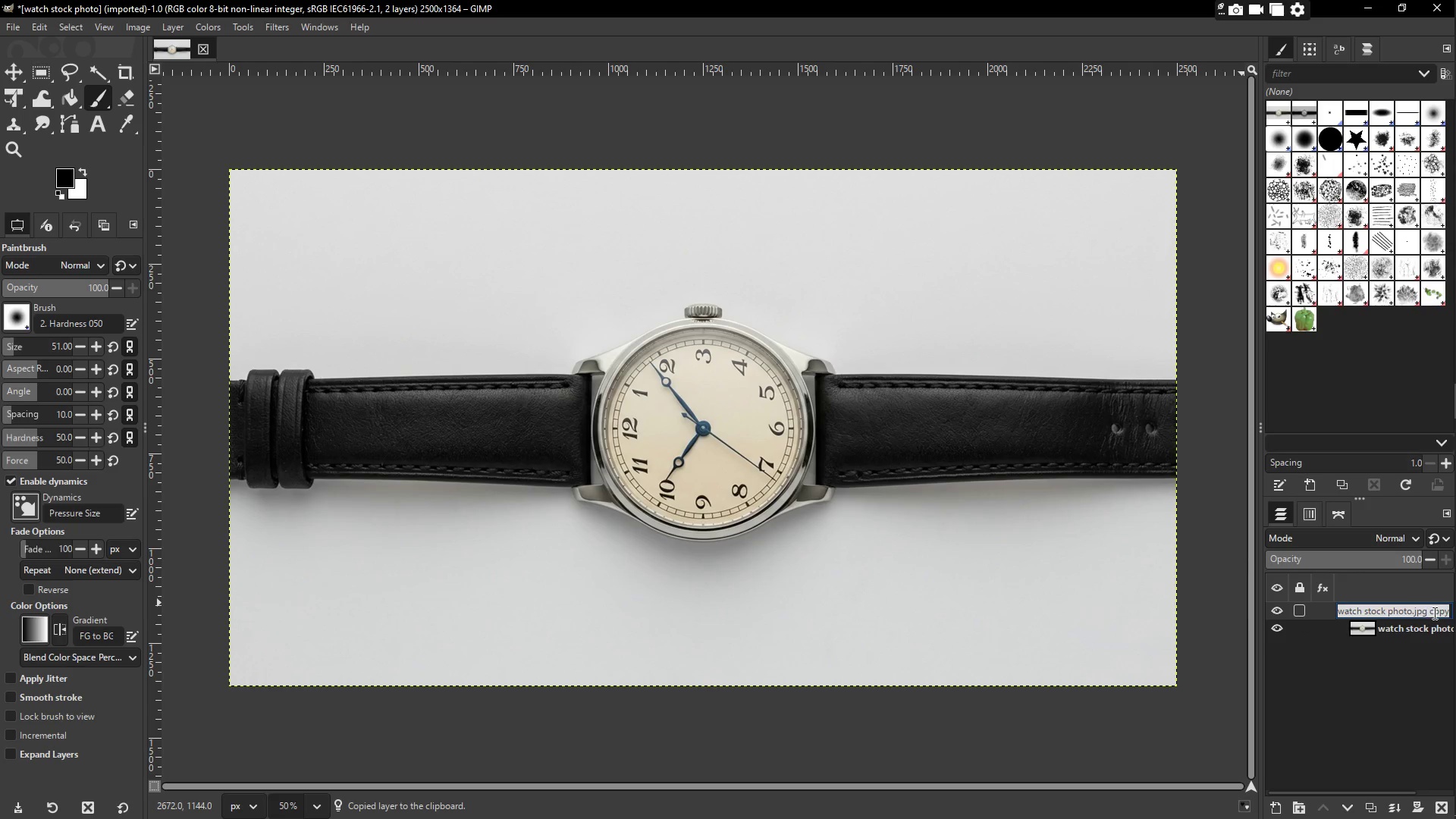 
left_click([1433, 613])
 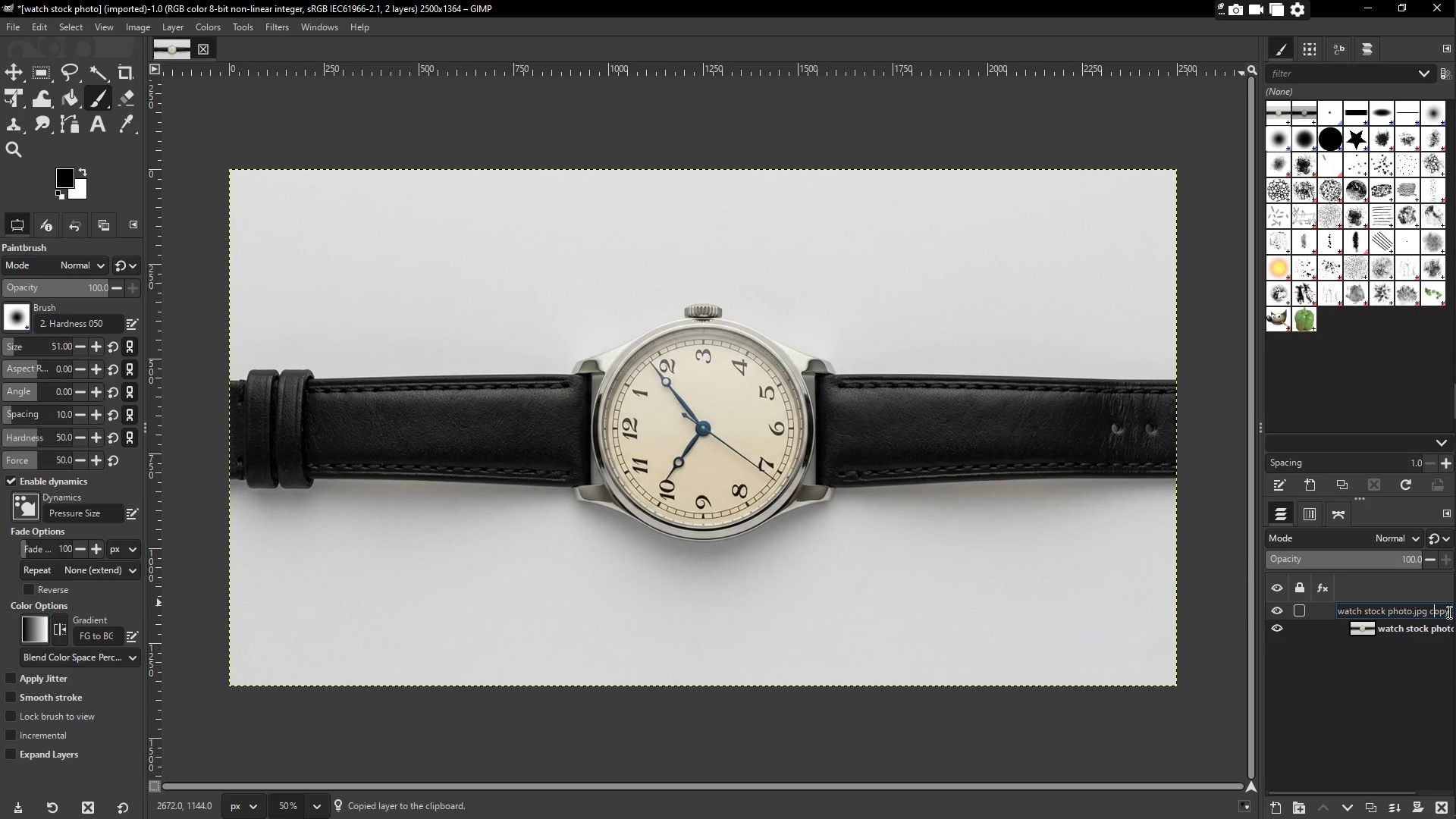 
left_click([1448, 611])
 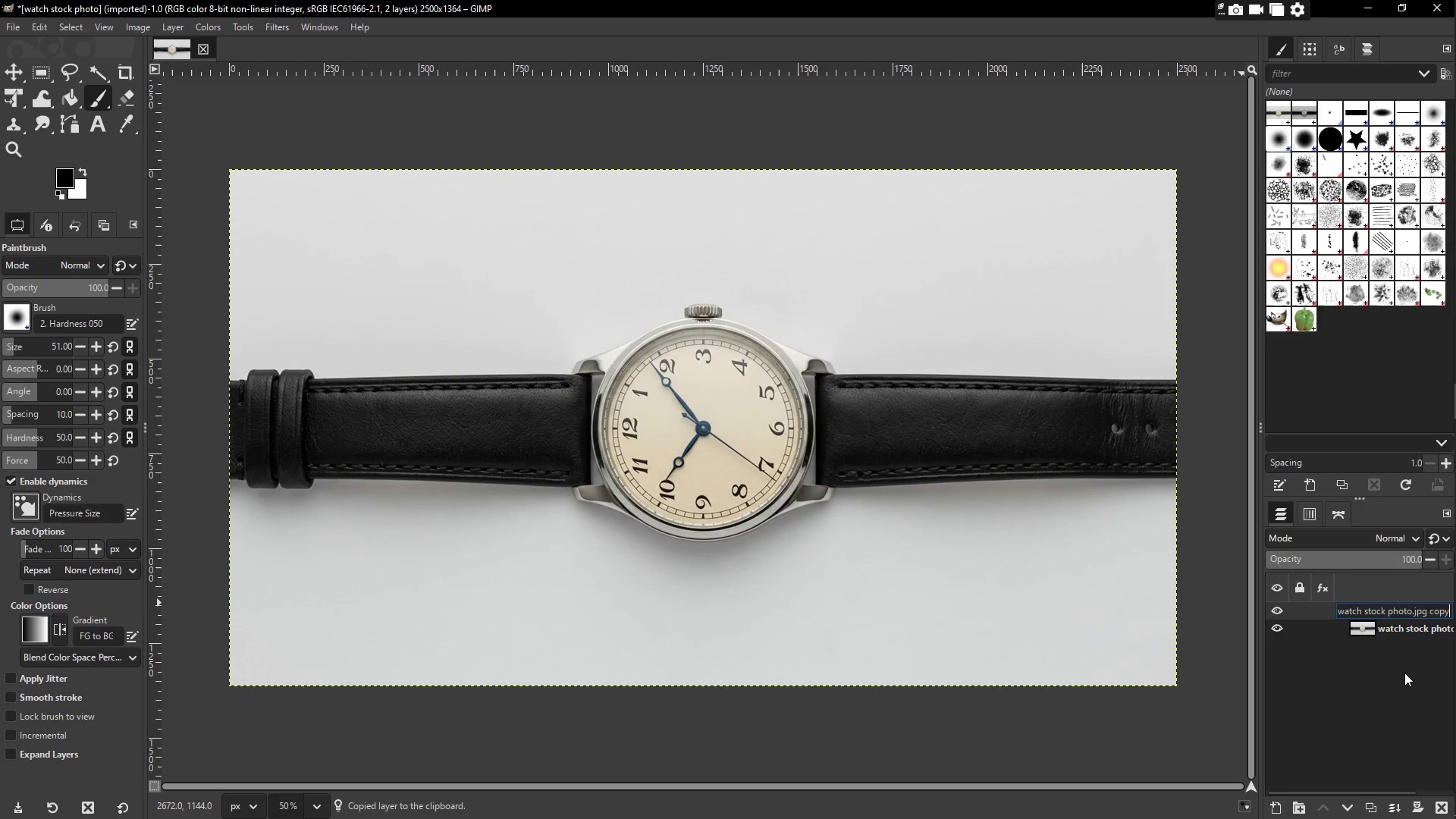 
left_click([1403, 673])
 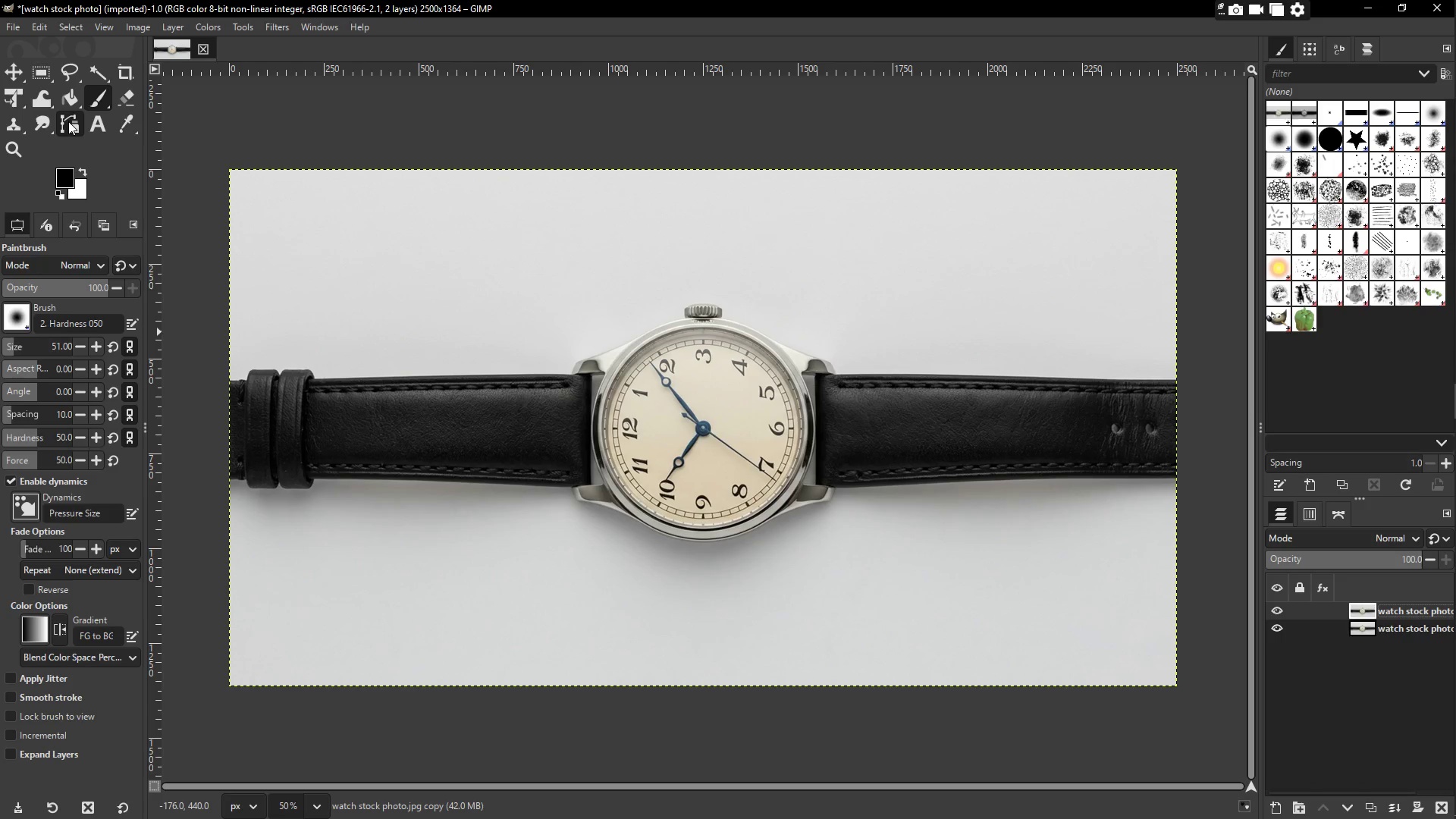 
wait(13.58)
 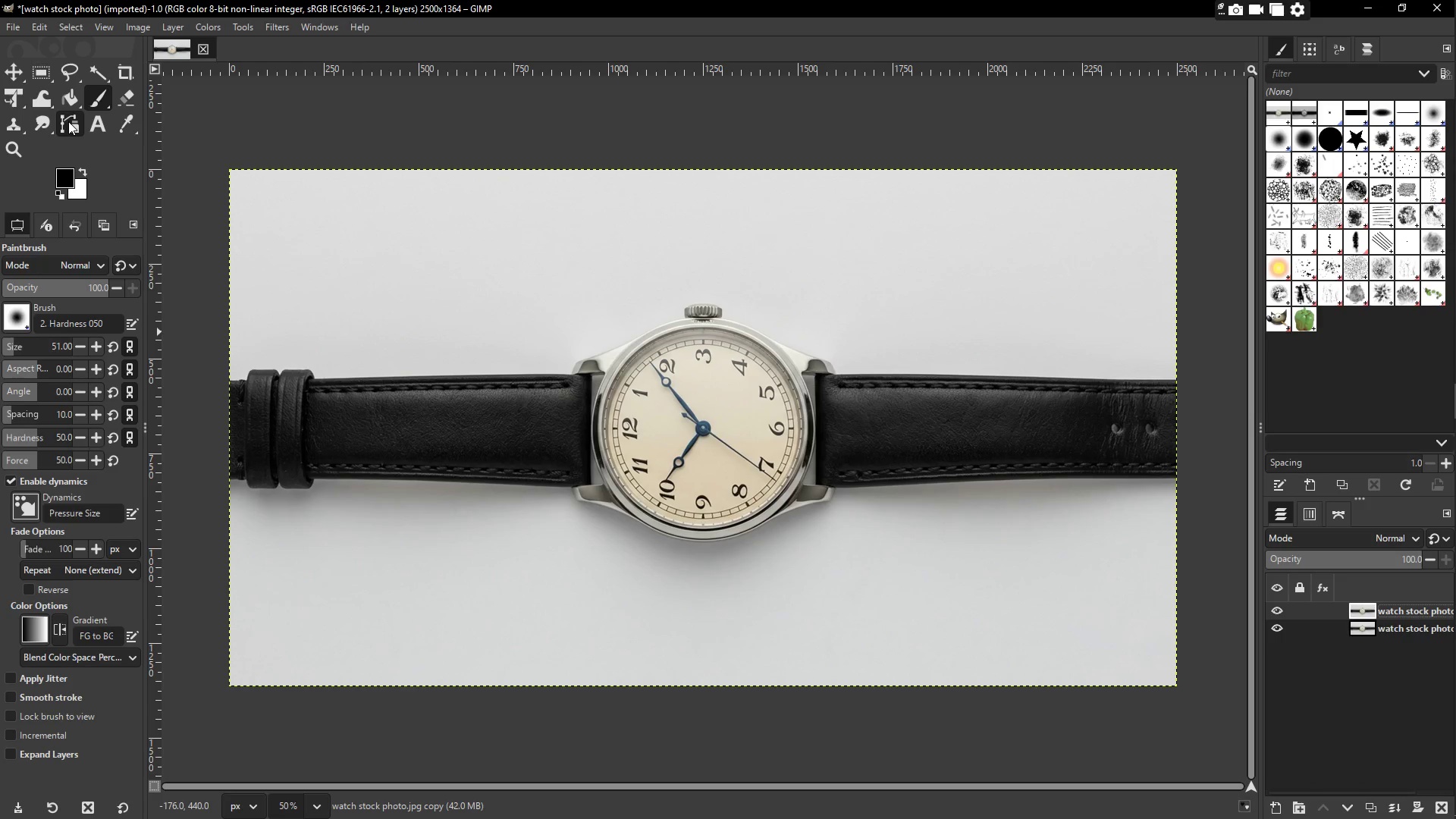 
key(Z)
 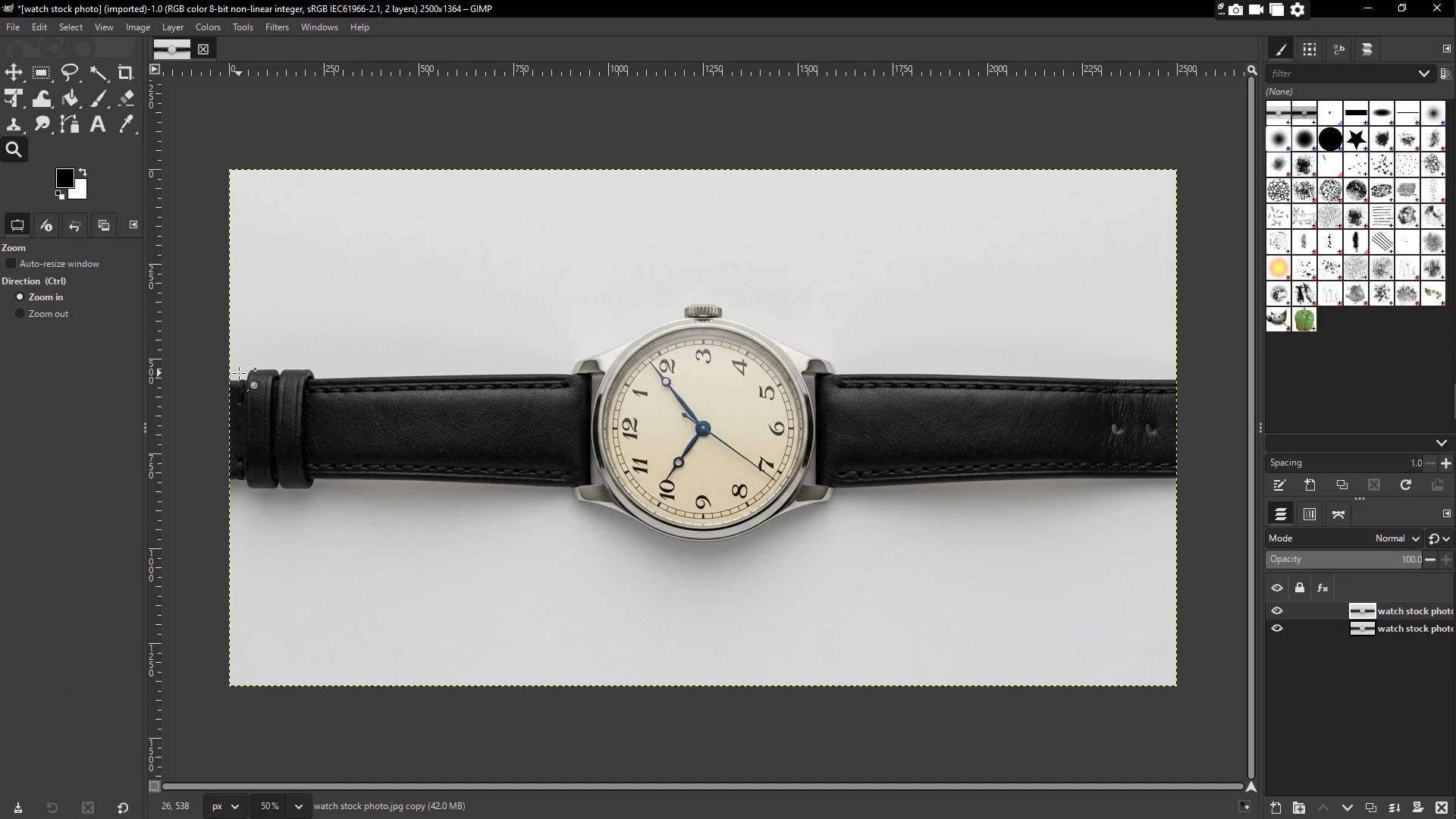 
double_click([239, 373])
 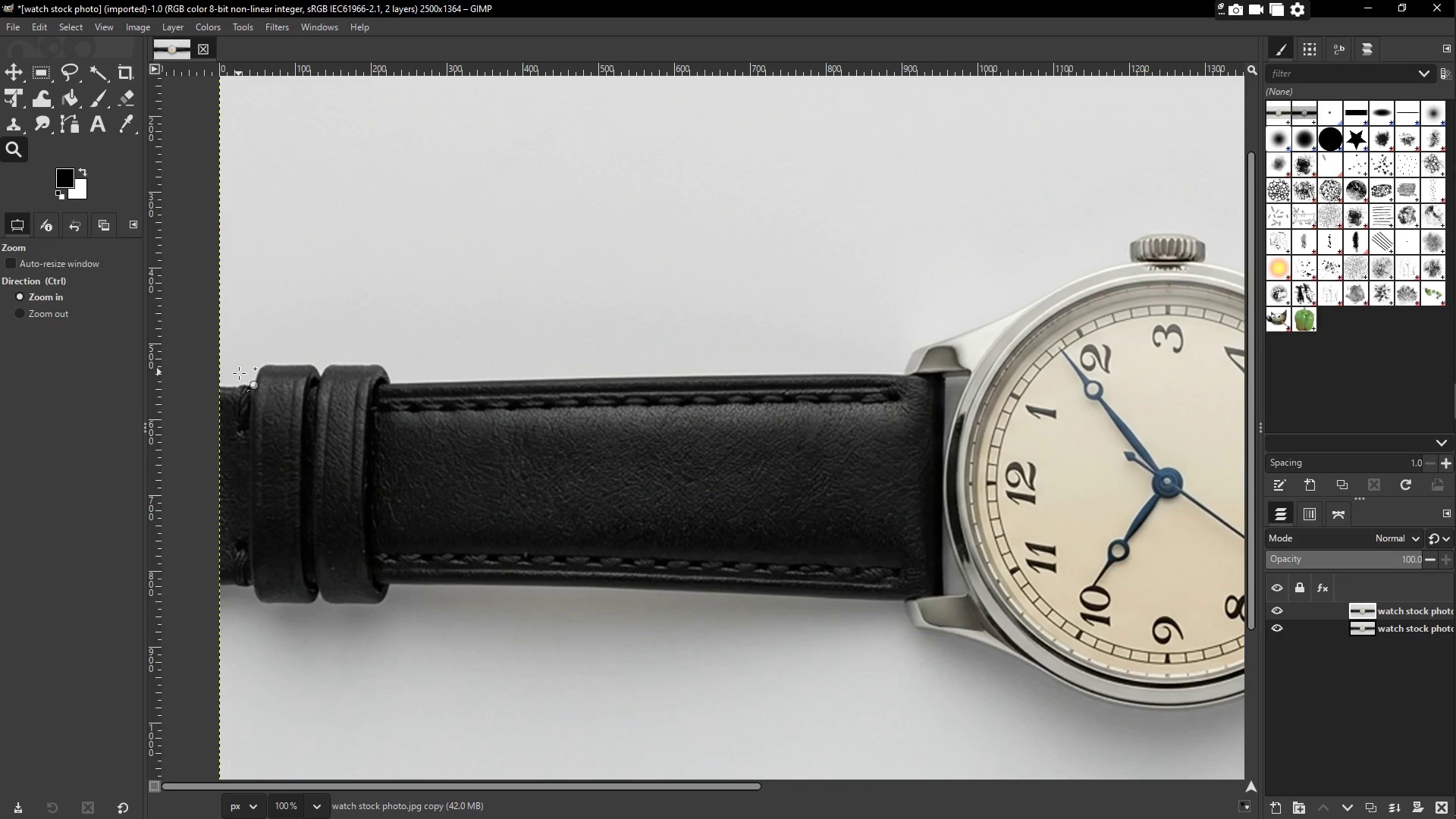 
triple_click([239, 373])
 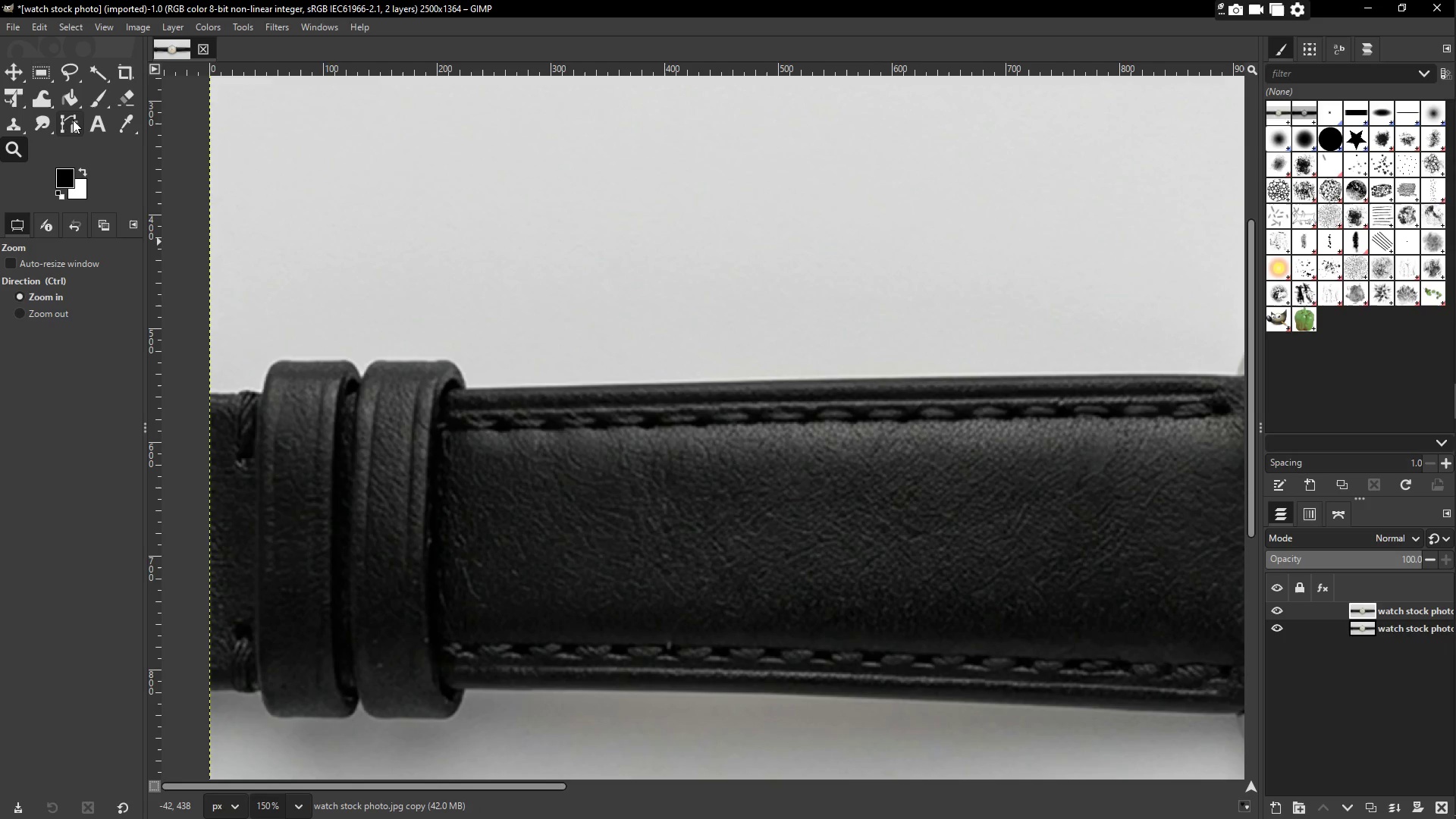 
left_click([73, 119])
 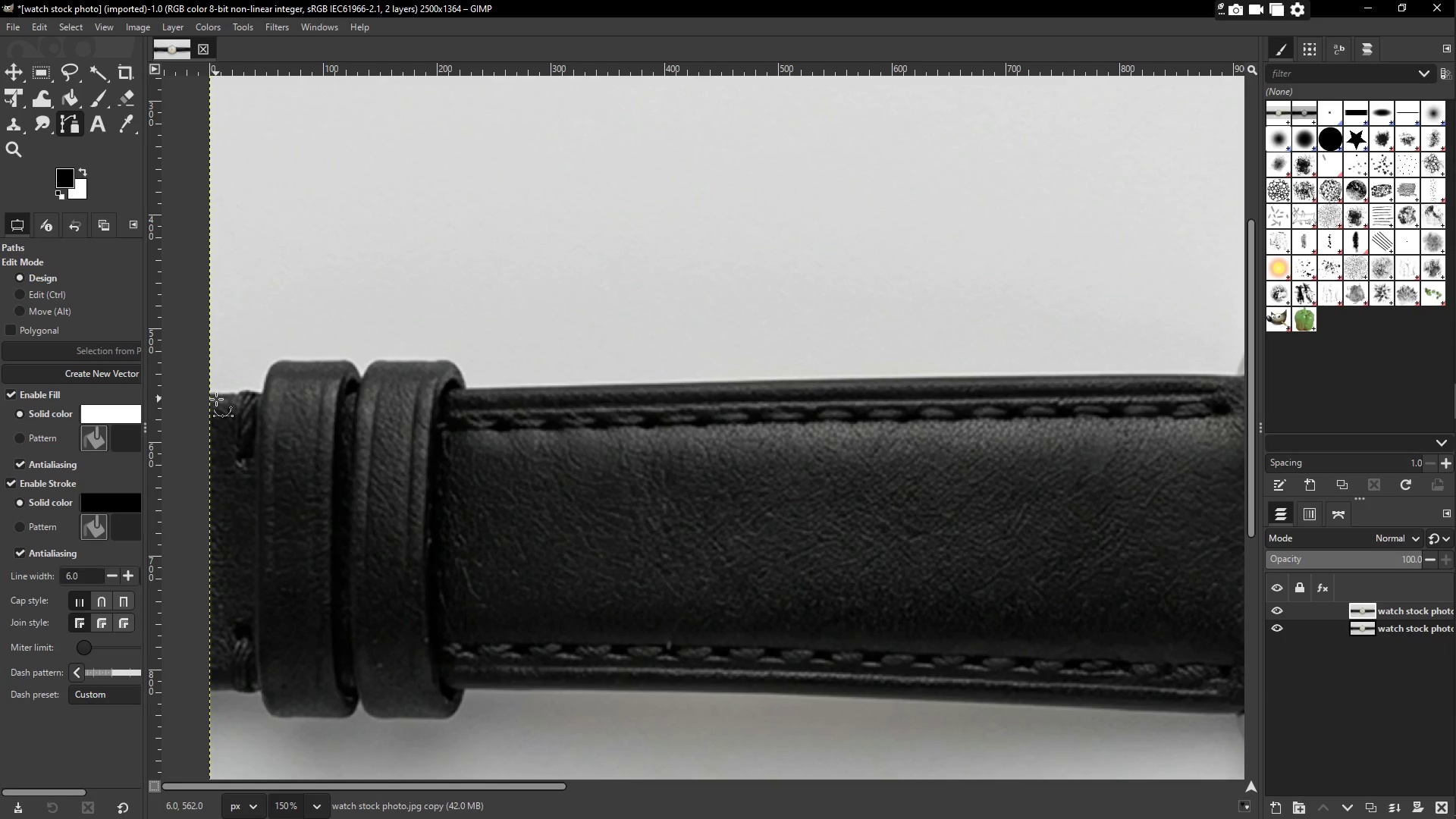 
left_click([212, 396])
 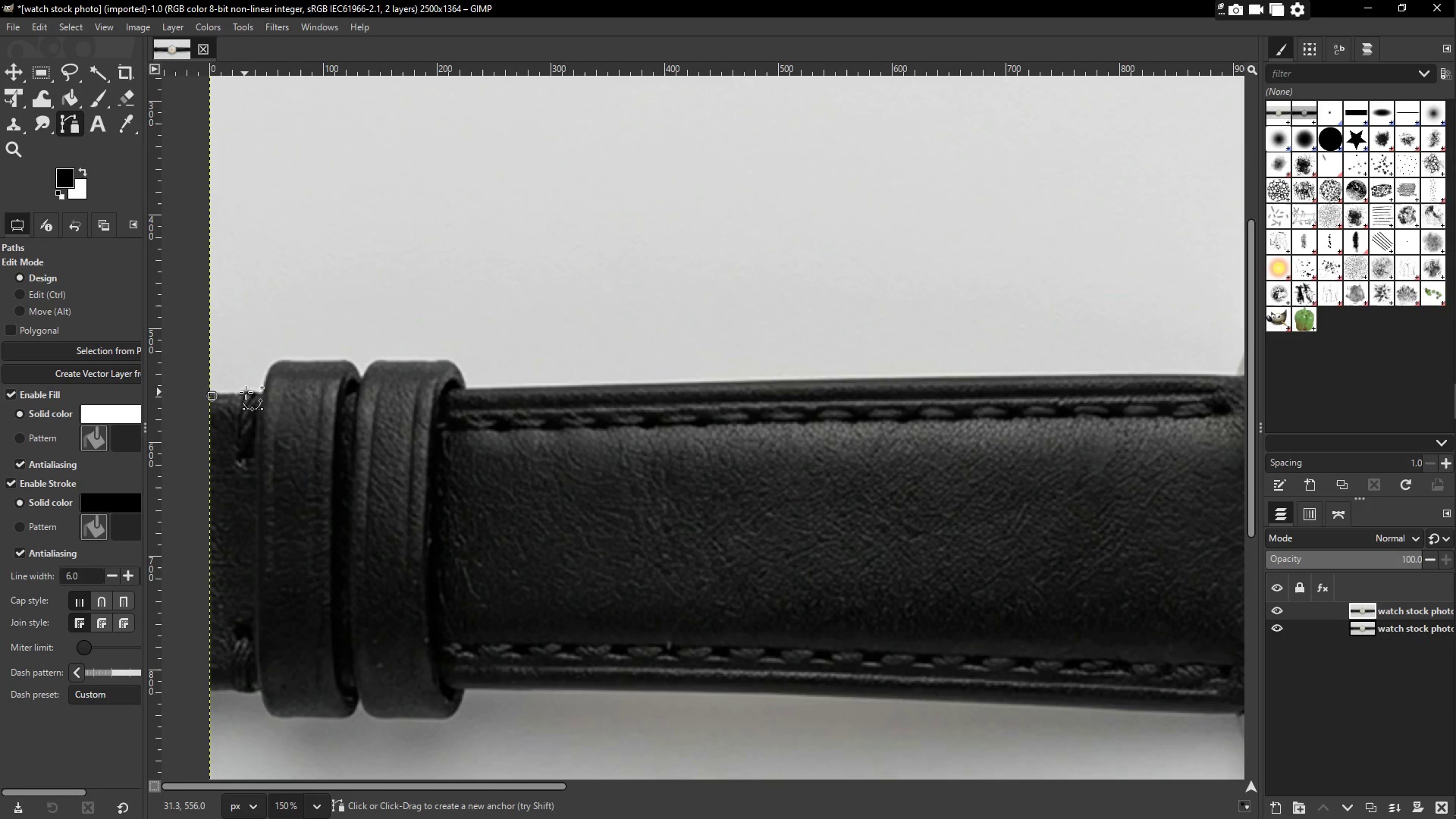 
left_click_drag(start_coordinate=[253, 396], to_coordinate=[260, 396])
 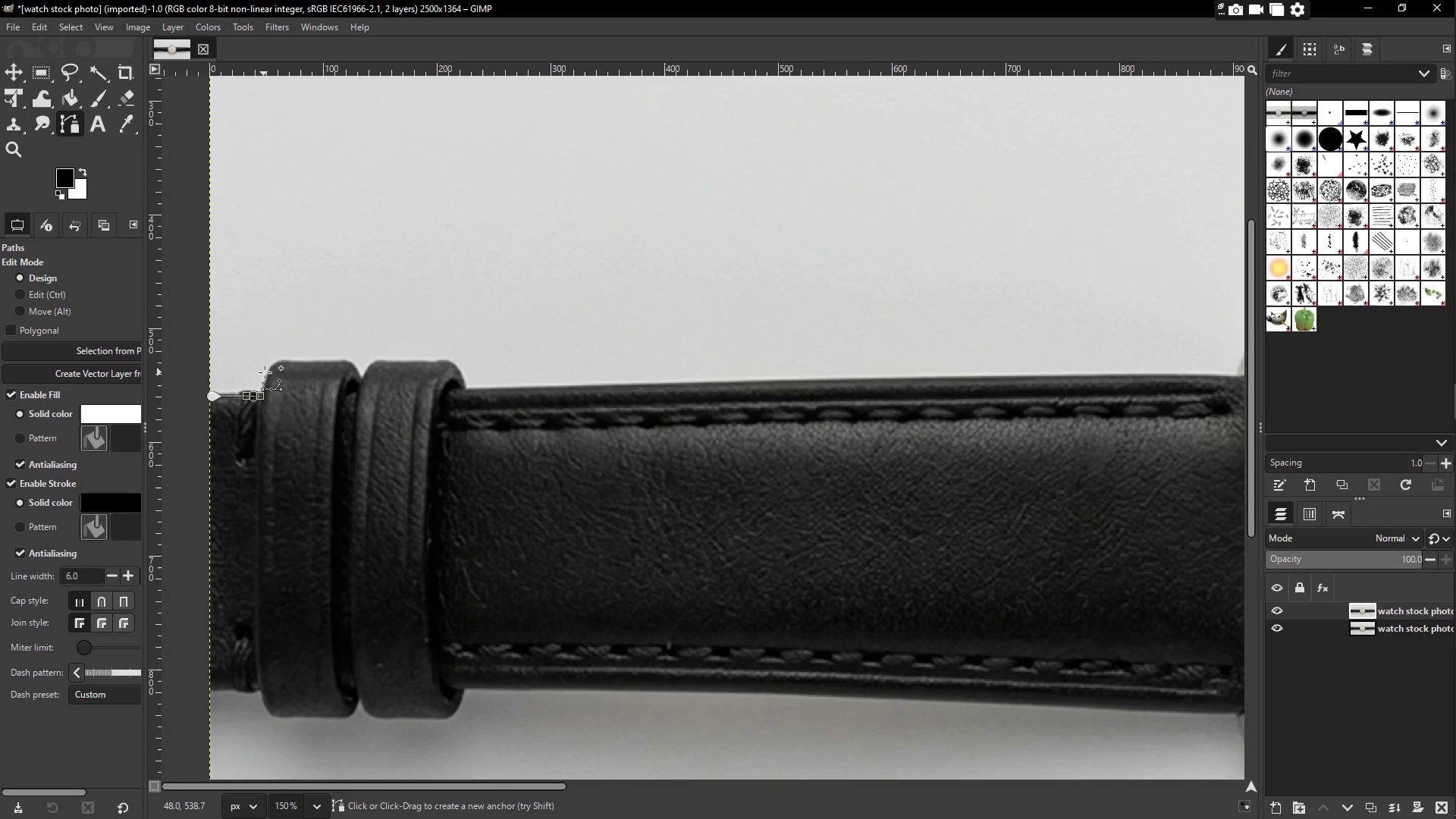 
left_click_drag(start_coordinate=[265, 372], to_coordinate=[270, 365])
 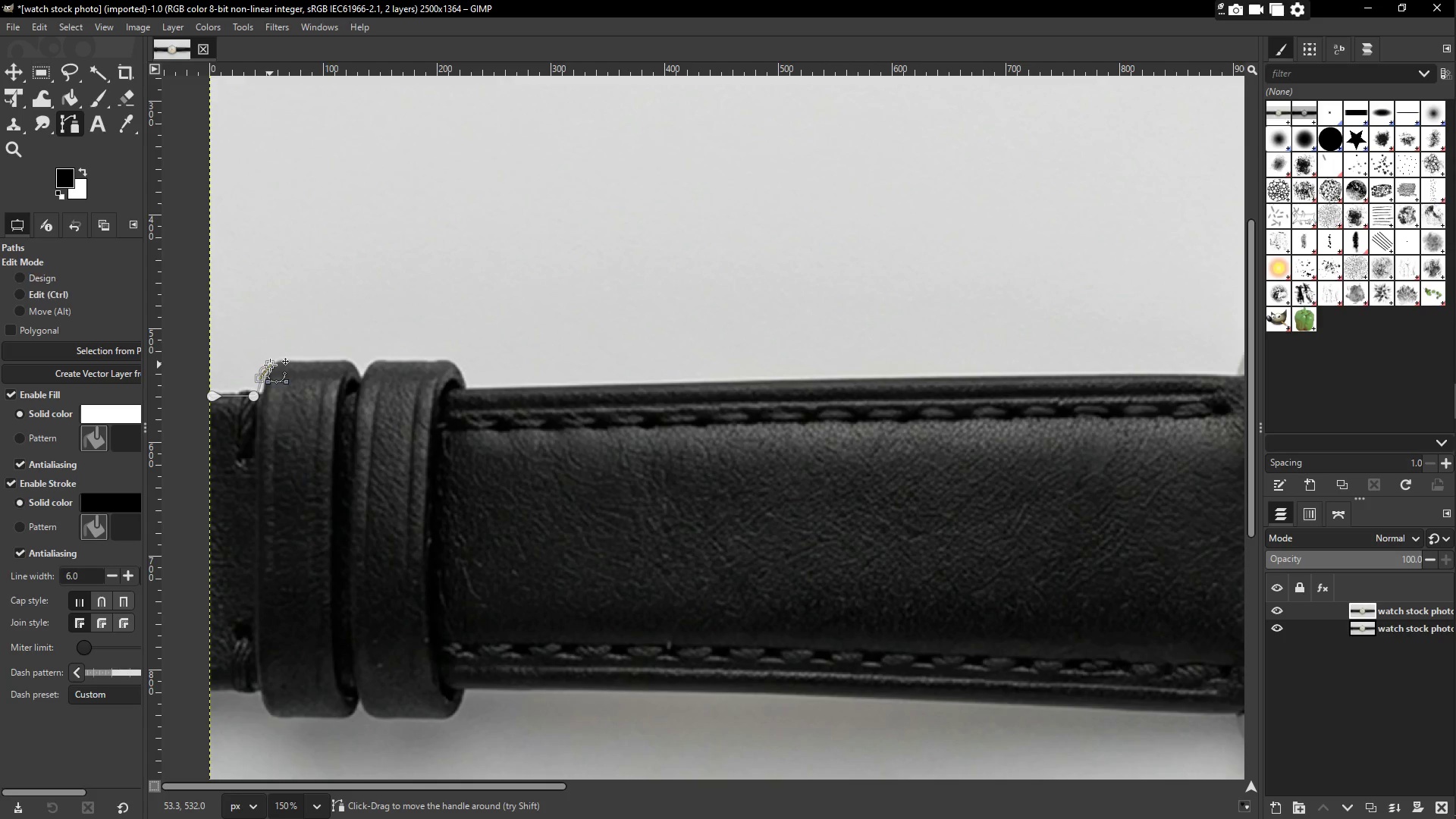 
key(Control+Z)
 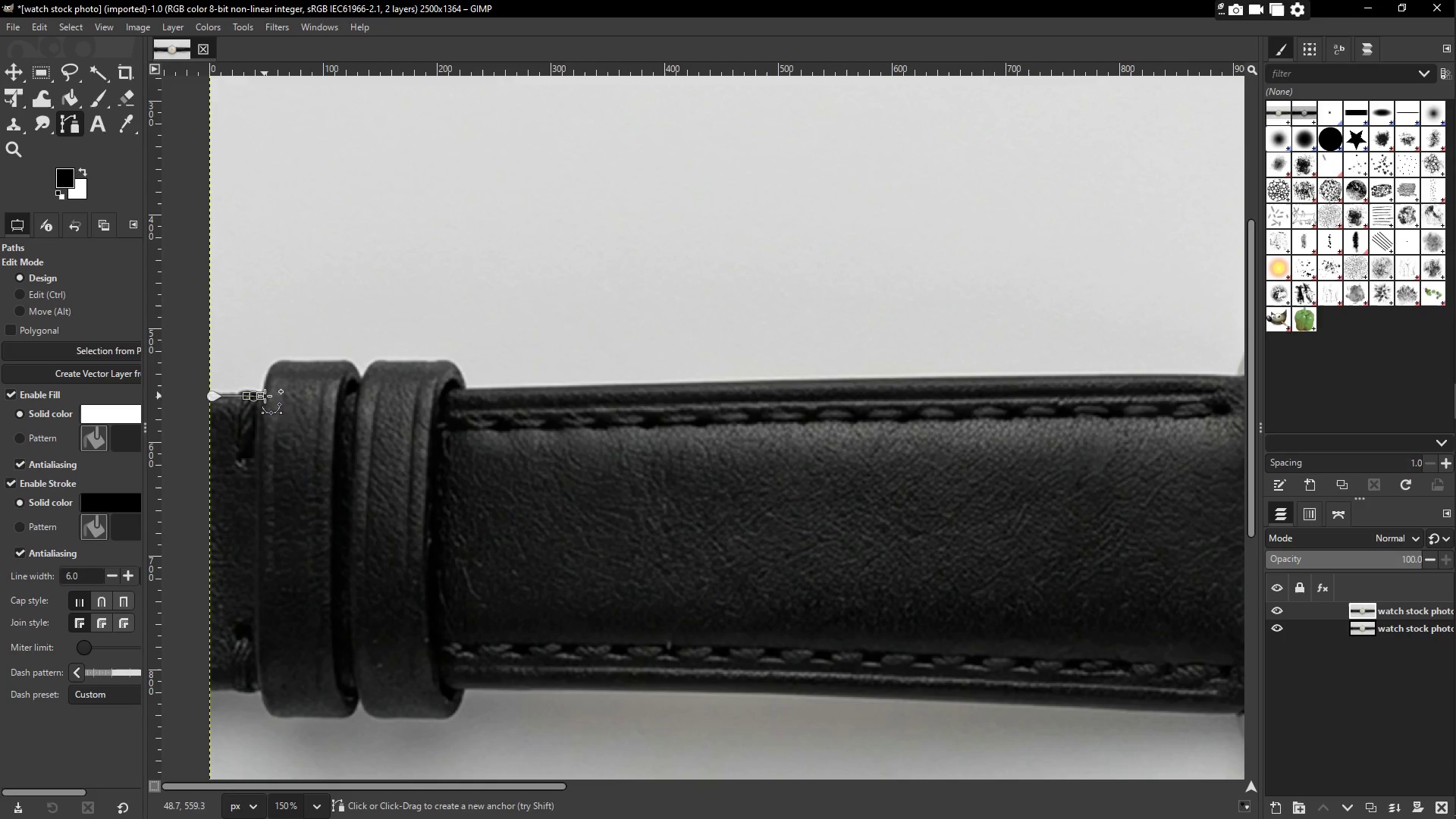 
left_click_drag(start_coordinate=[265, 394], to_coordinate=[267, 388])
 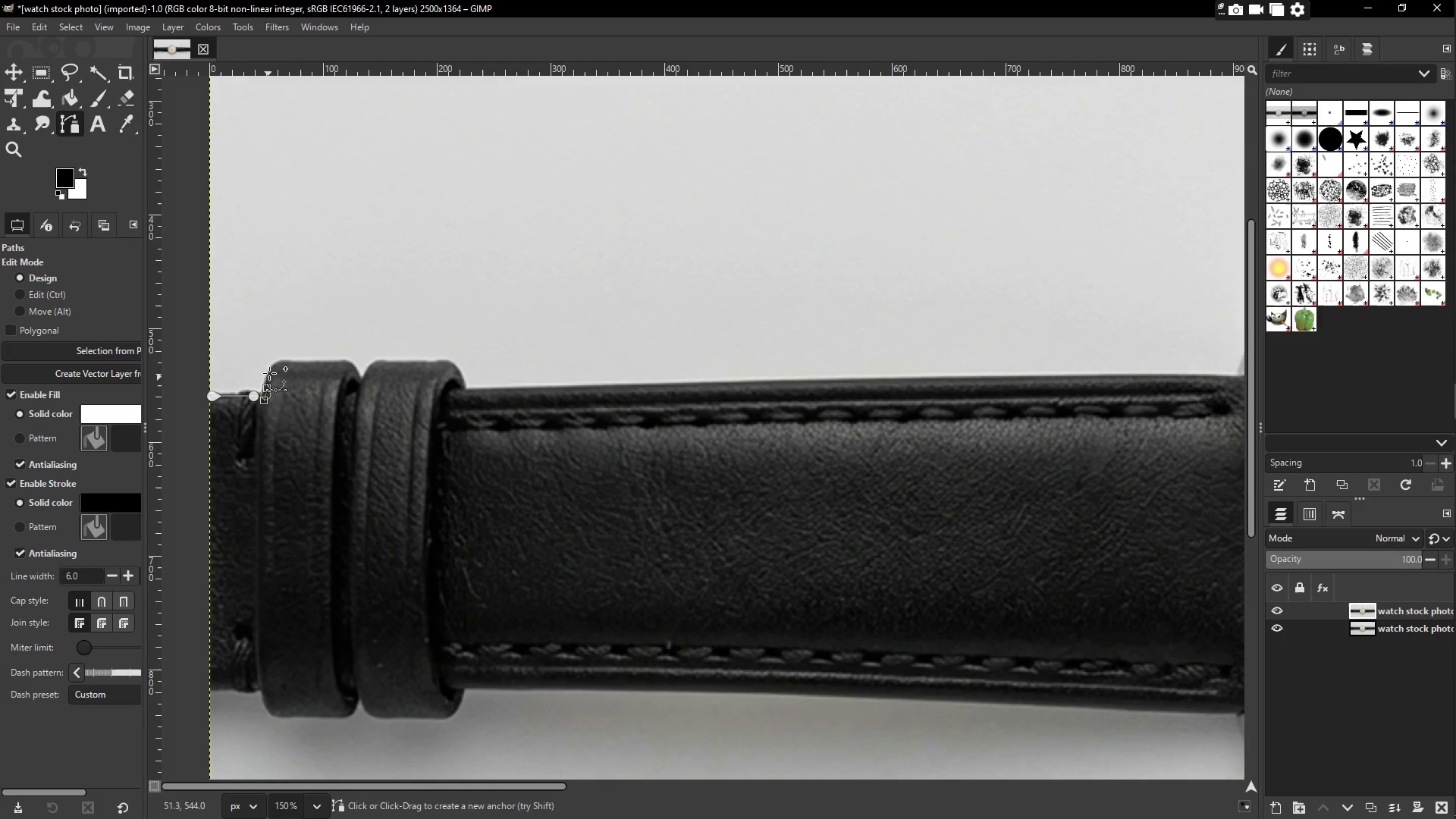 
left_click_drag(start_coordinate=[269, 372], to_coordinate=[275, 362])
 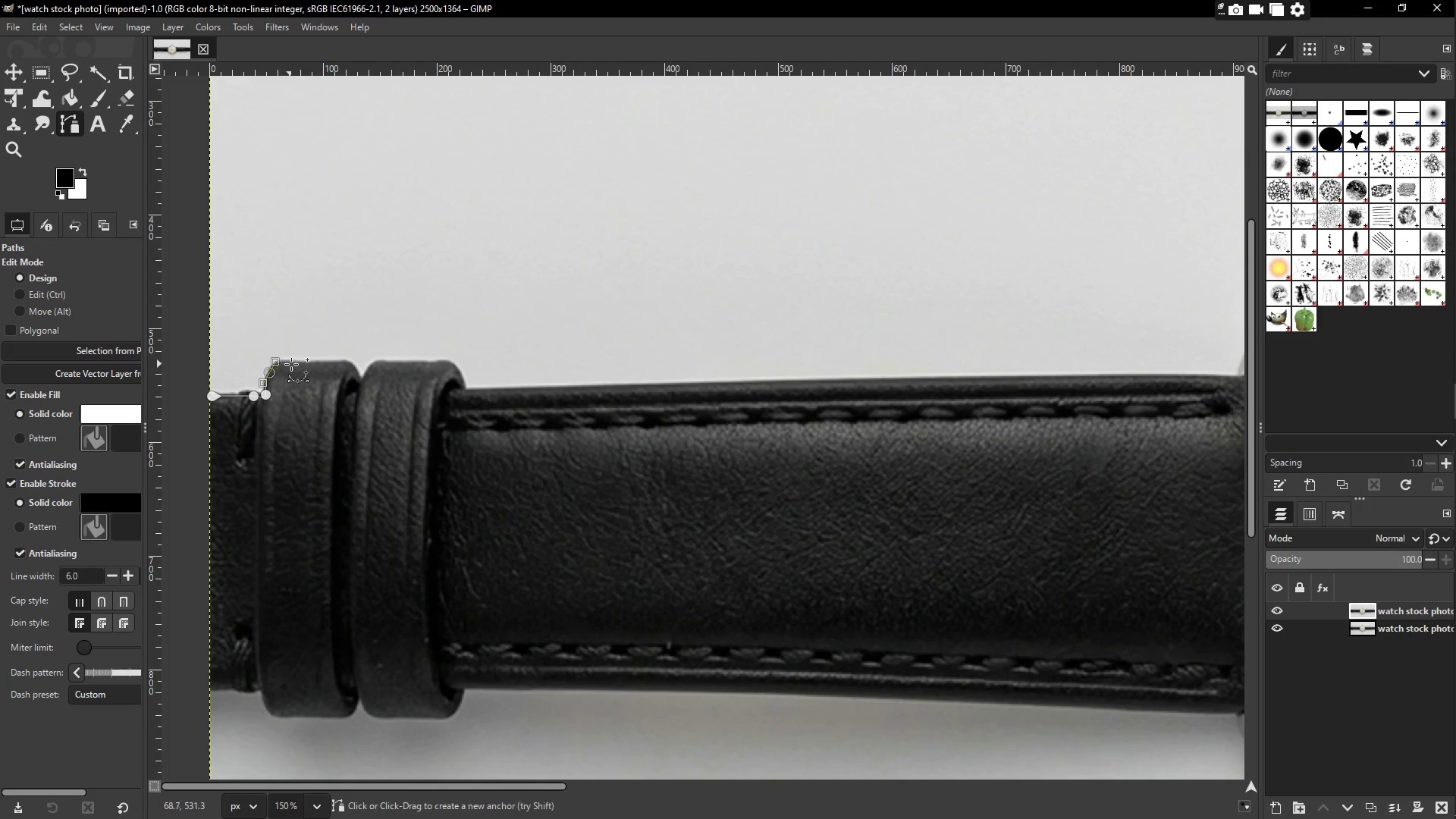 
left_click_drag(start_coordinate=[291, 364], to_coordinate=[315, 383])
 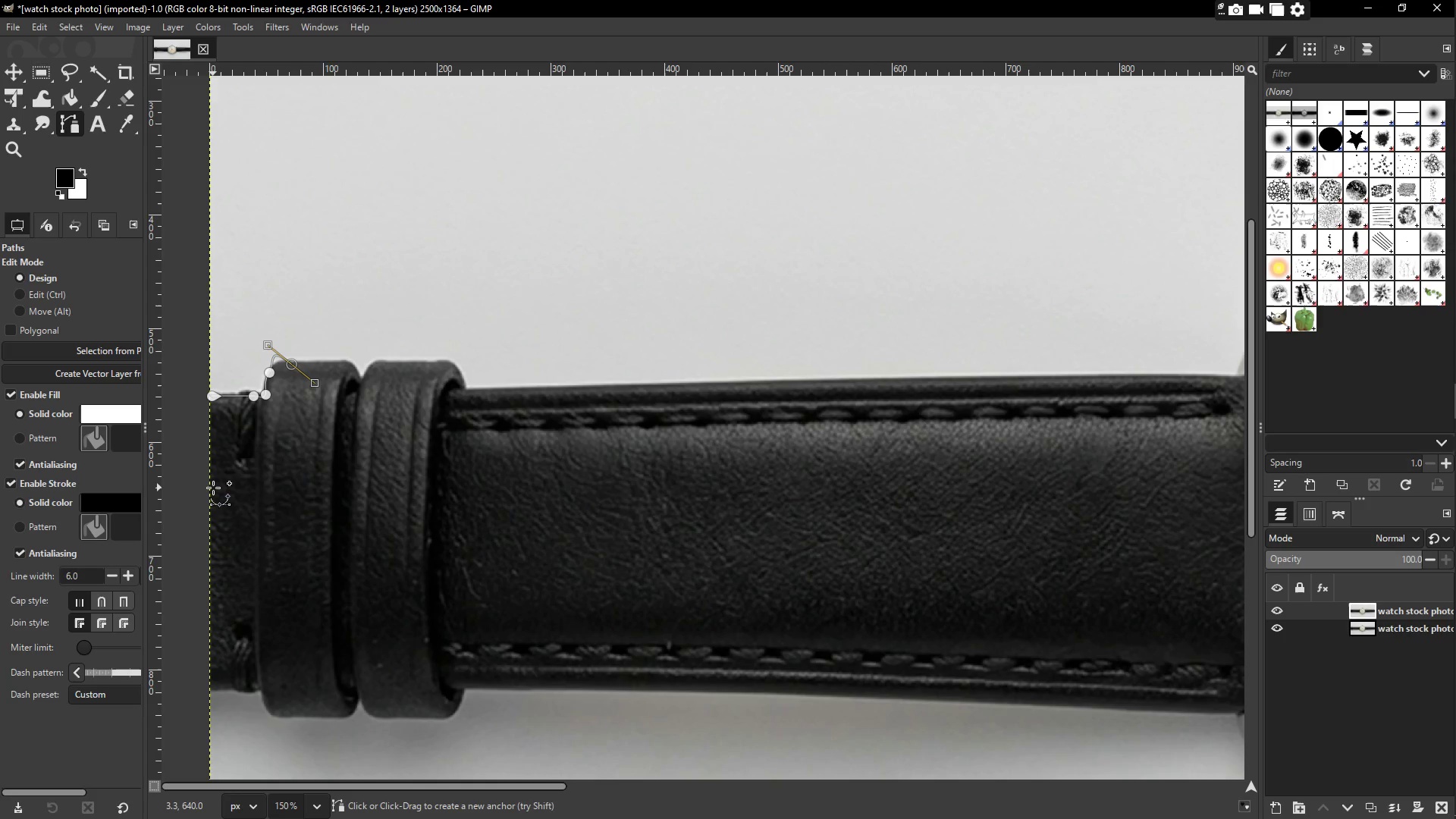 
key(Control+Z)
 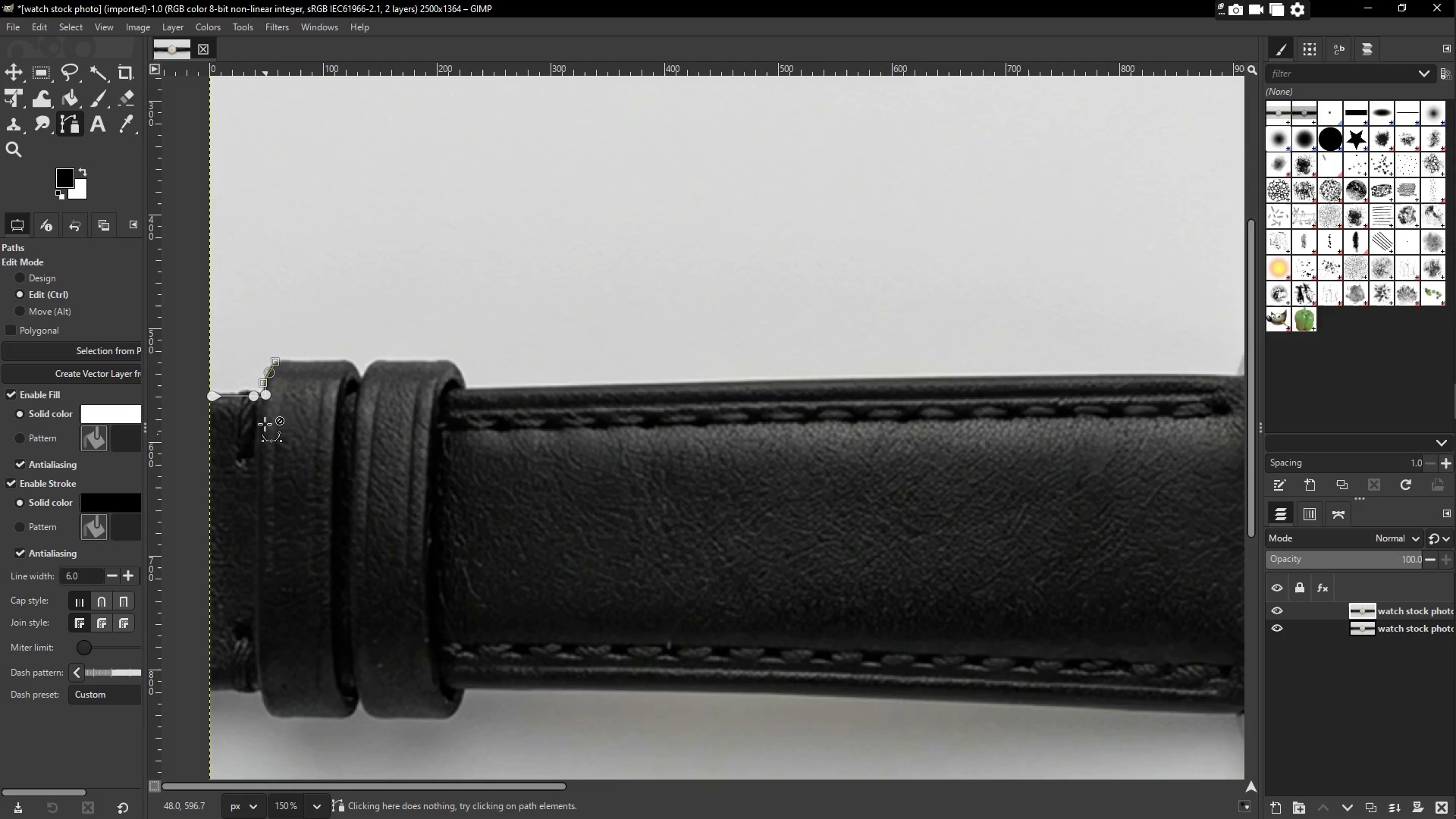 
key(Control+Z)
 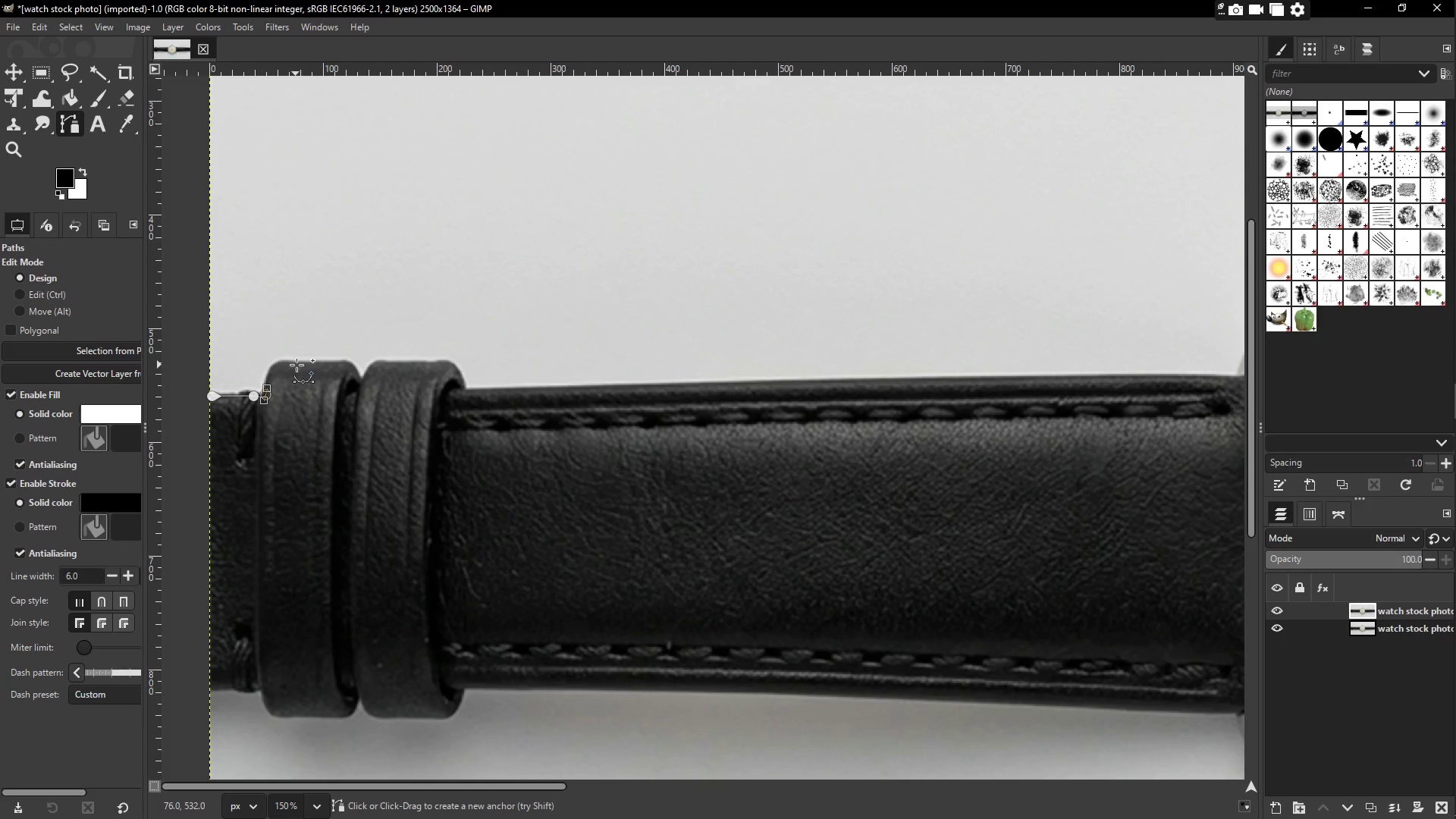 
left_click_drag(start_coordinate=[338, 362], to_coordinate=[345, 362])
 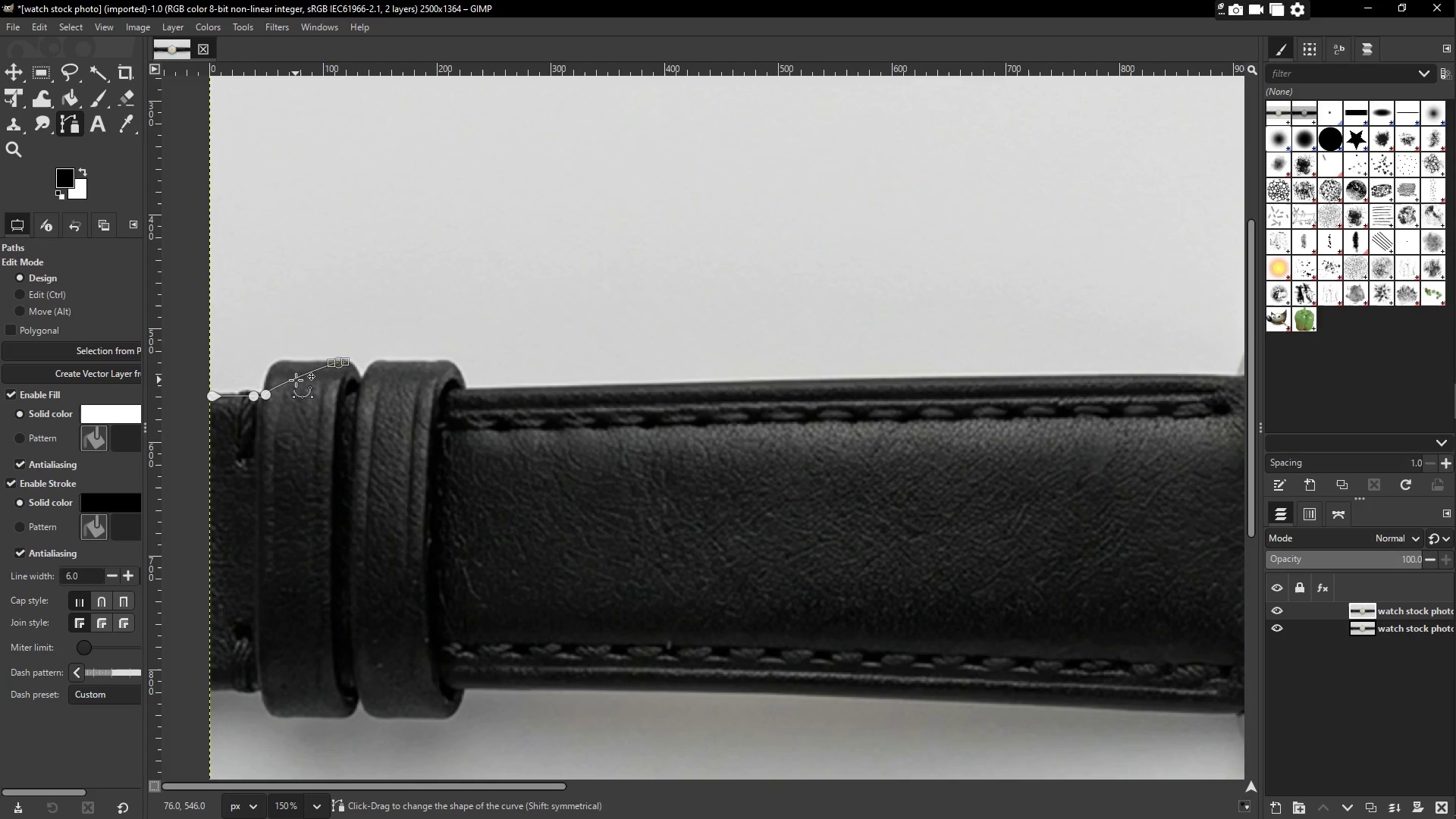 
left_click_drag(start_coordinate=[296, 377], to_coordinate=[289, 356])
 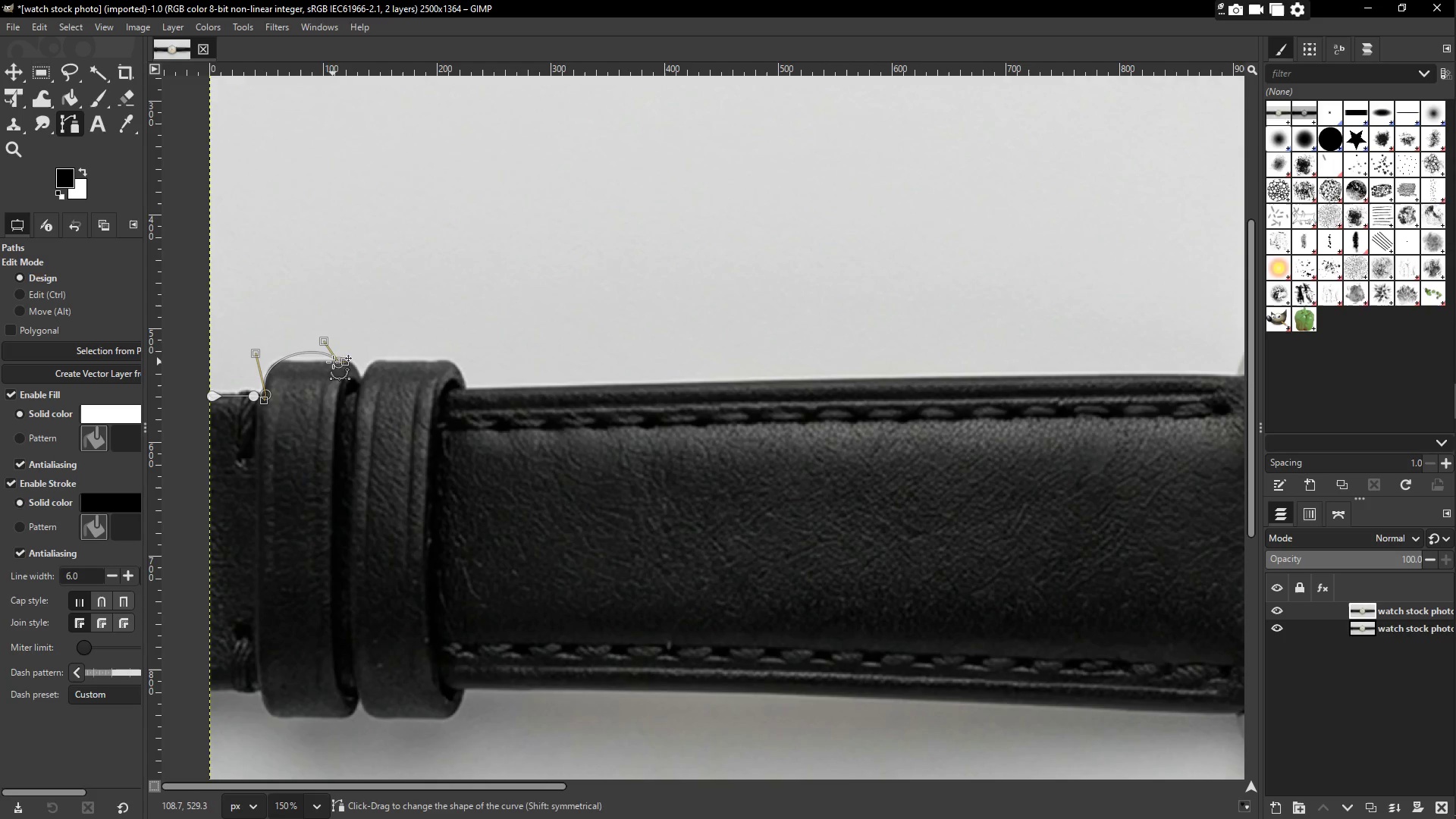 
left_click_drag(start_coordinate=[343, 359], to_coordinate=[350, 359])
 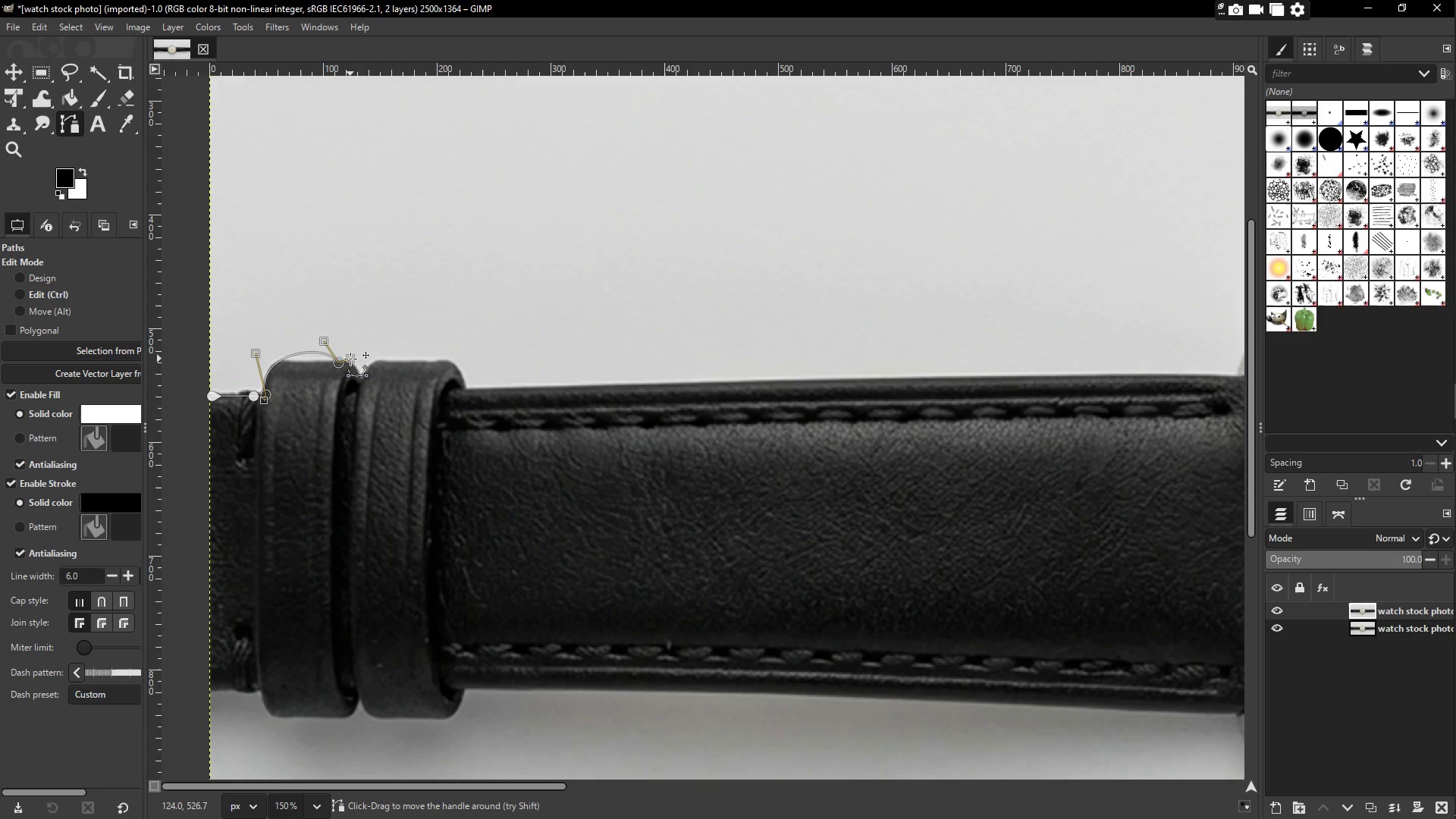 
key(Control+Z)
 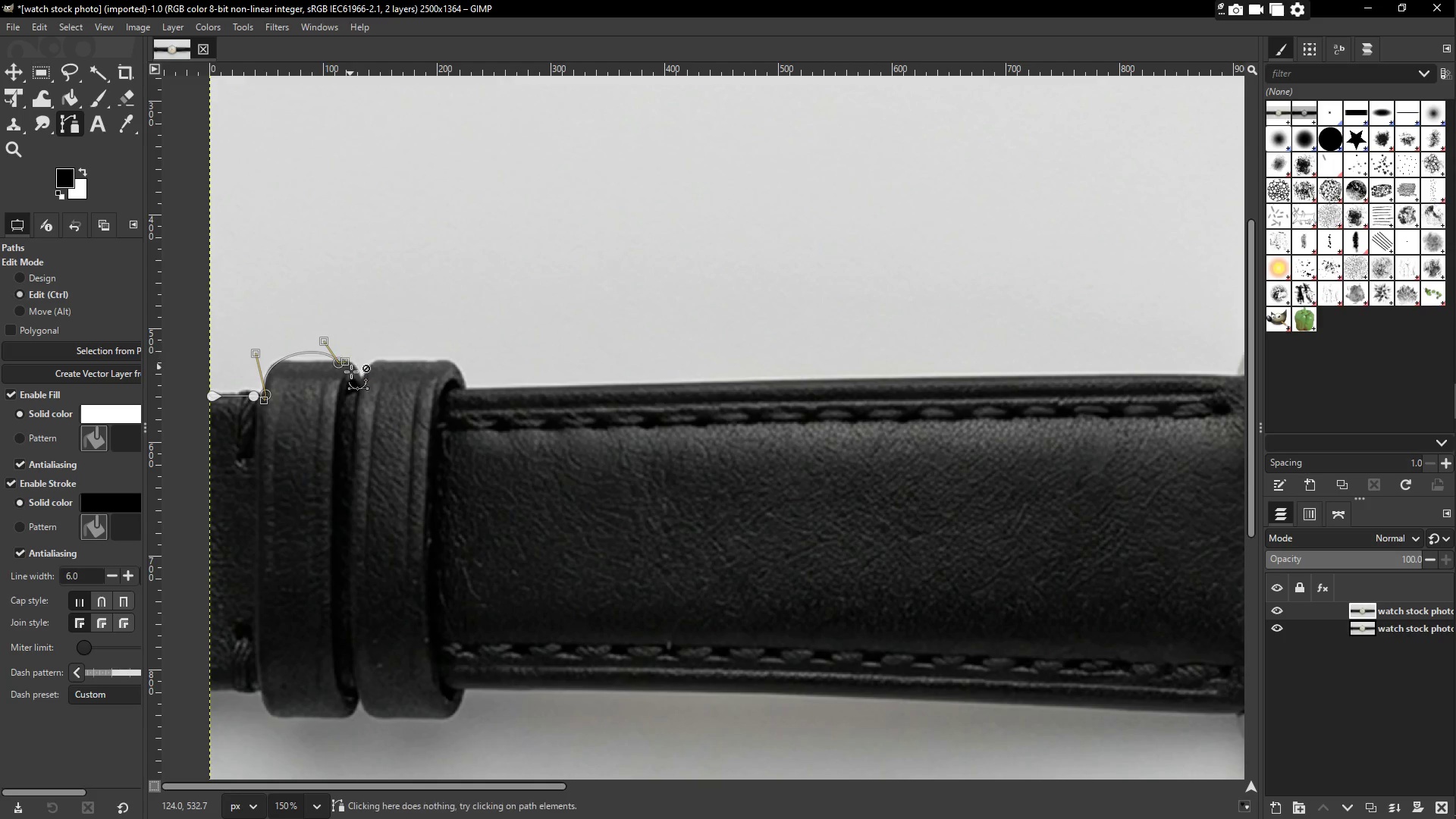 
key(Control+Z)
 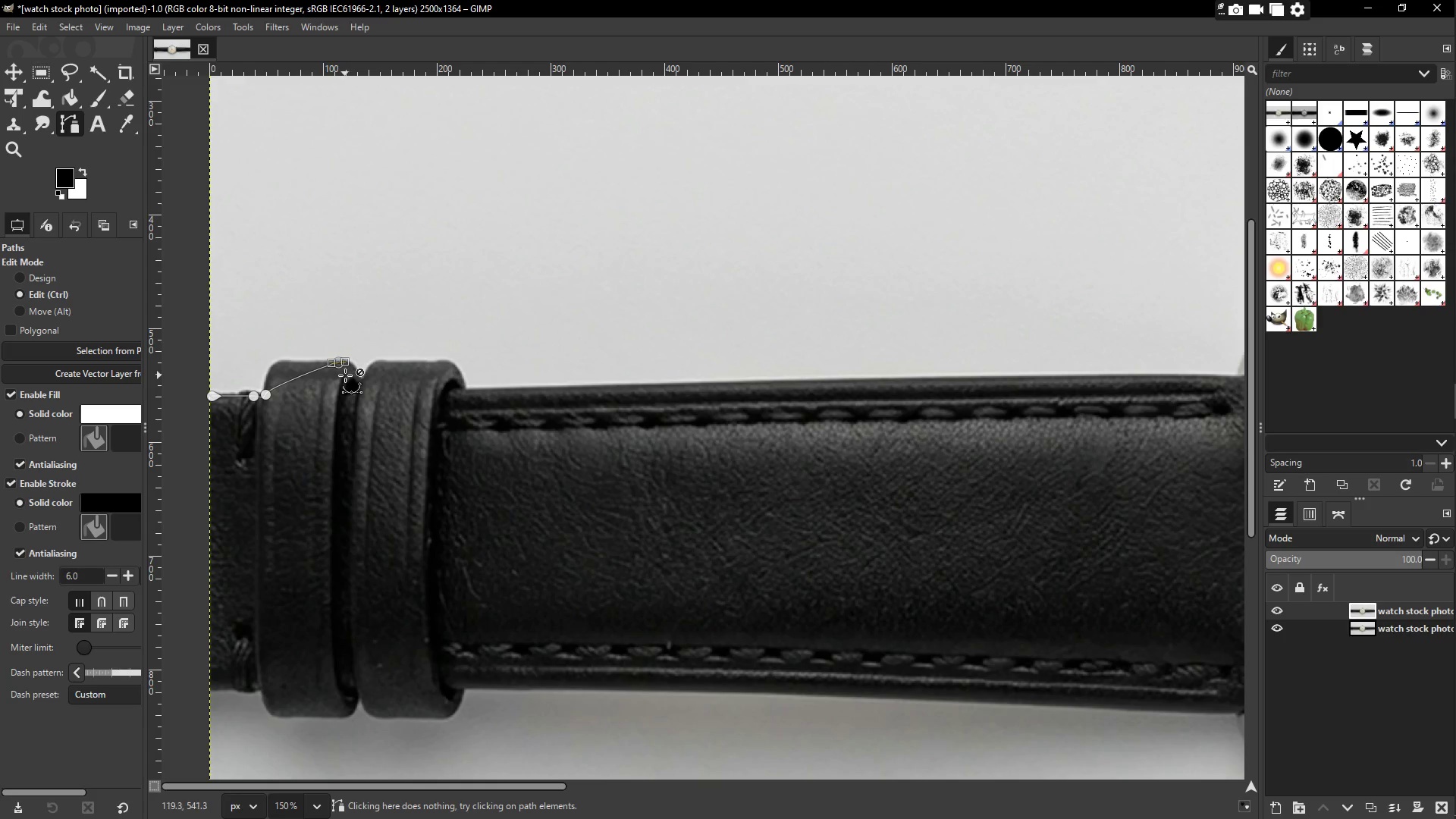 
key(Control+Z)
 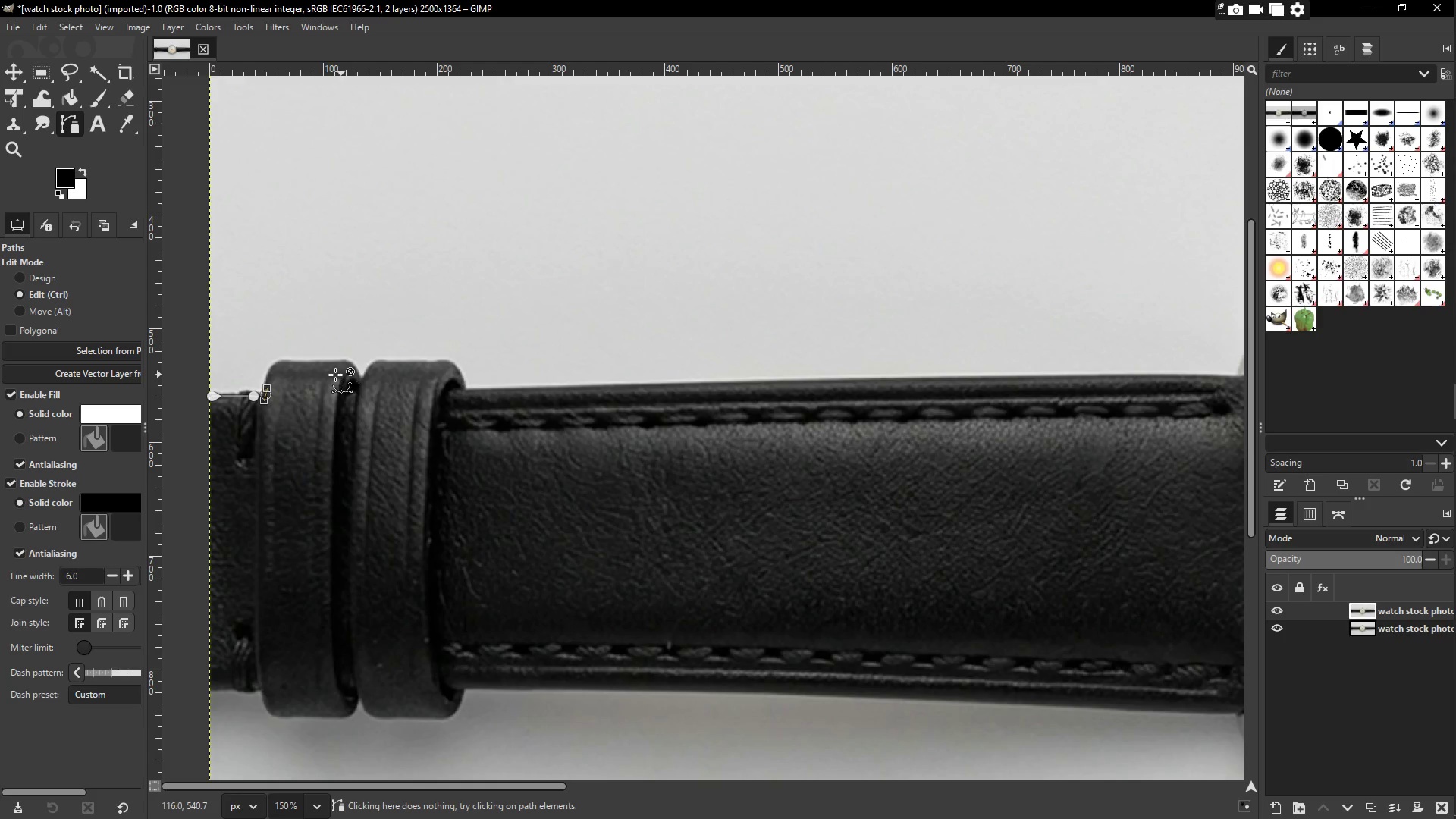 
key(Control+Z)
 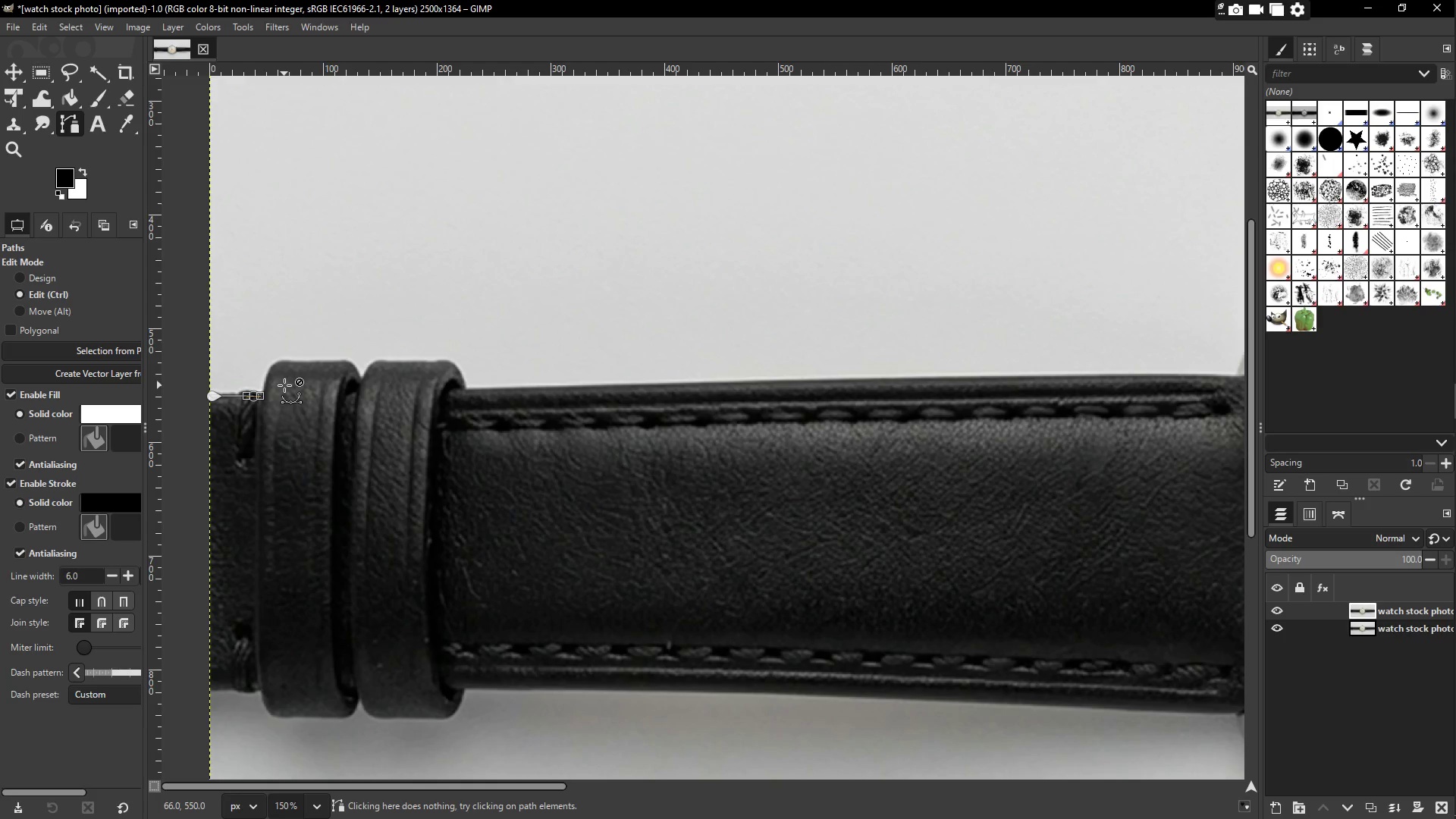 
key(Control+Z)
 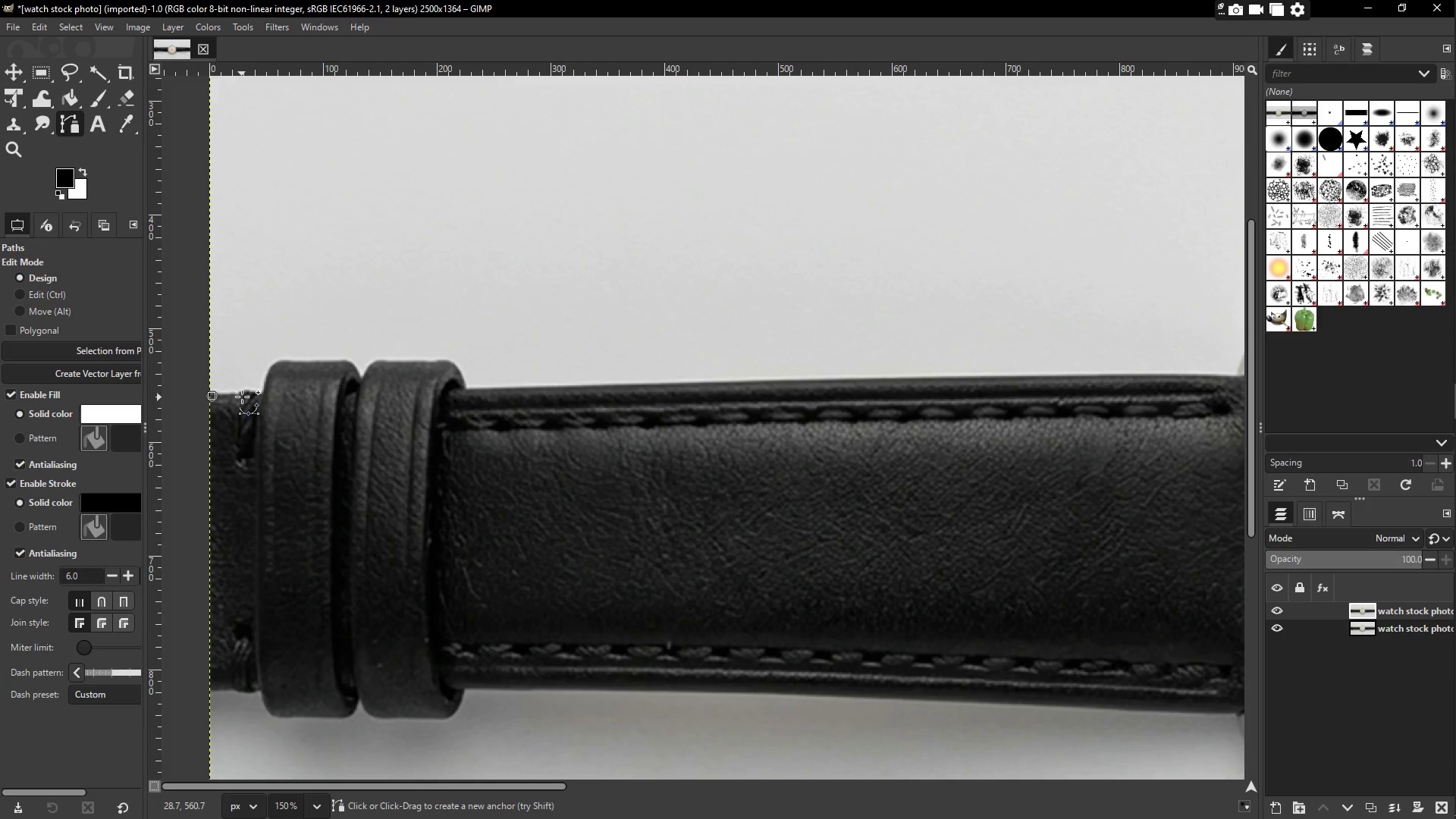 
left_click_drag(start_coordinate=[247, 391], to_coordinate=[243, 392])
 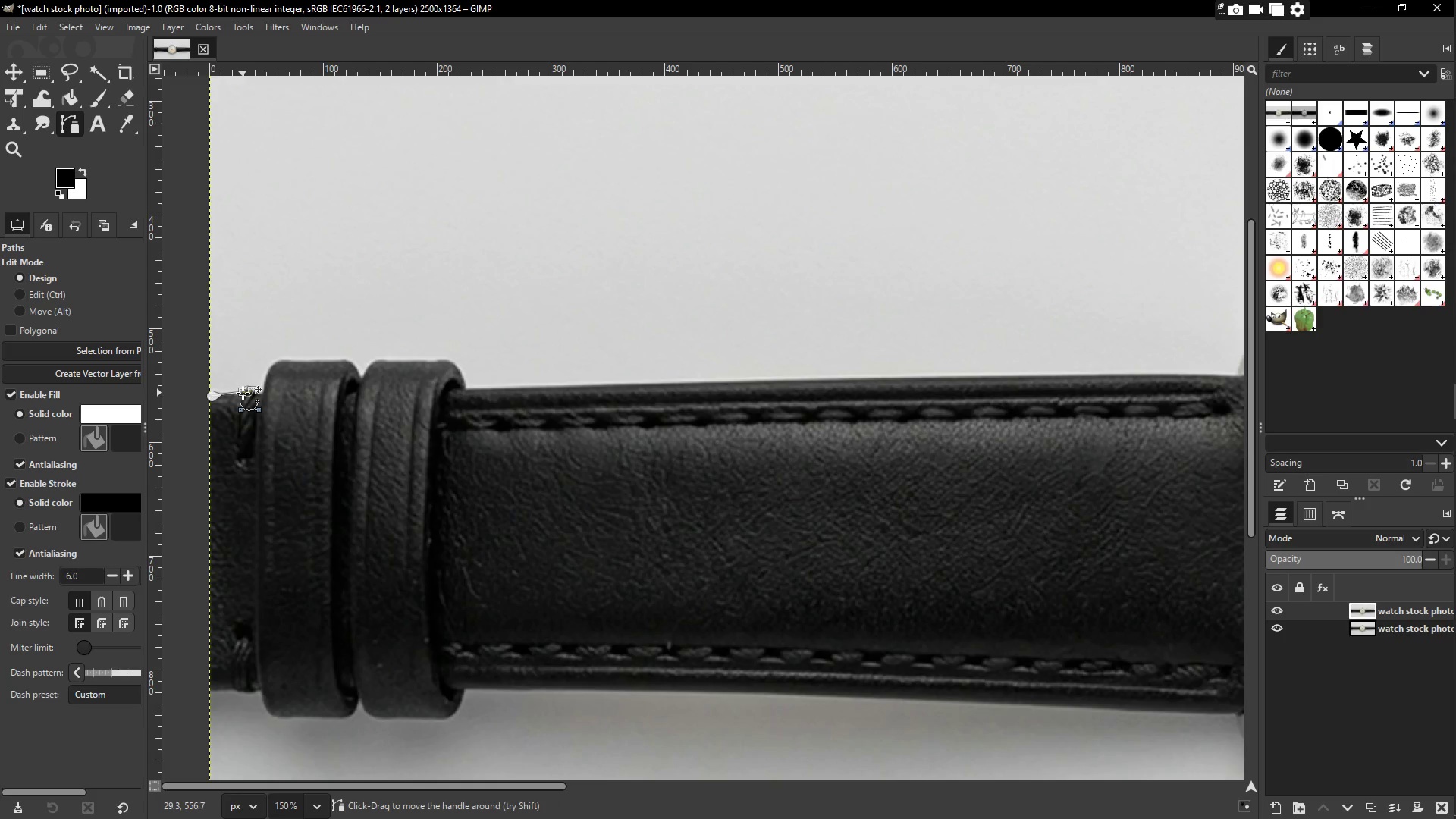 
key(Control+ControlLeft)
 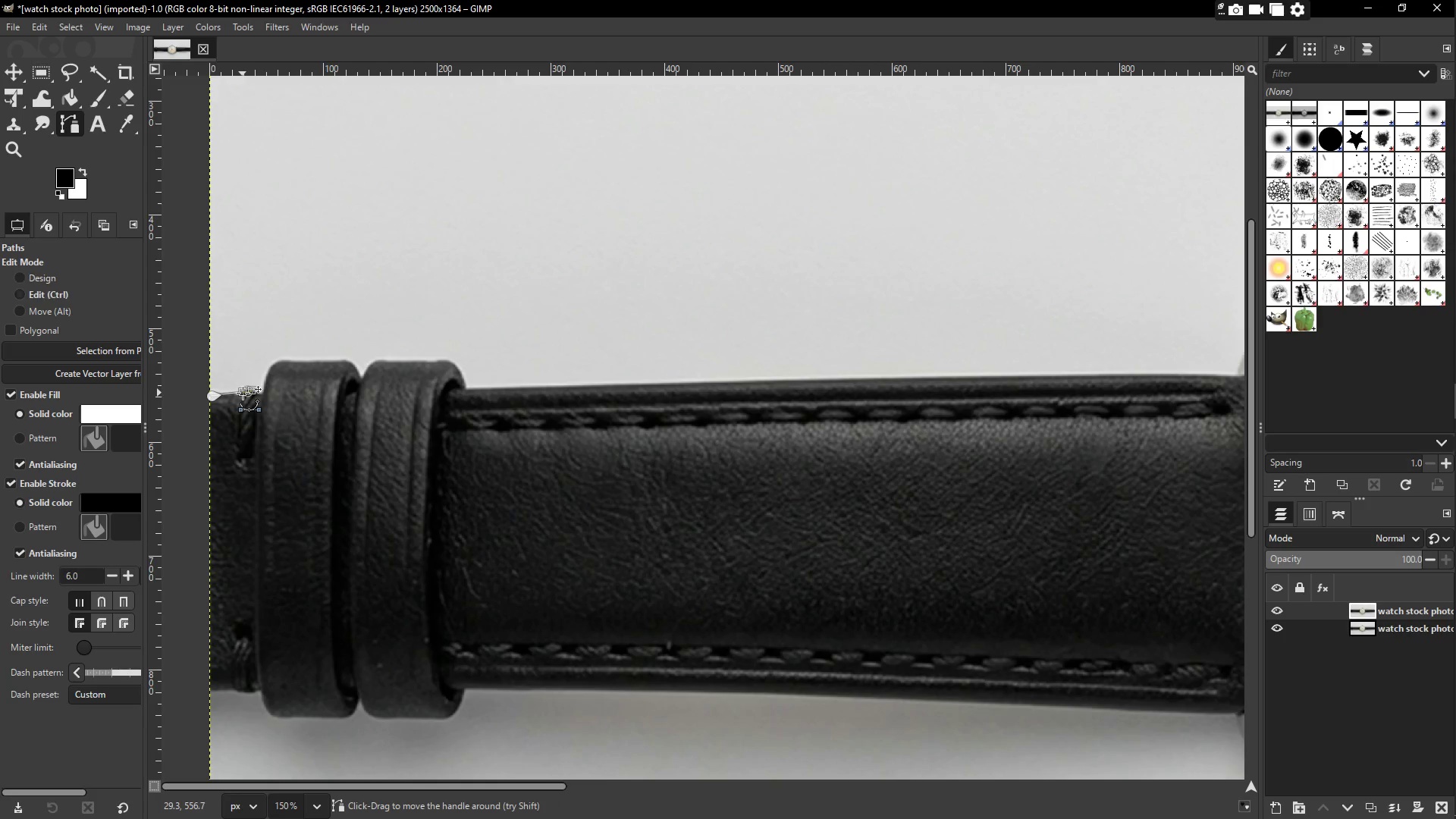 
key(Control+Z)
 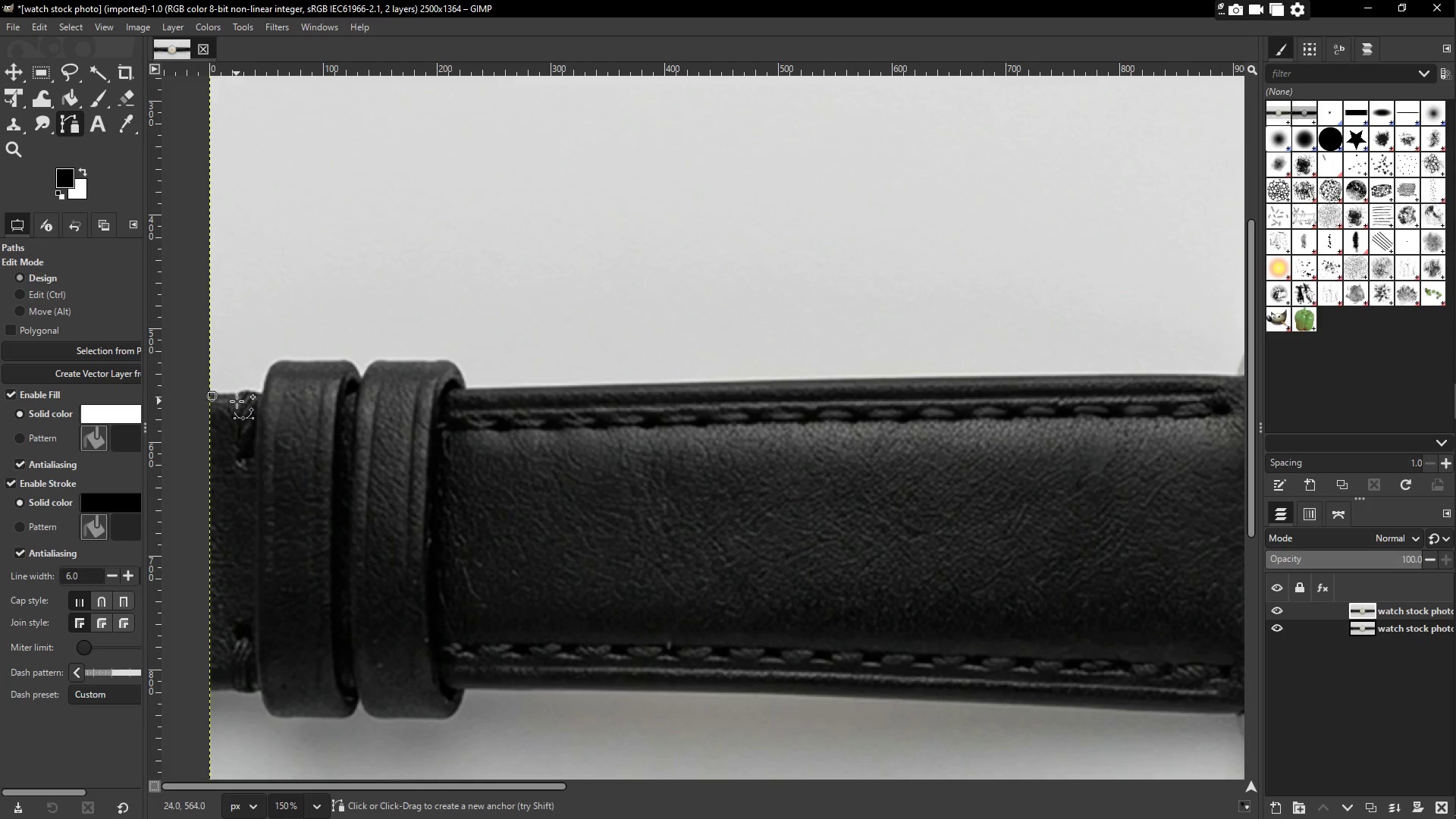 
key(Z)
 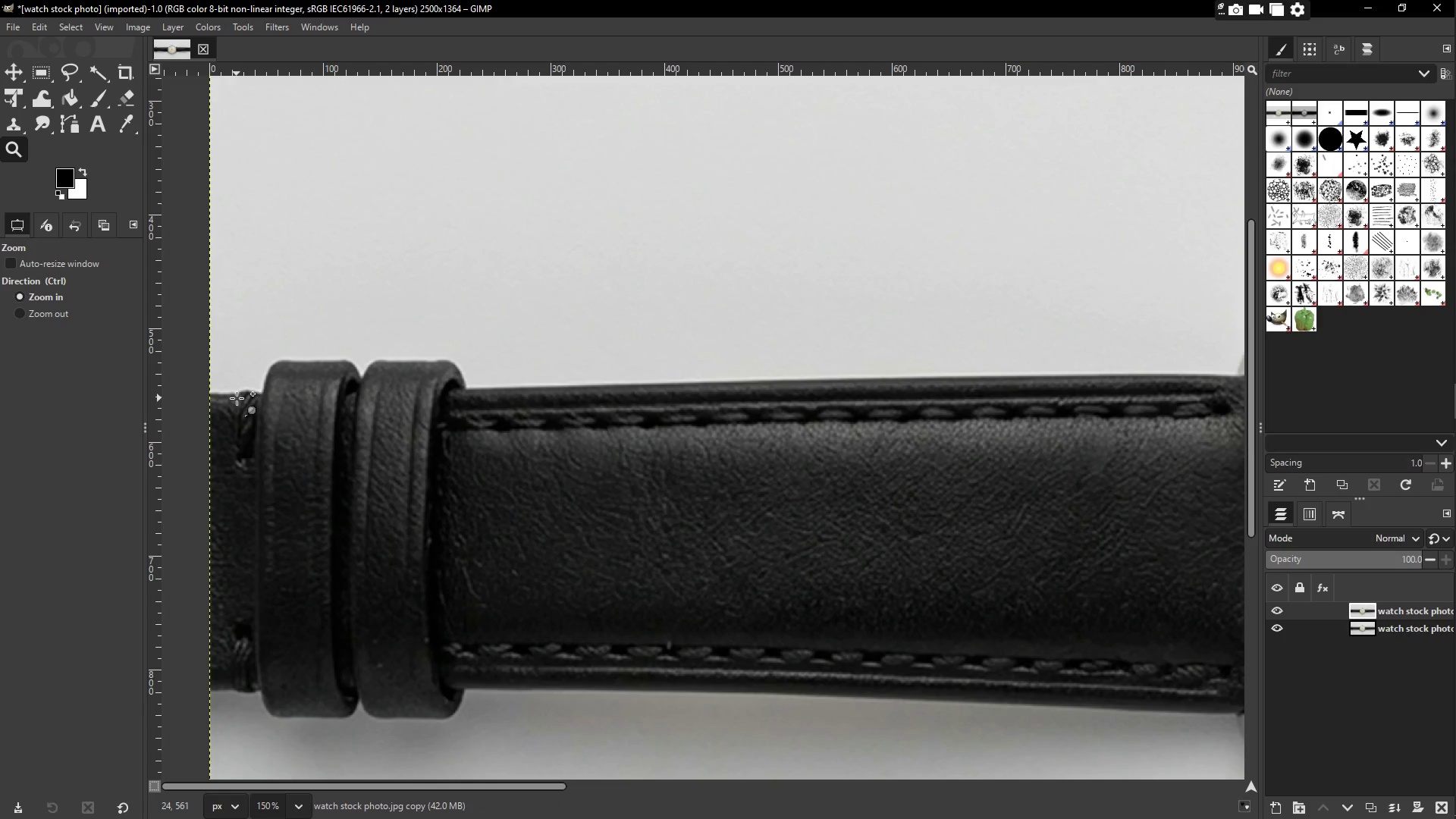 
left_click_drag(start_coordinate=[224, 390], to_coordinate=[240, 381])
 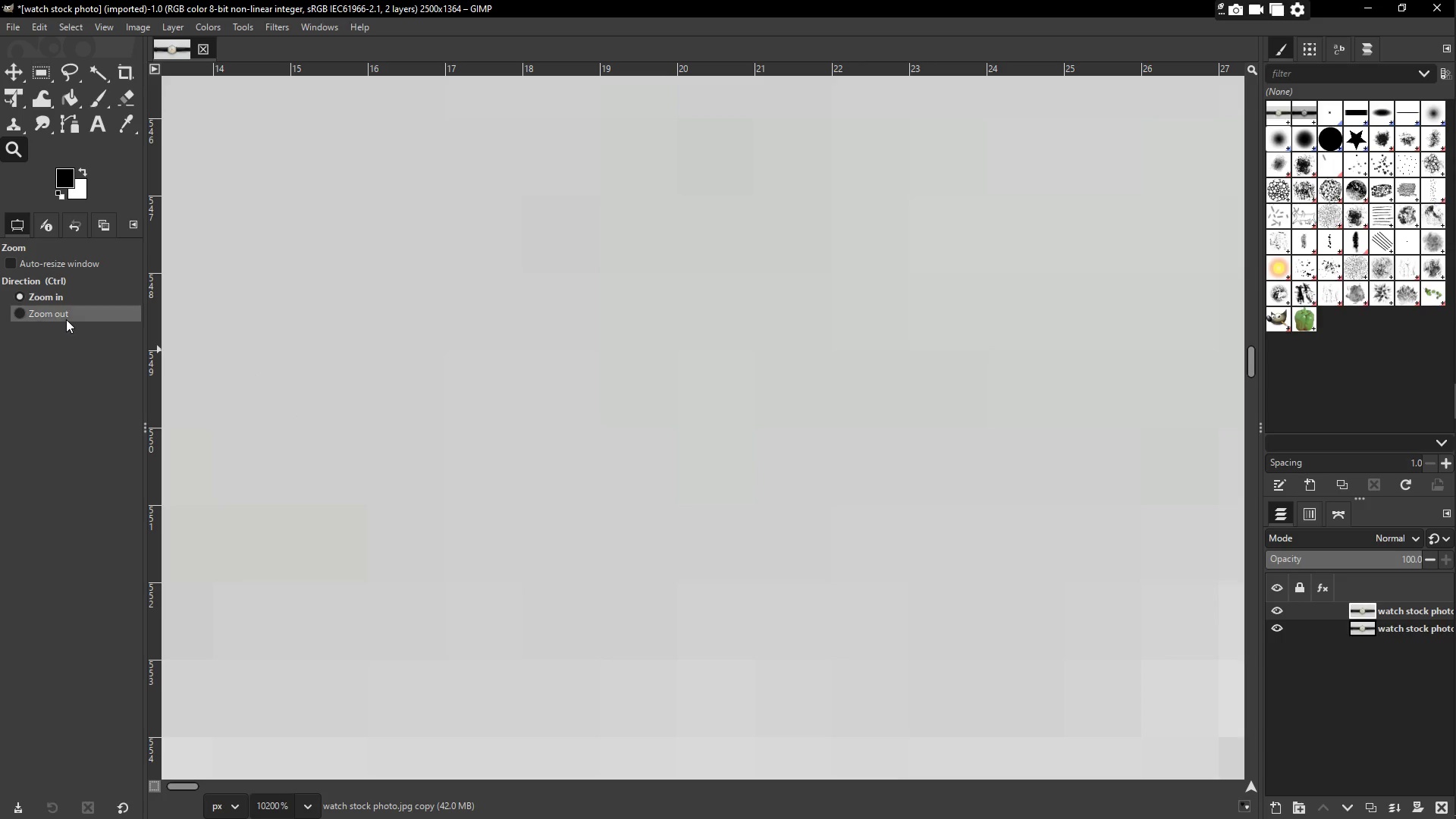 
double_click([244, 375])
 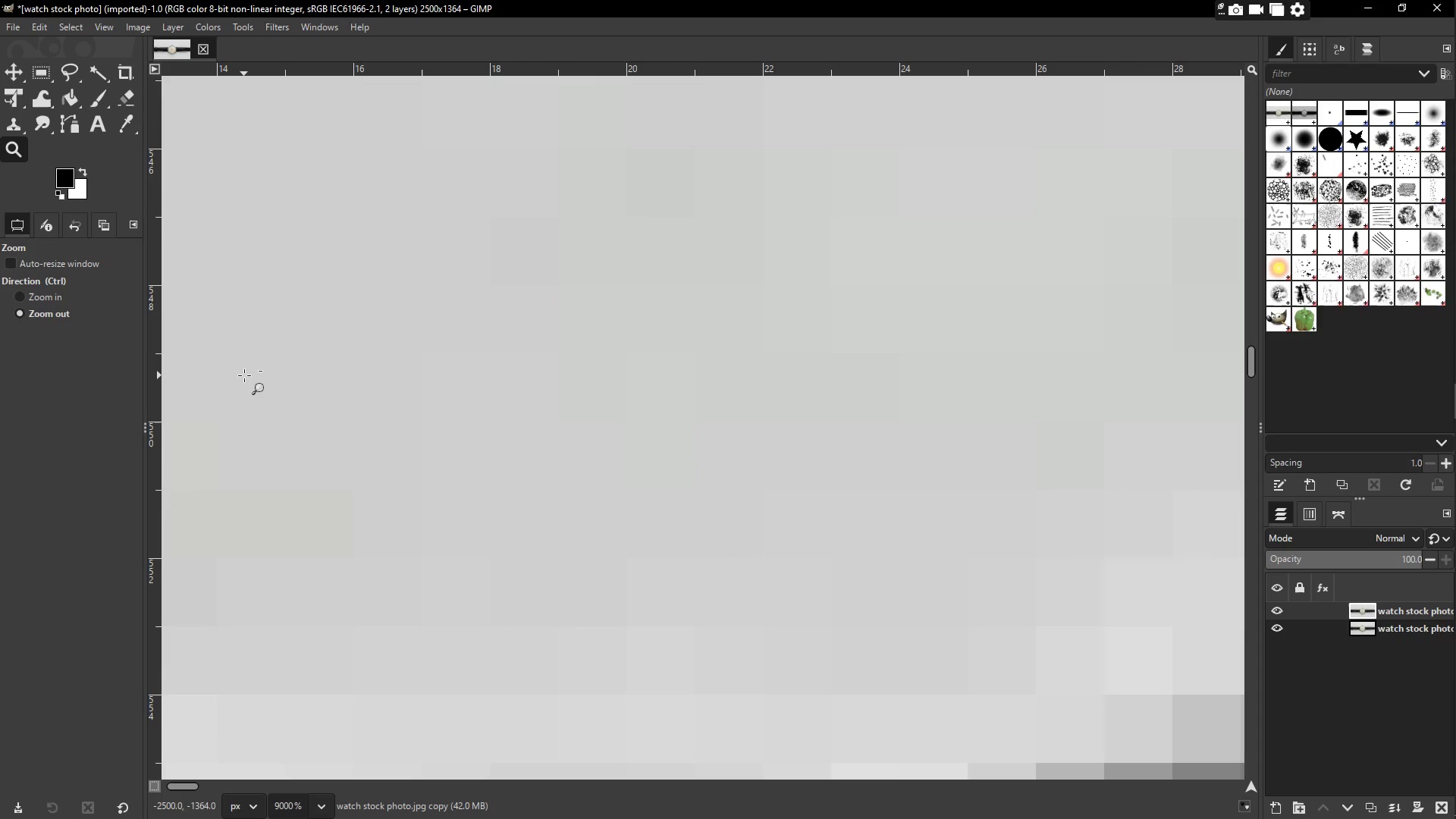 
triple_click([244, 375])
 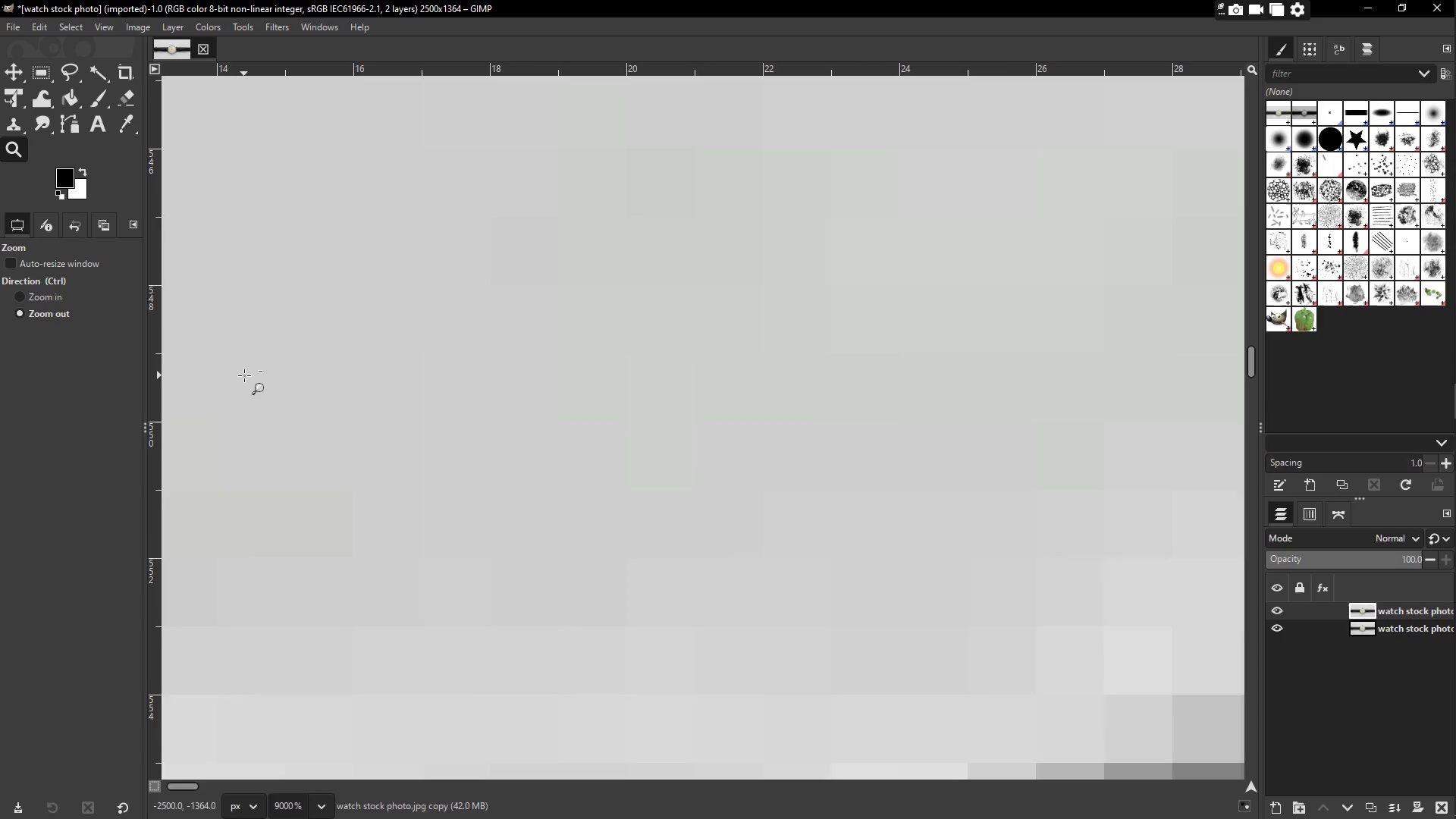 
triple_click([245, 375])
 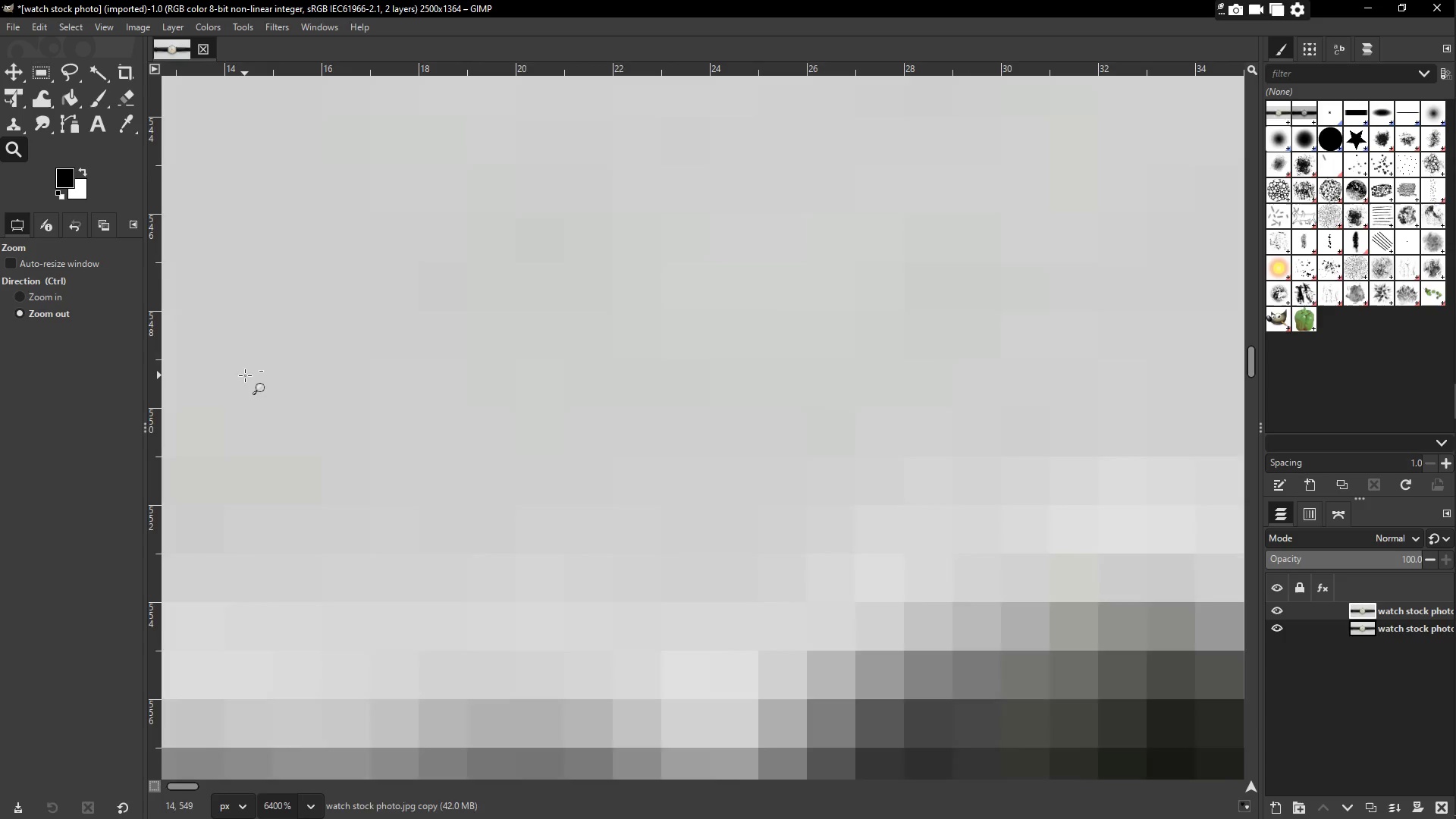 
triple_click([245, 375])
 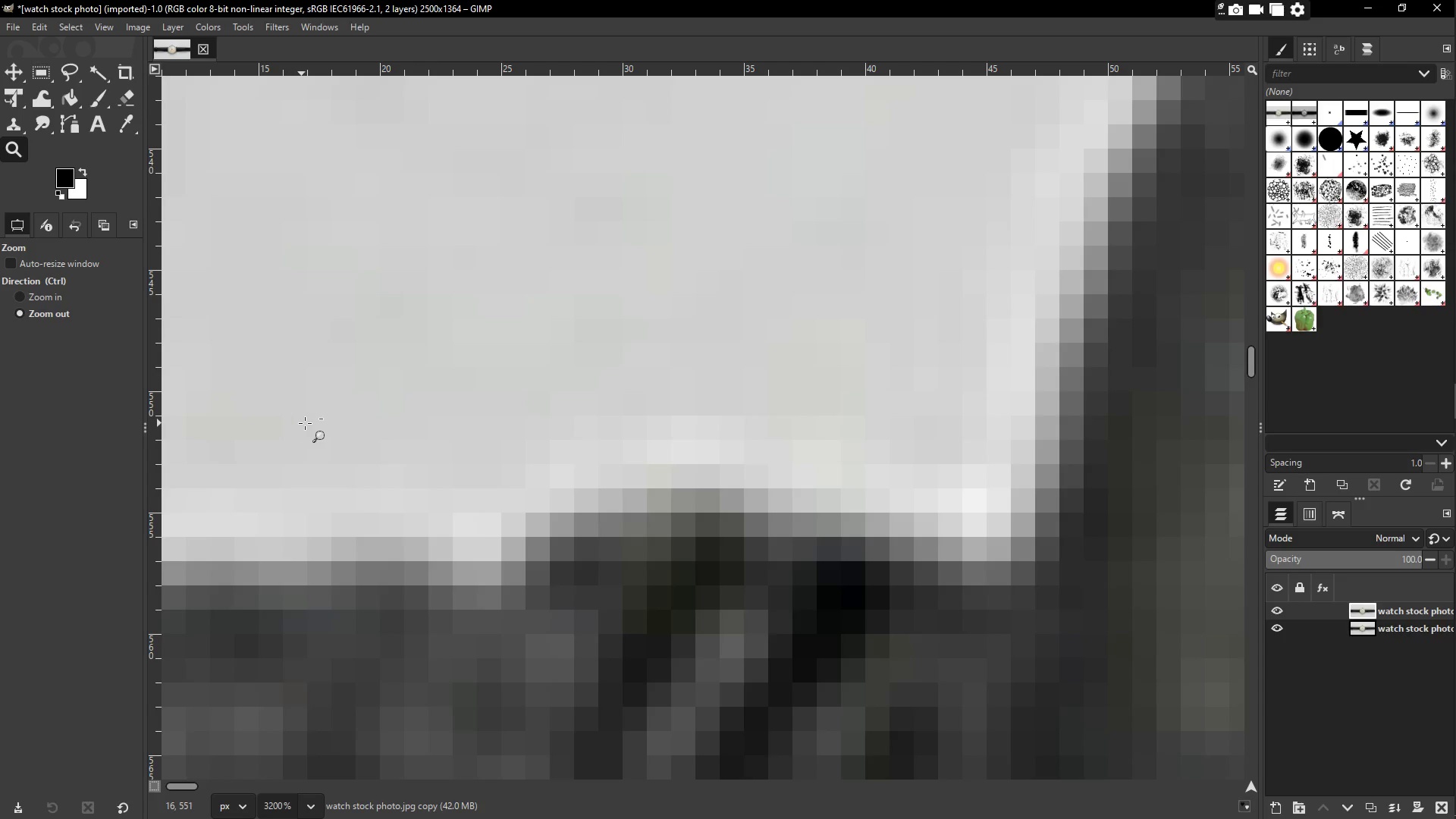 
double_click([522, 415])
 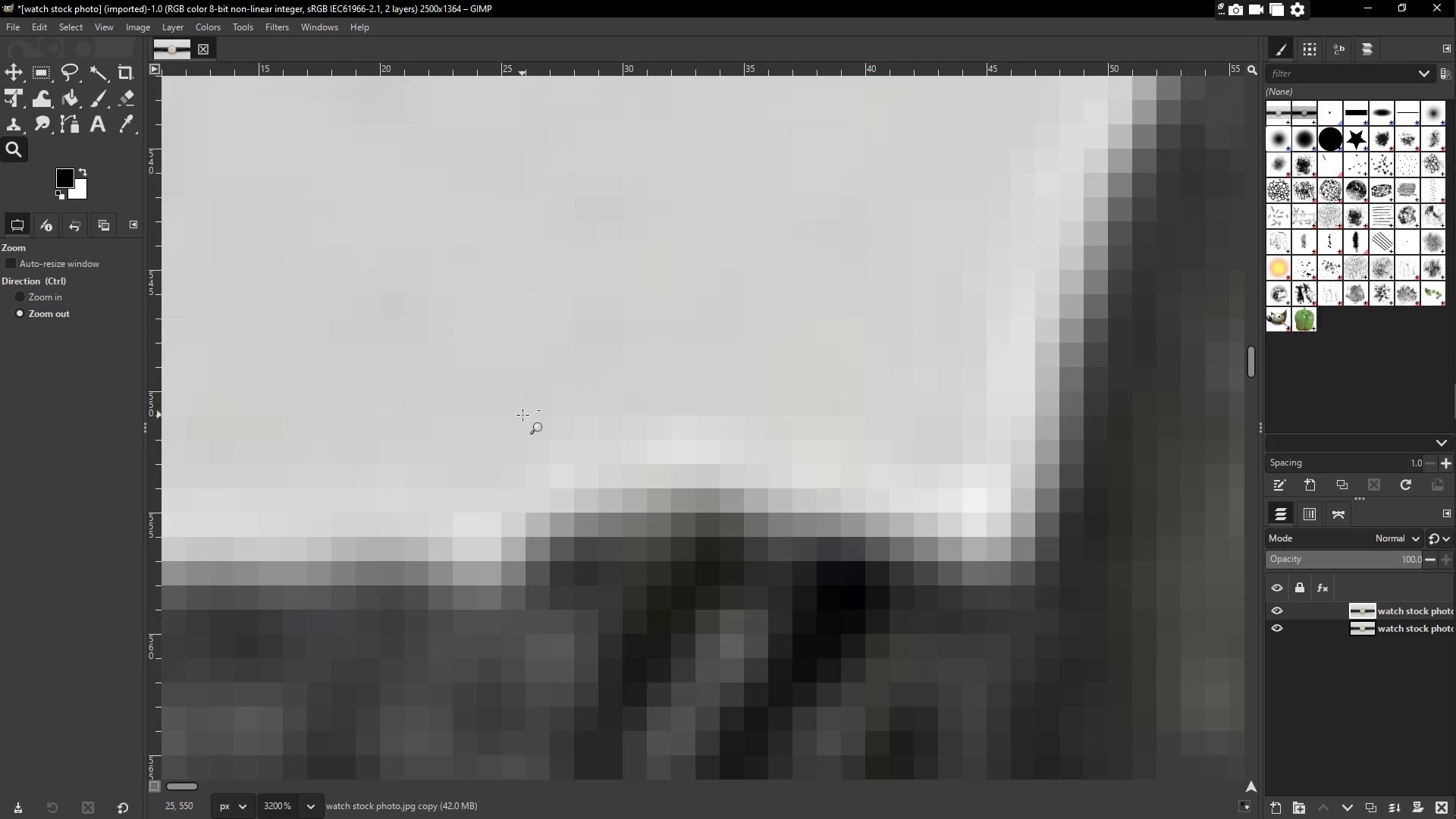 
triple_click([522, 415])
 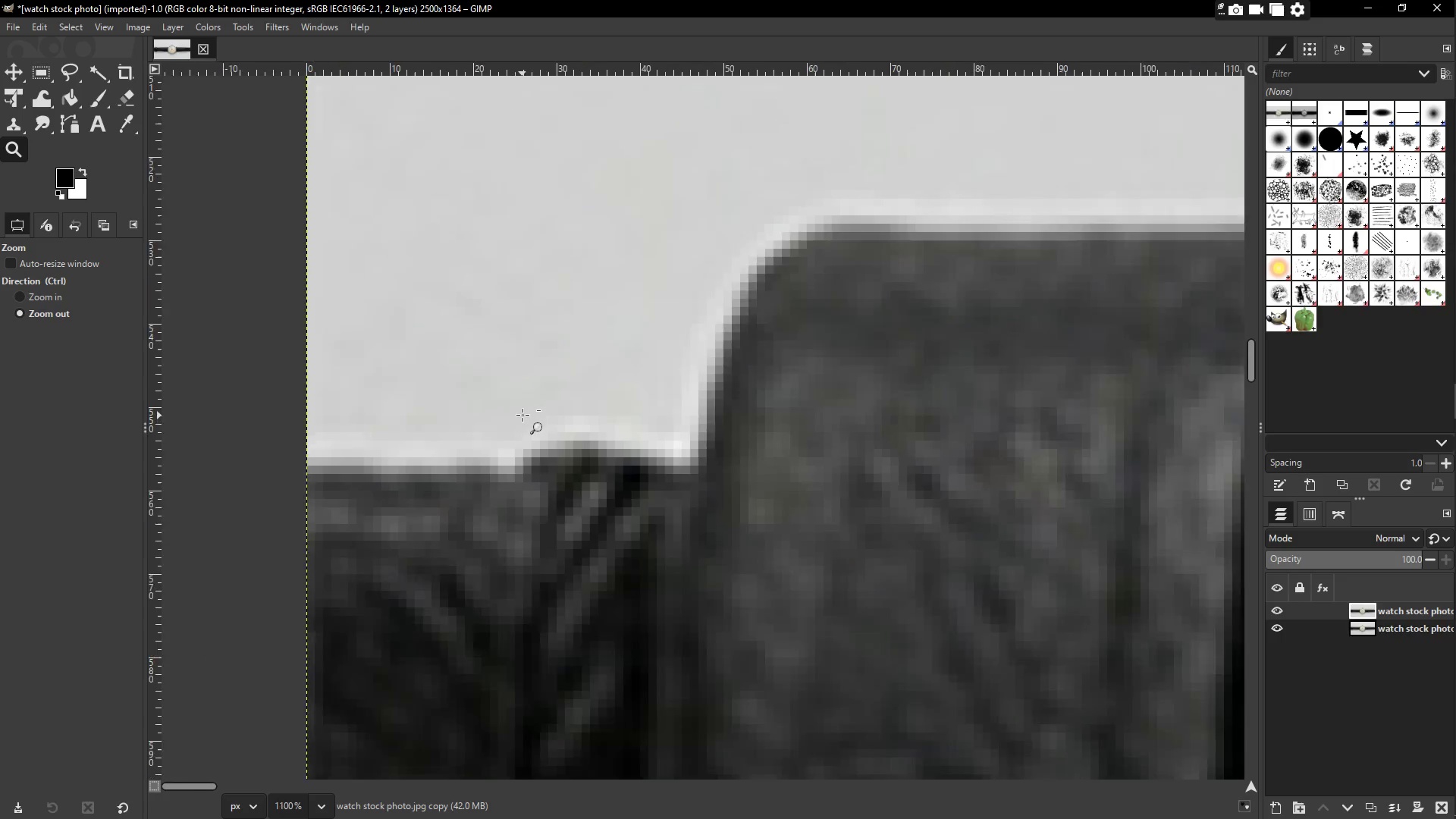 
triple_click([522, 413])
 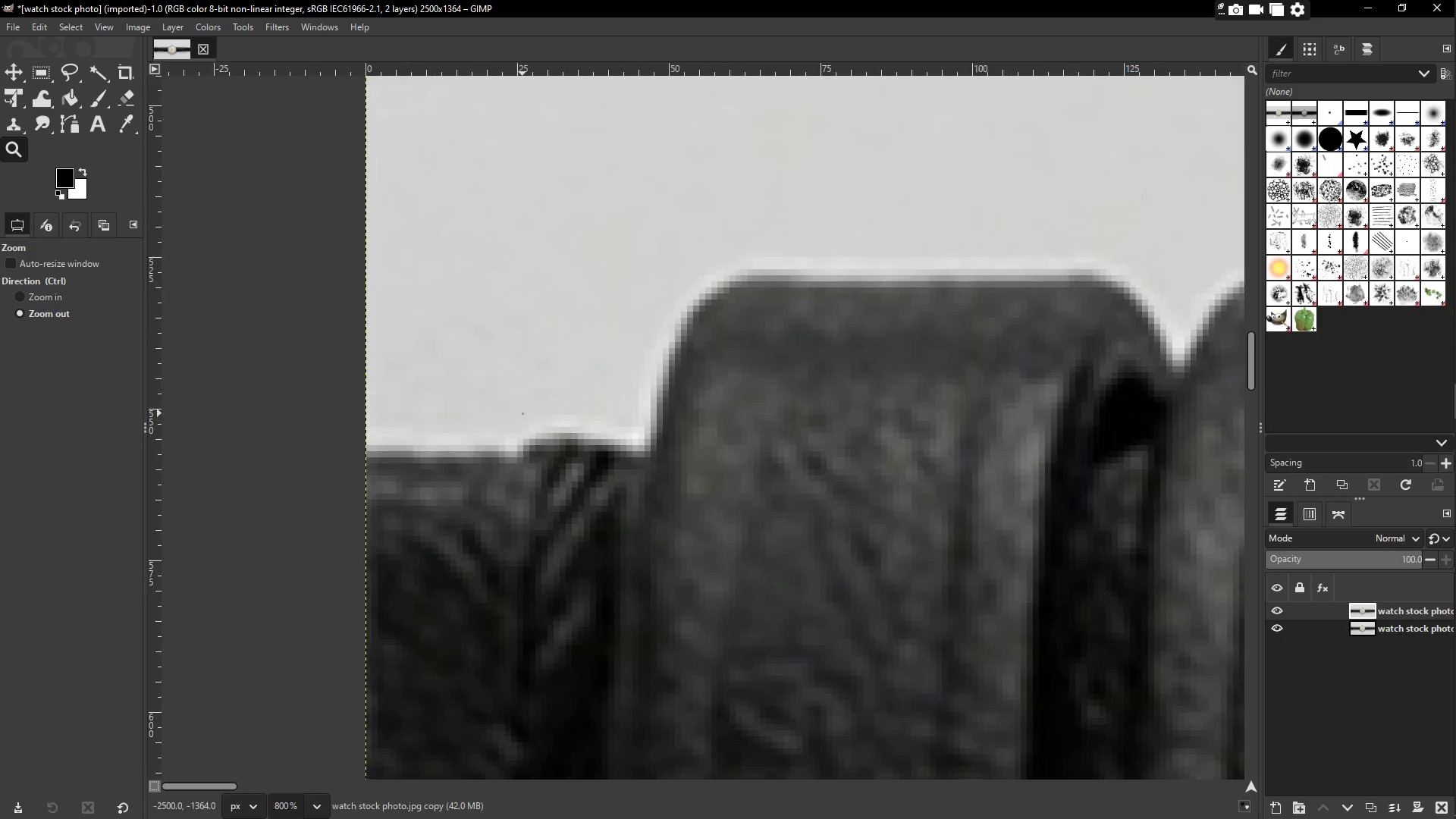 
triple_click([522, 413])
 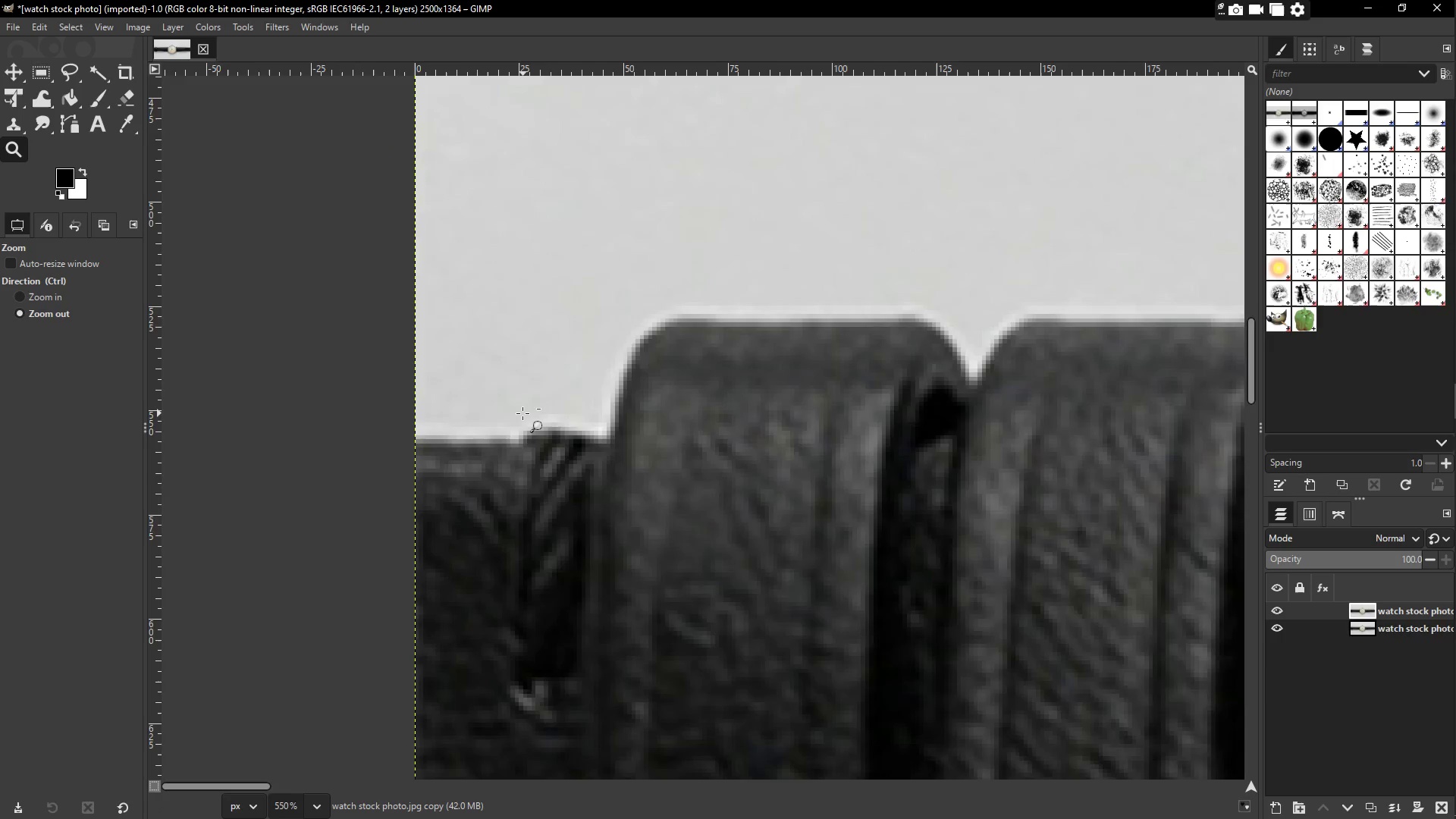 
triple_click([522, 413])
 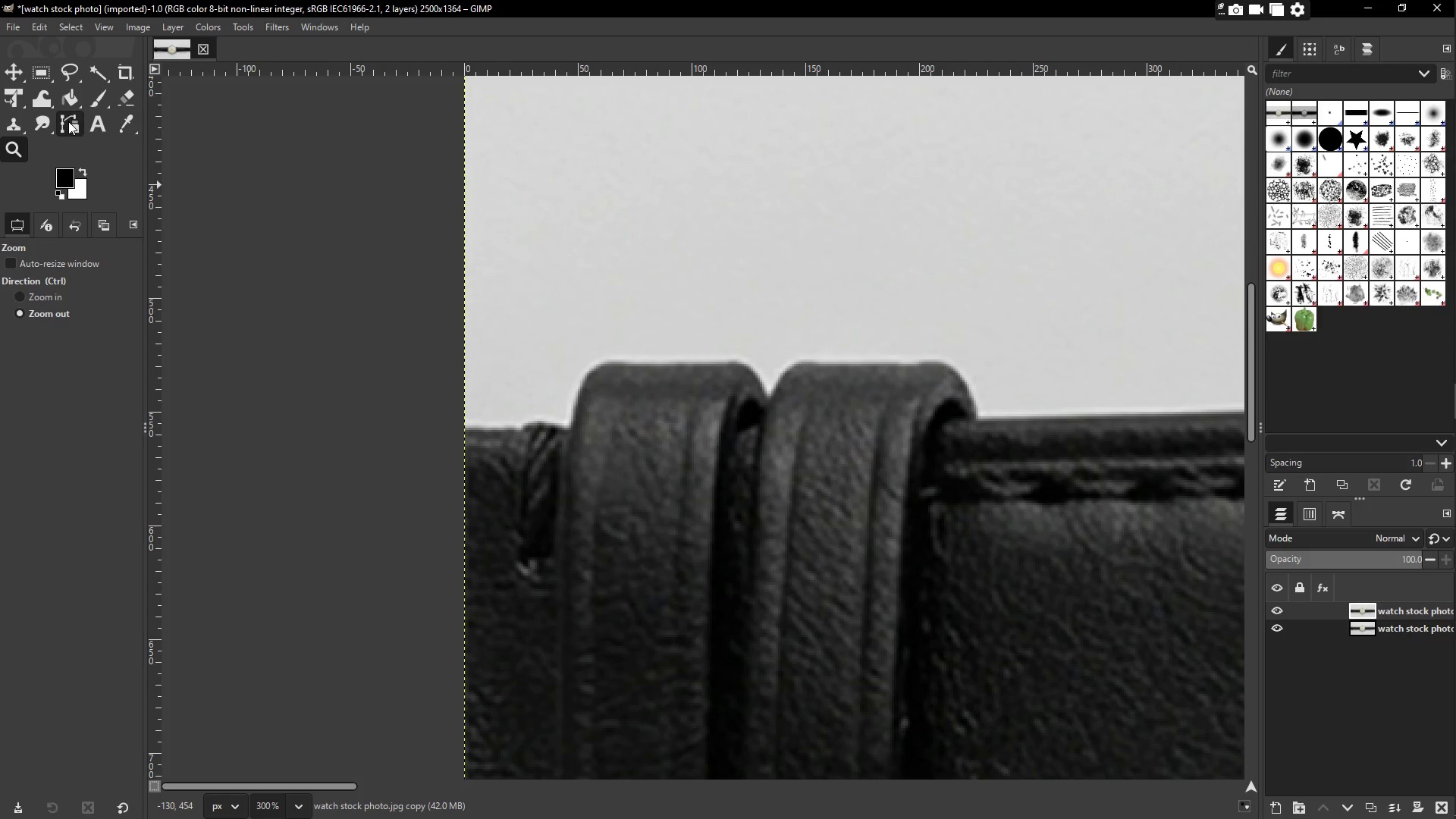 
left_click([68, 121])
 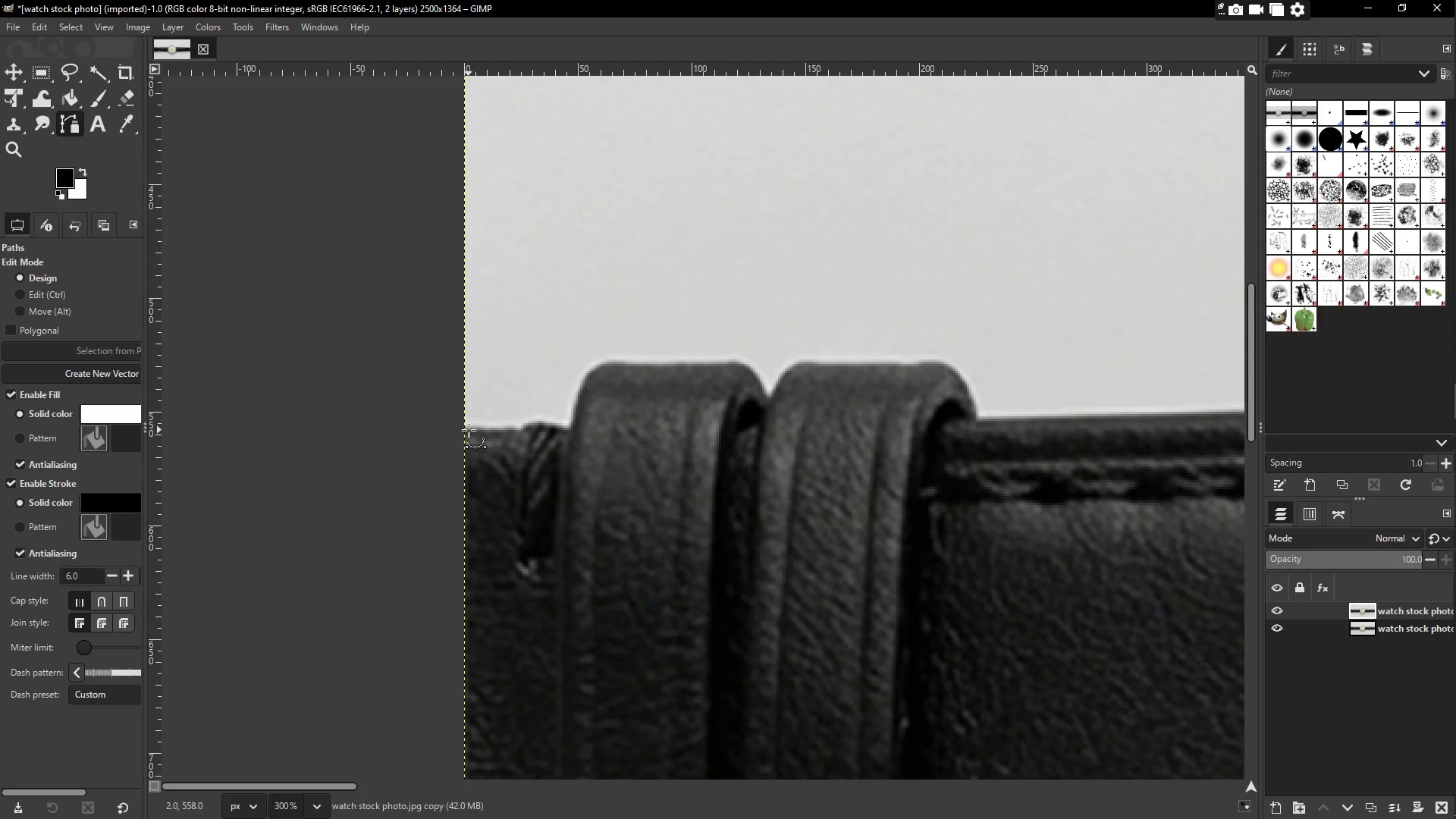 
wait(5.58)
 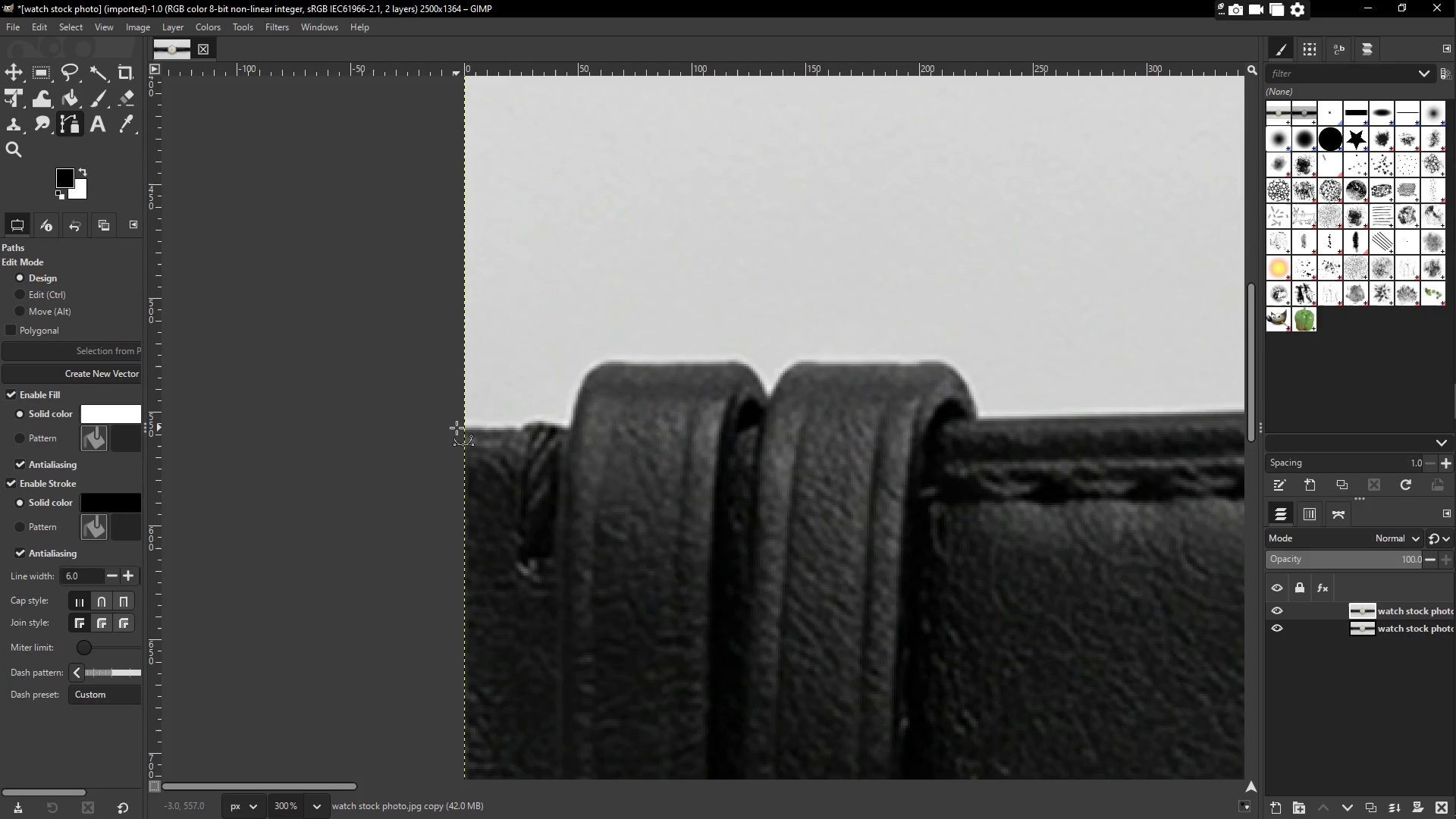 
left_click([472, 431])
 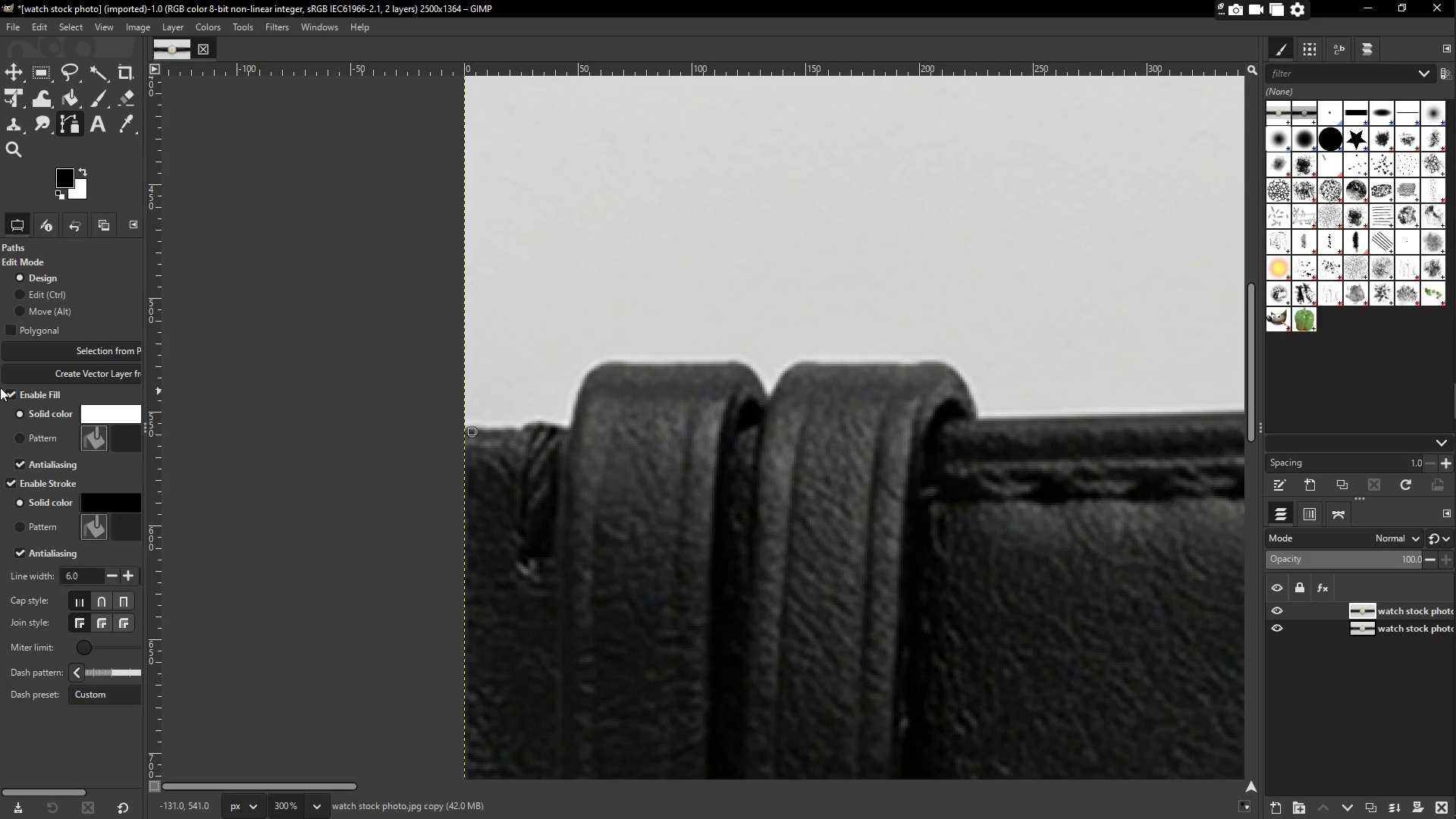 
left_click([12, 397])
 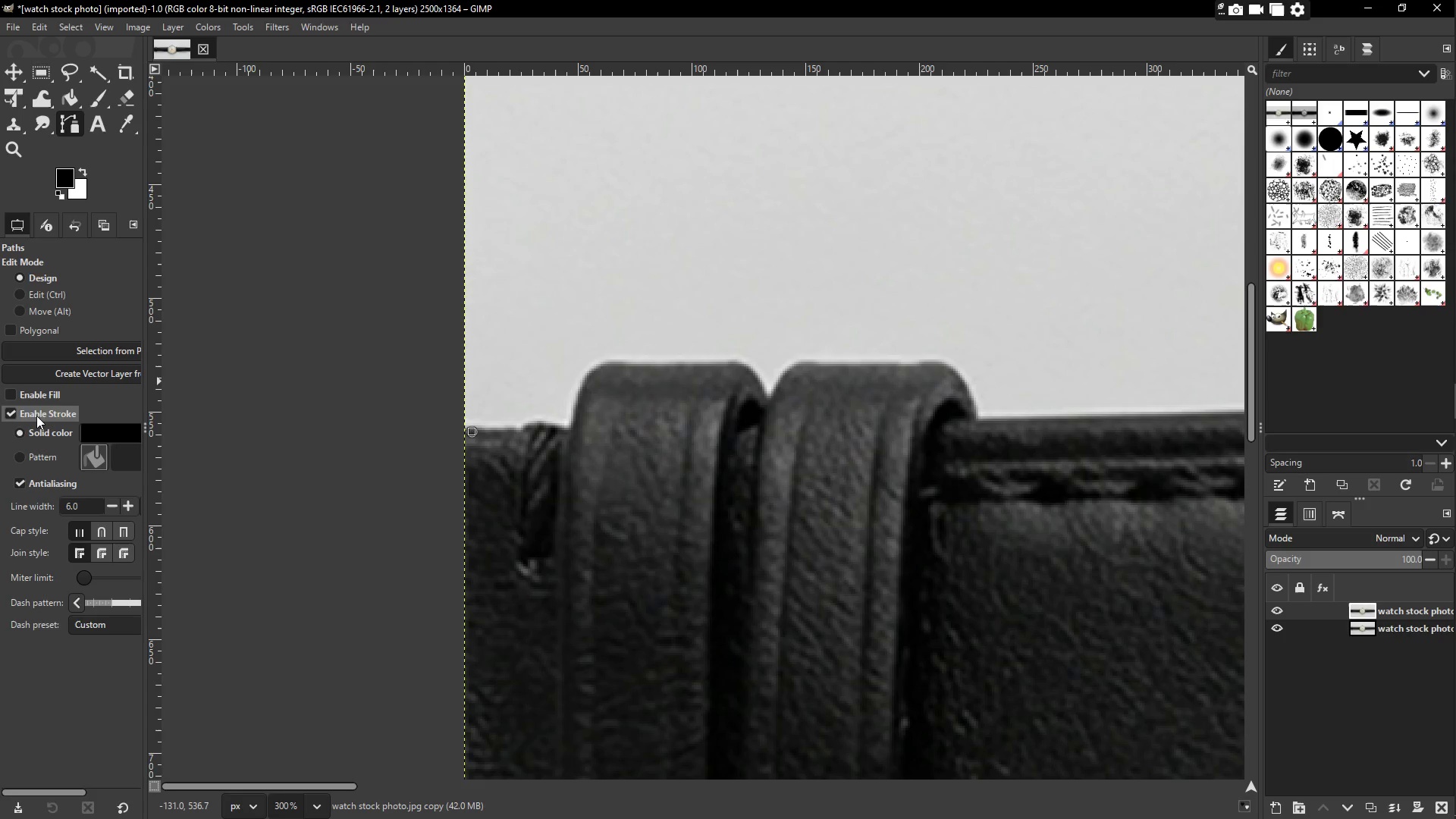 
left_click([5, 413])
 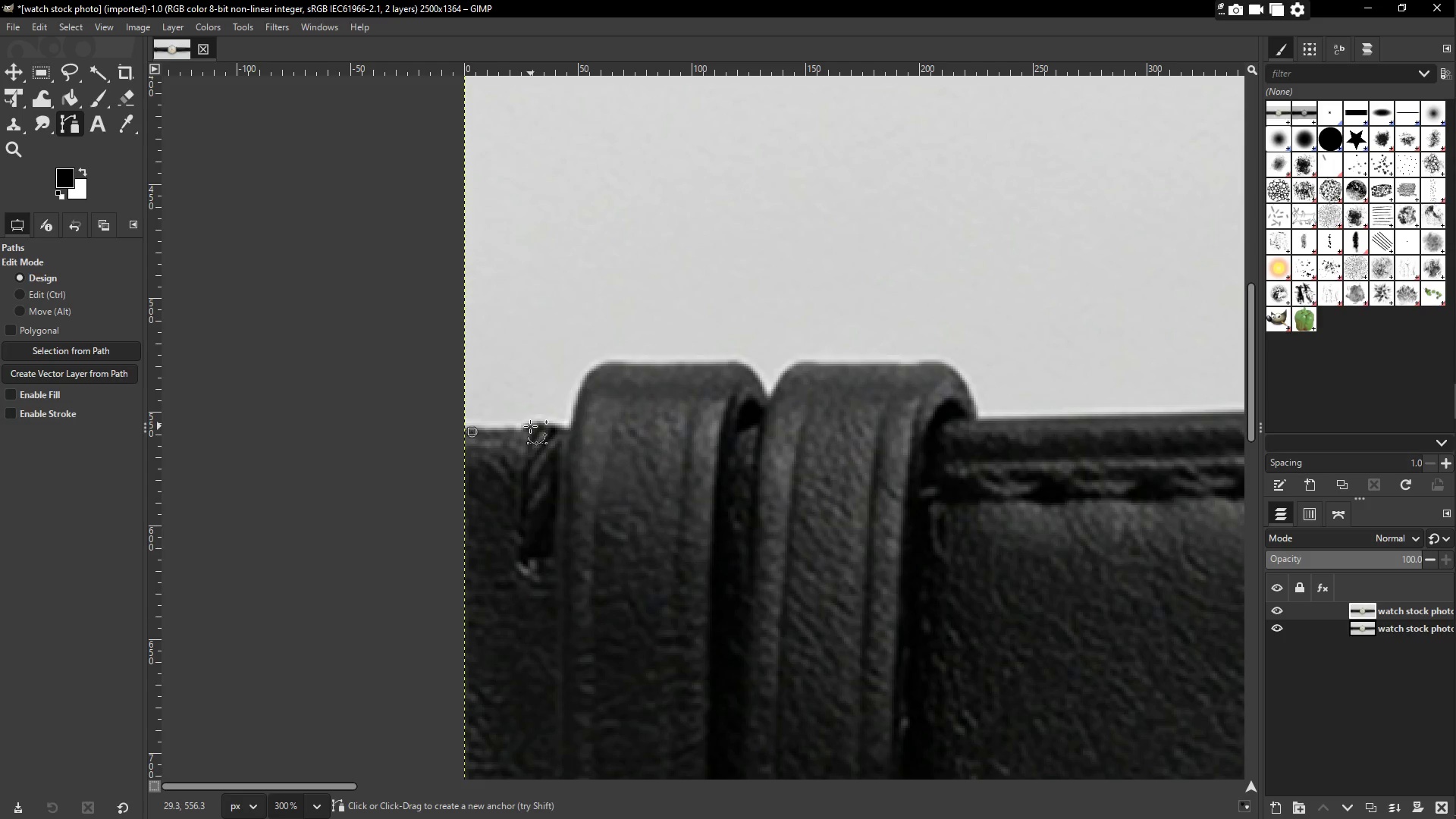 
left_click([519, 431])
 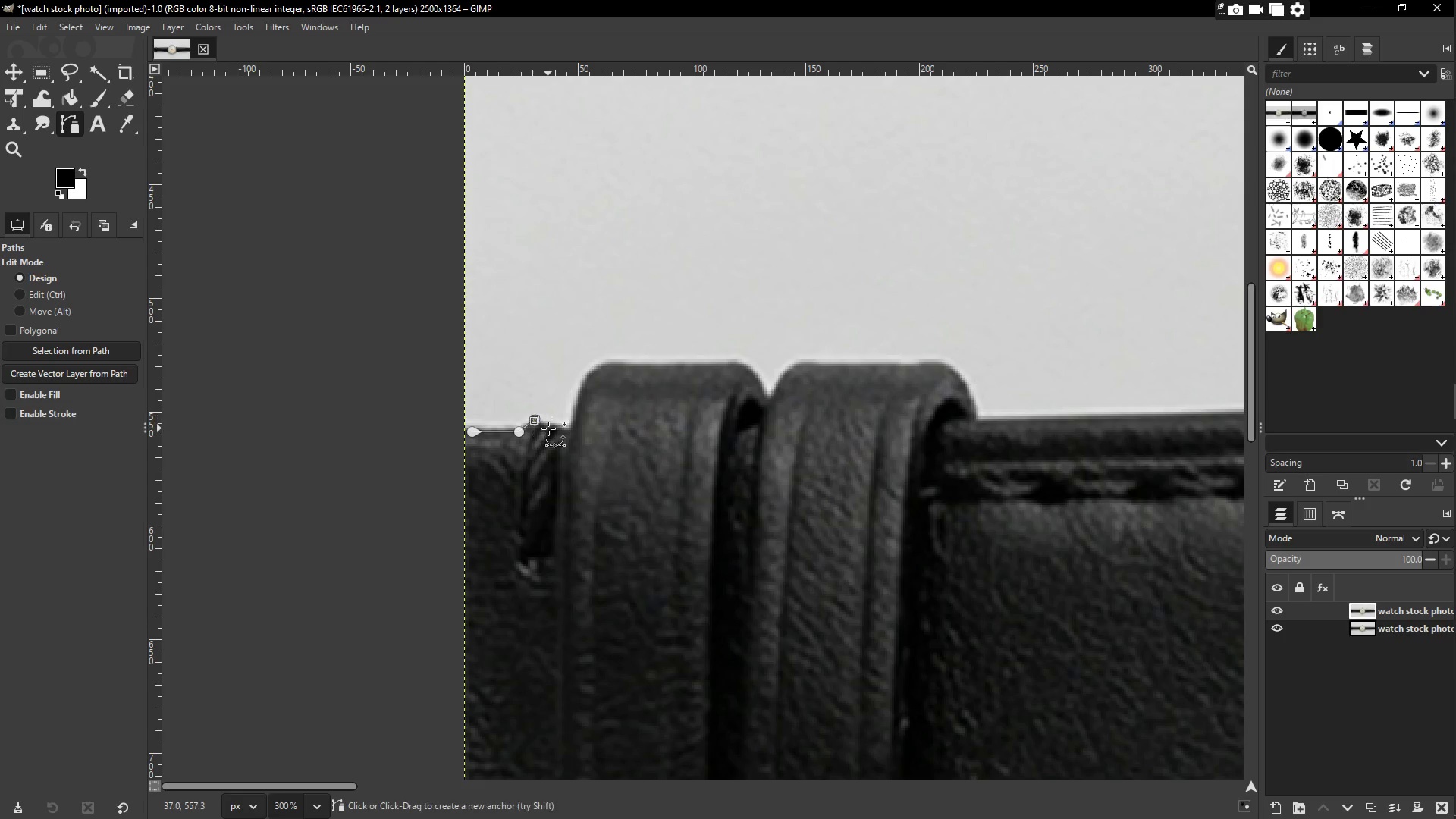 
left_click([550, 426])
 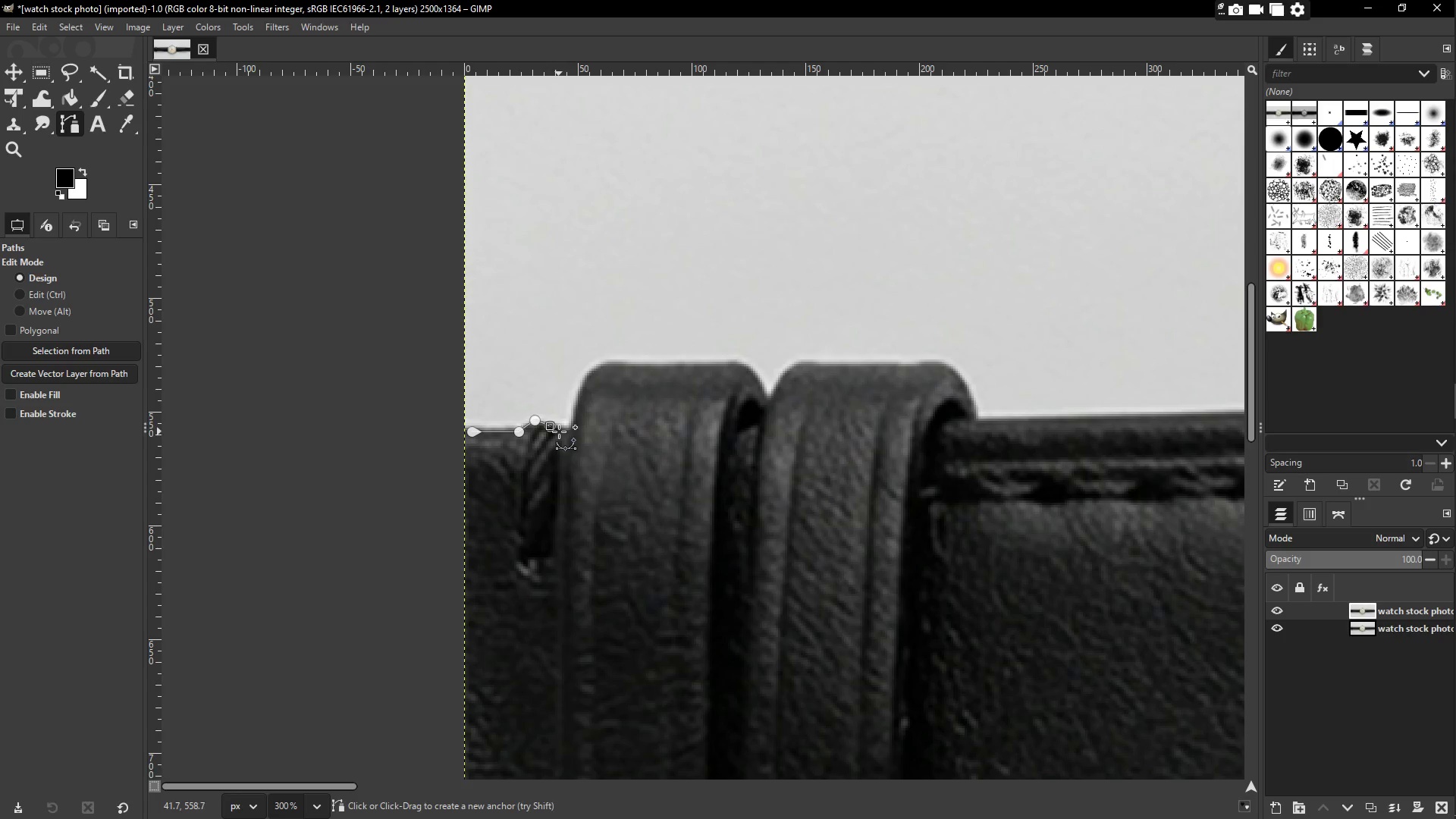 
left_click([565, 429])
 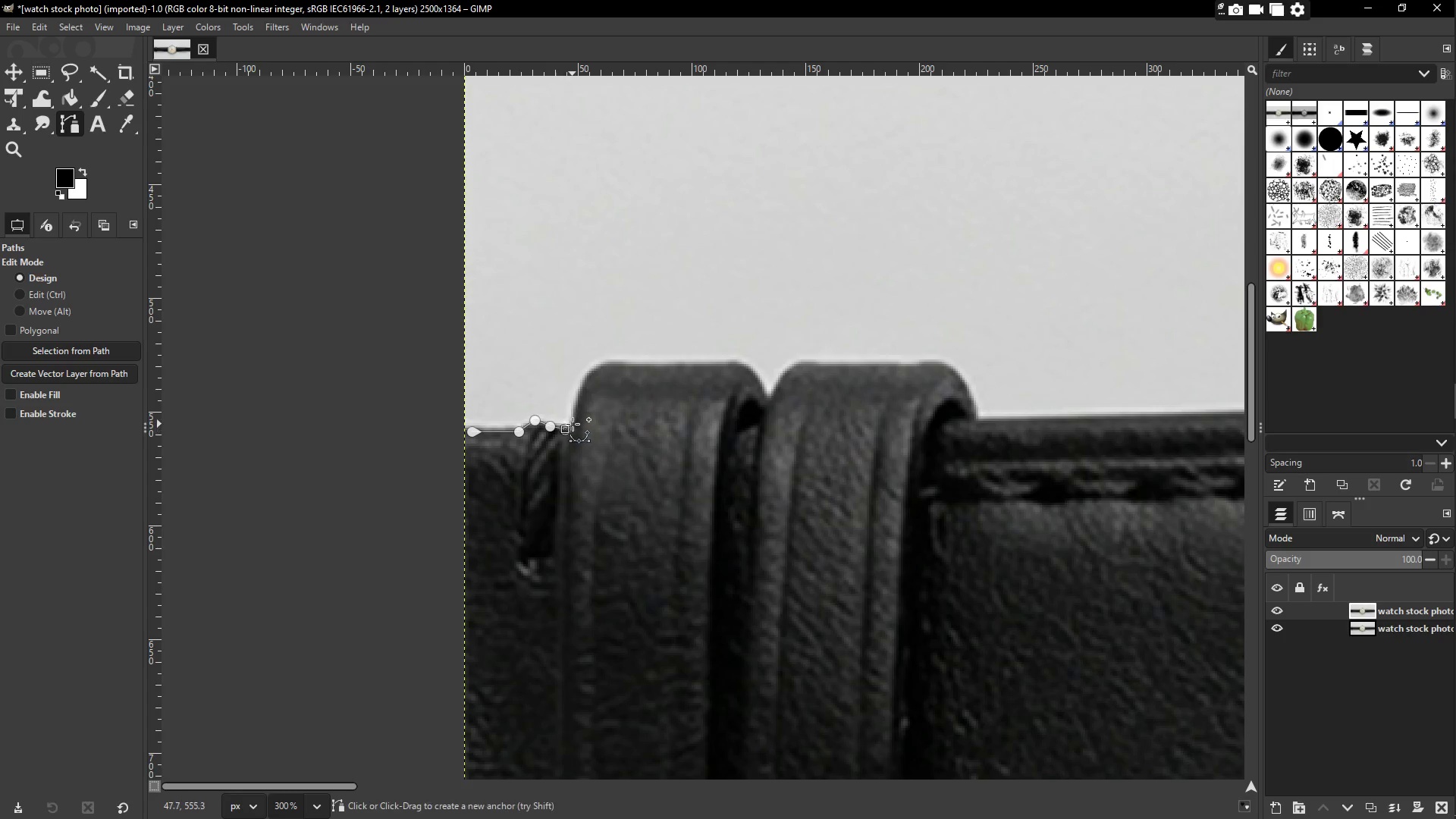 
left_click([573, 423])
 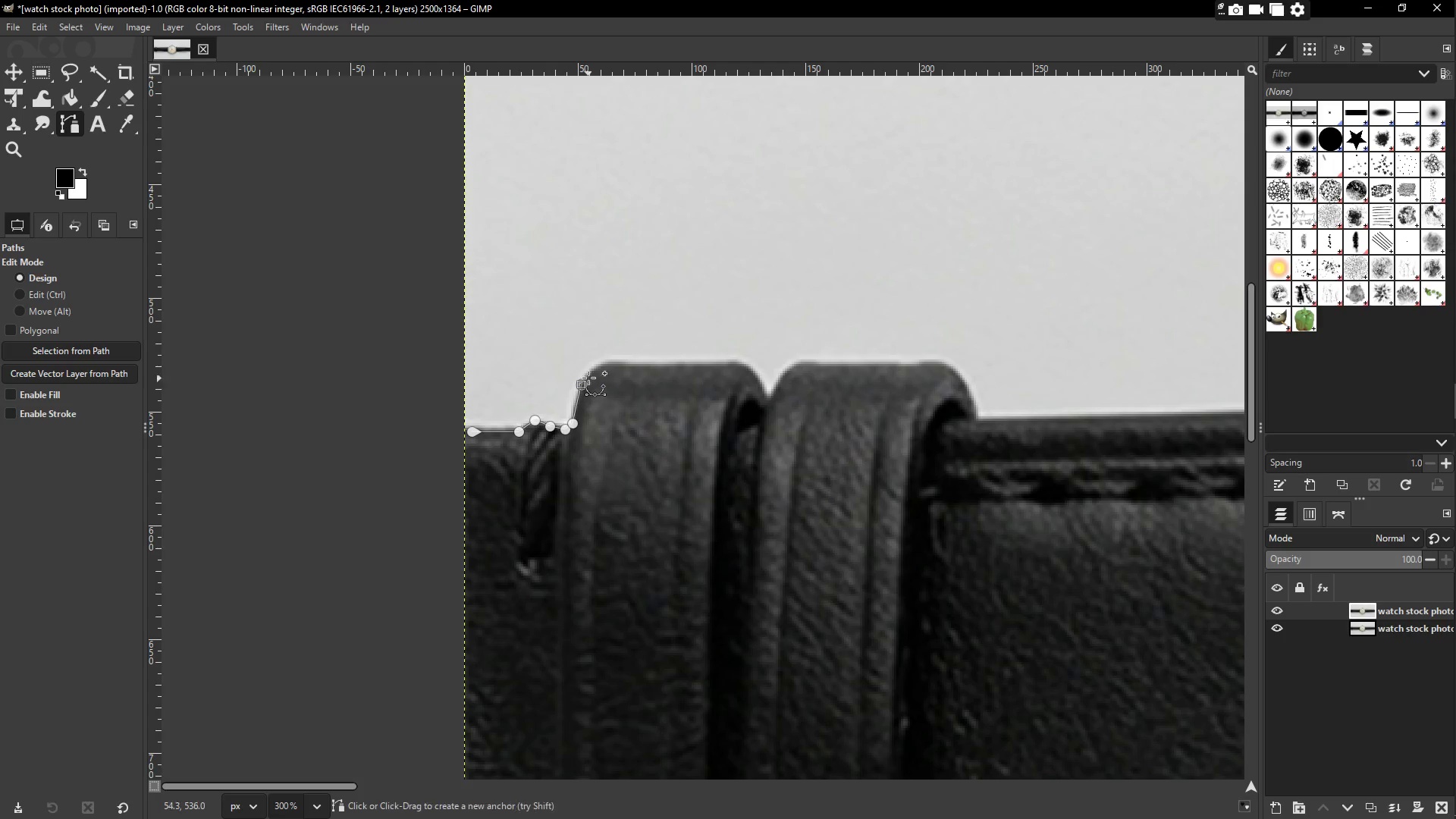 
left_click([594, 369])
 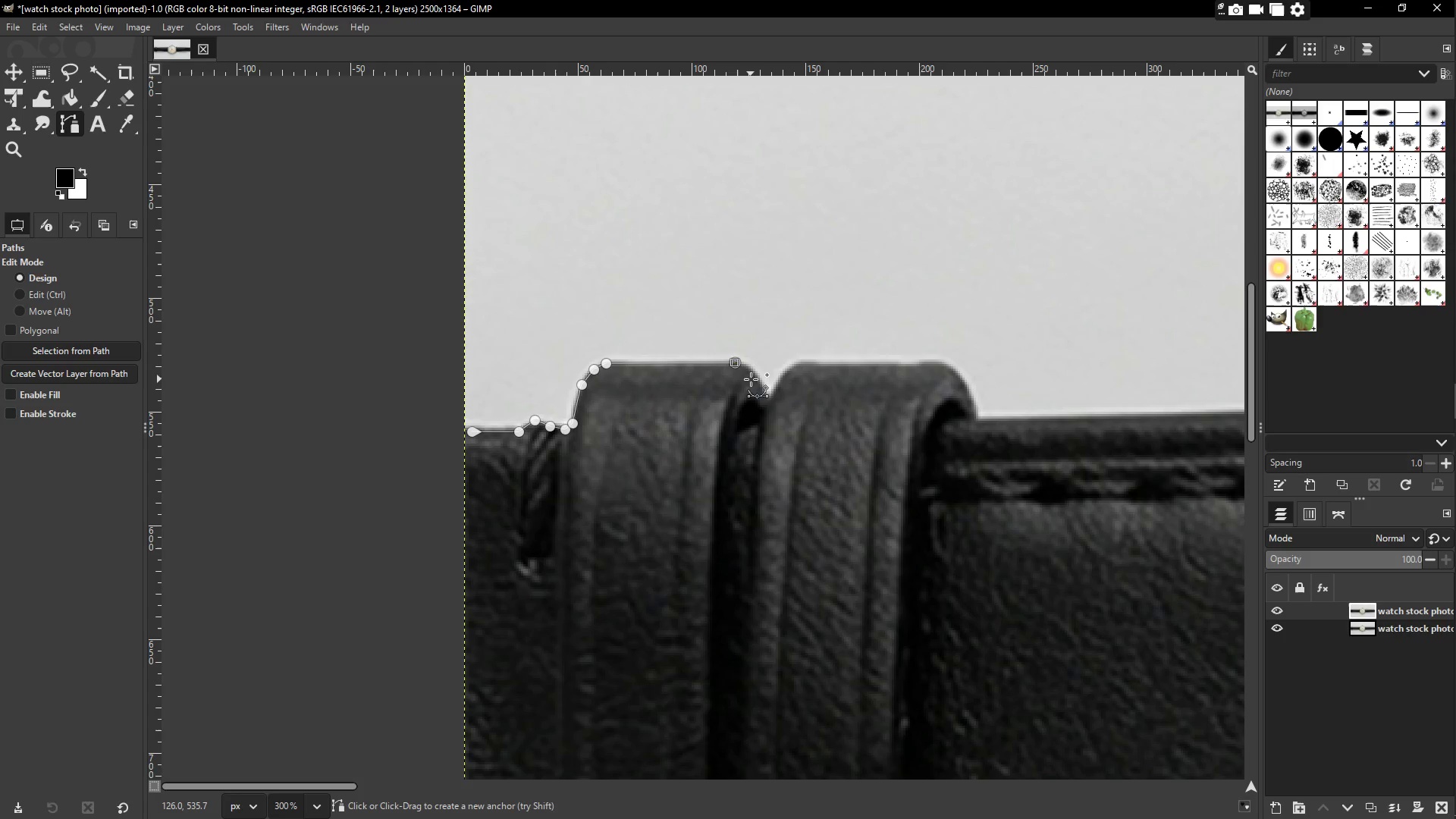 
left_click_drag(start_coordinate=[767, 394], to_coordinate=[776, 423])
 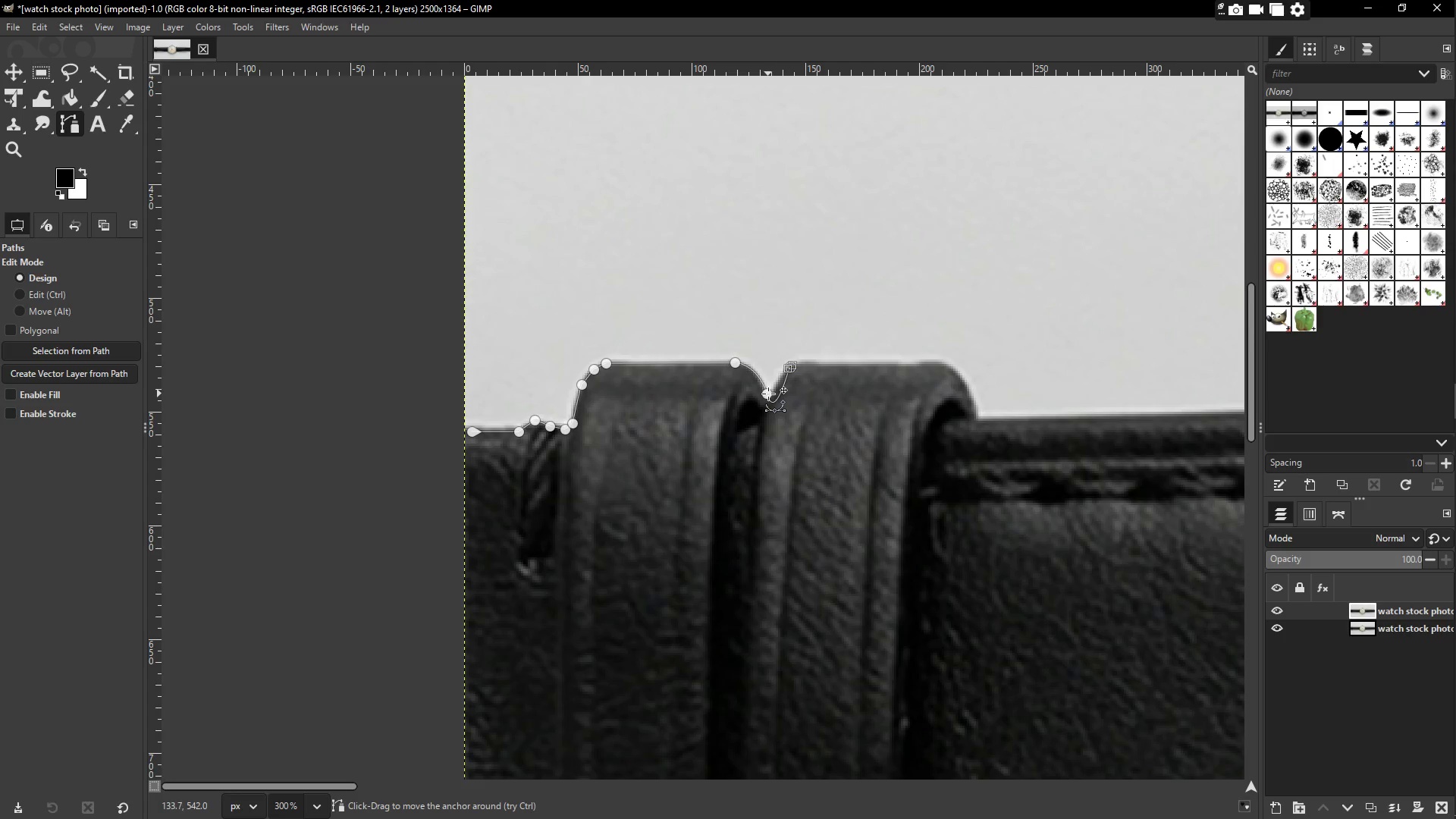 
double_click([768, 393])
 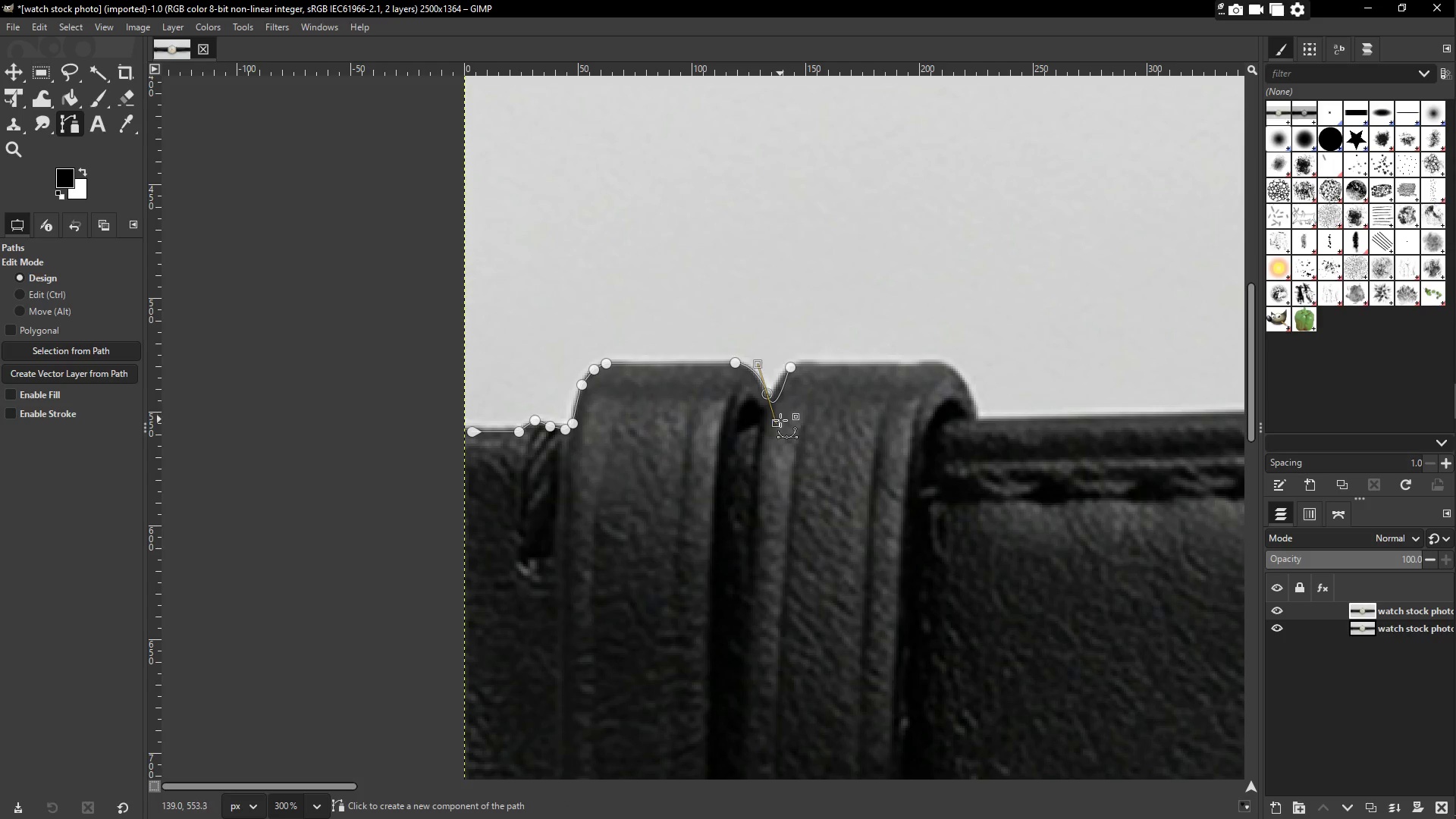 
left_click_drag(start_coordinate=[779, 422], to_coordinate=[768, 406])
 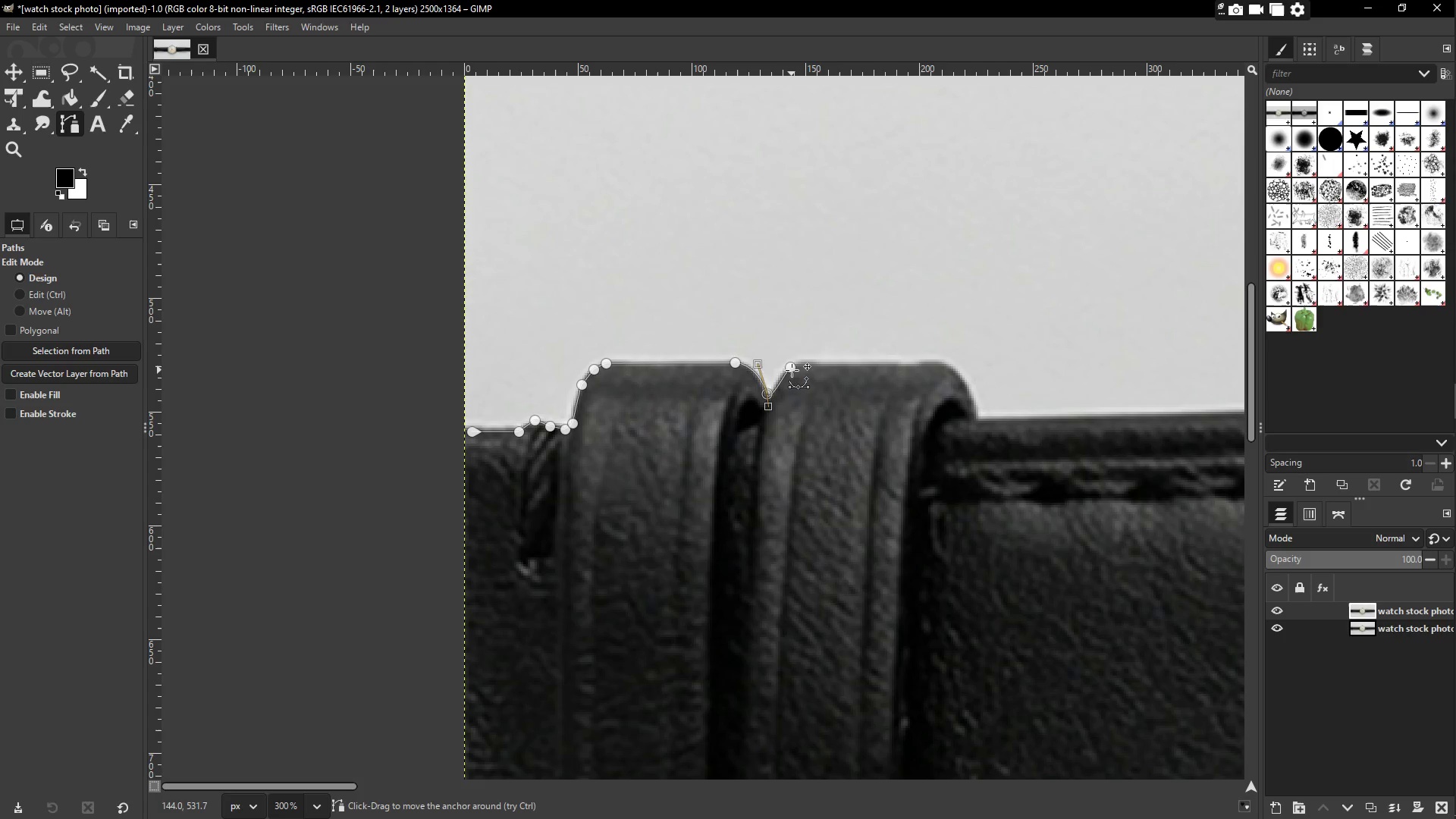 
double_click([792, 368])
 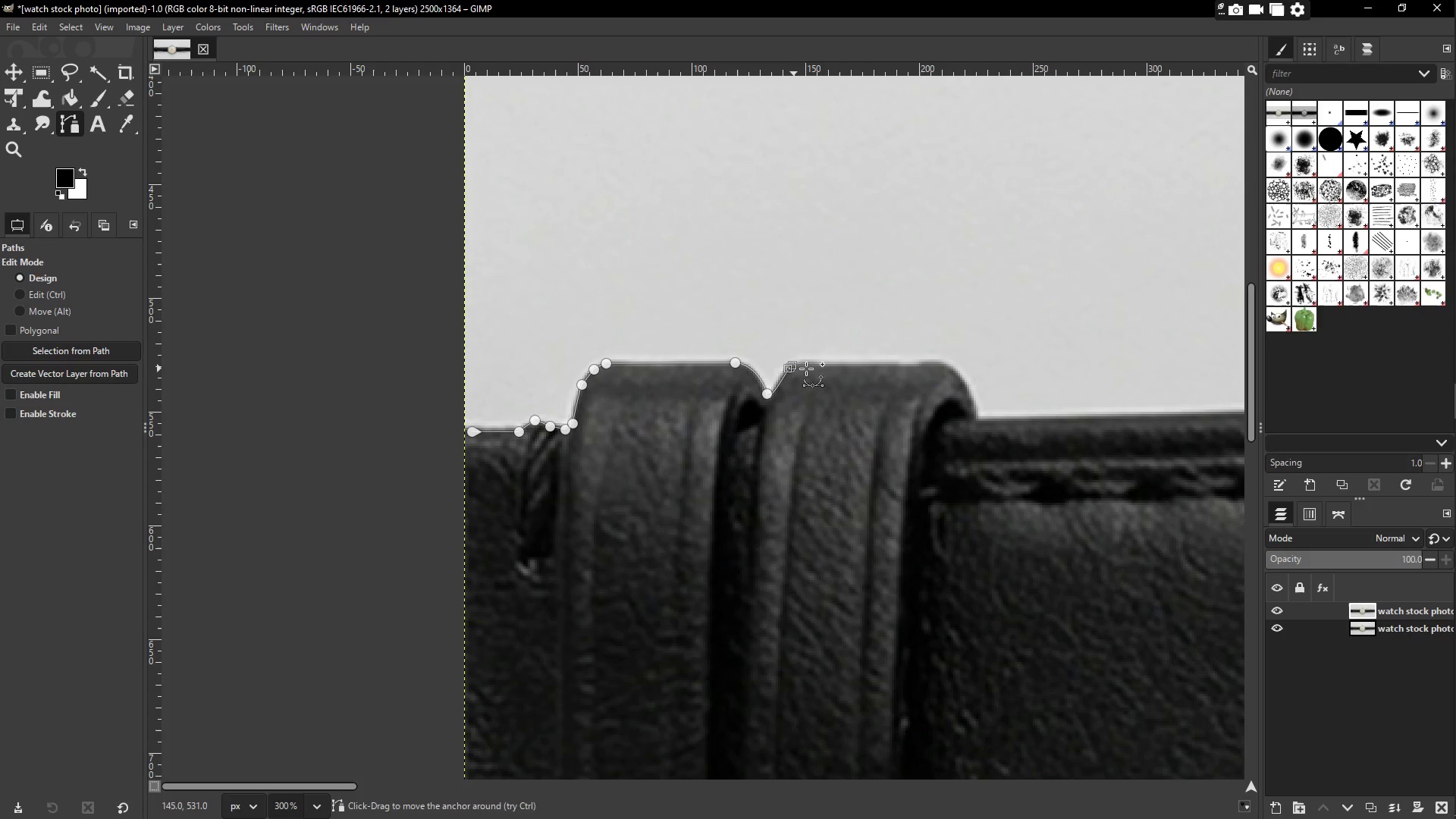 
left_click_drag(start_coordinate=[897, 366], to_coordinate=[930, 363])
 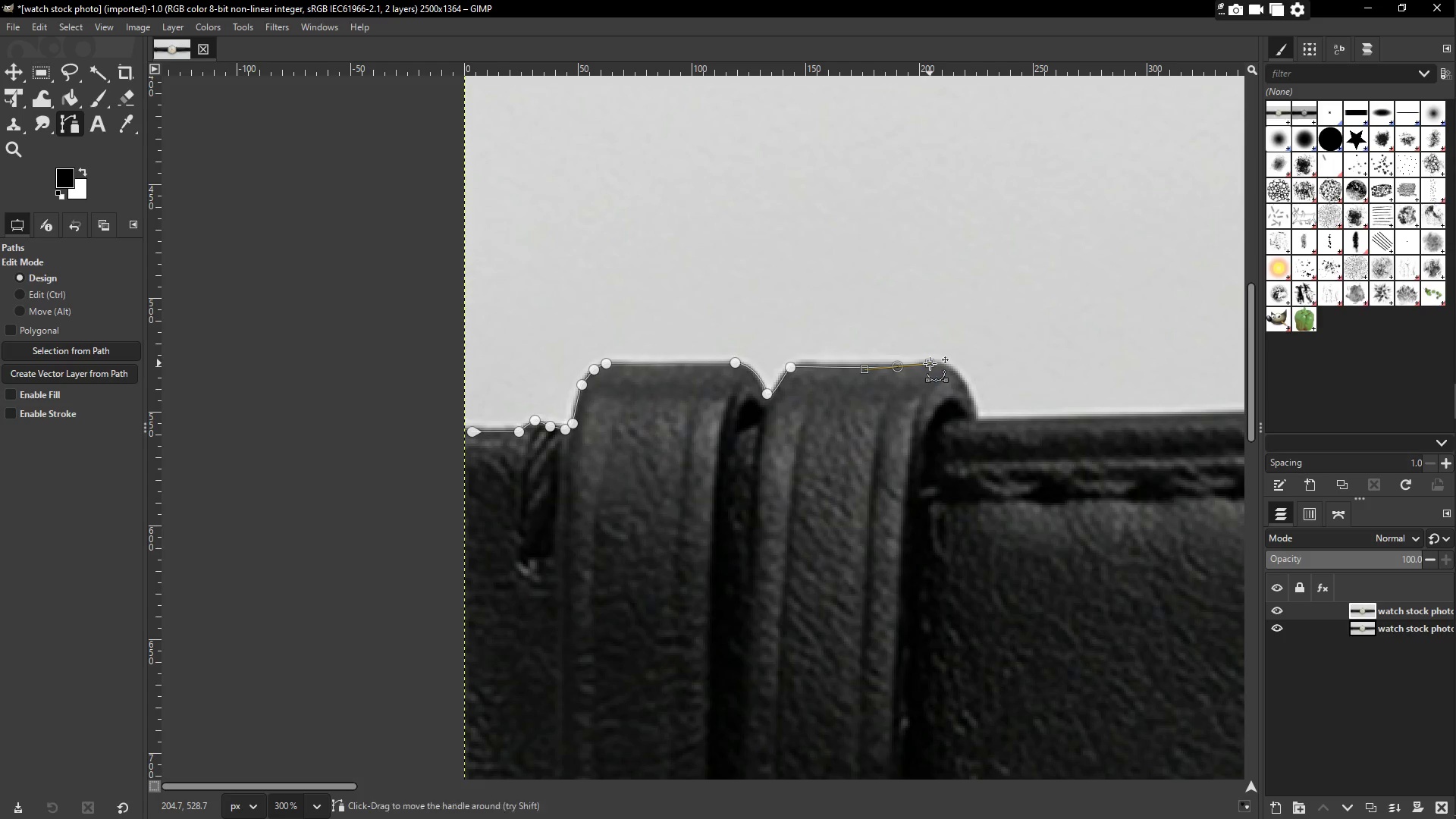 
key(Control+Z)
 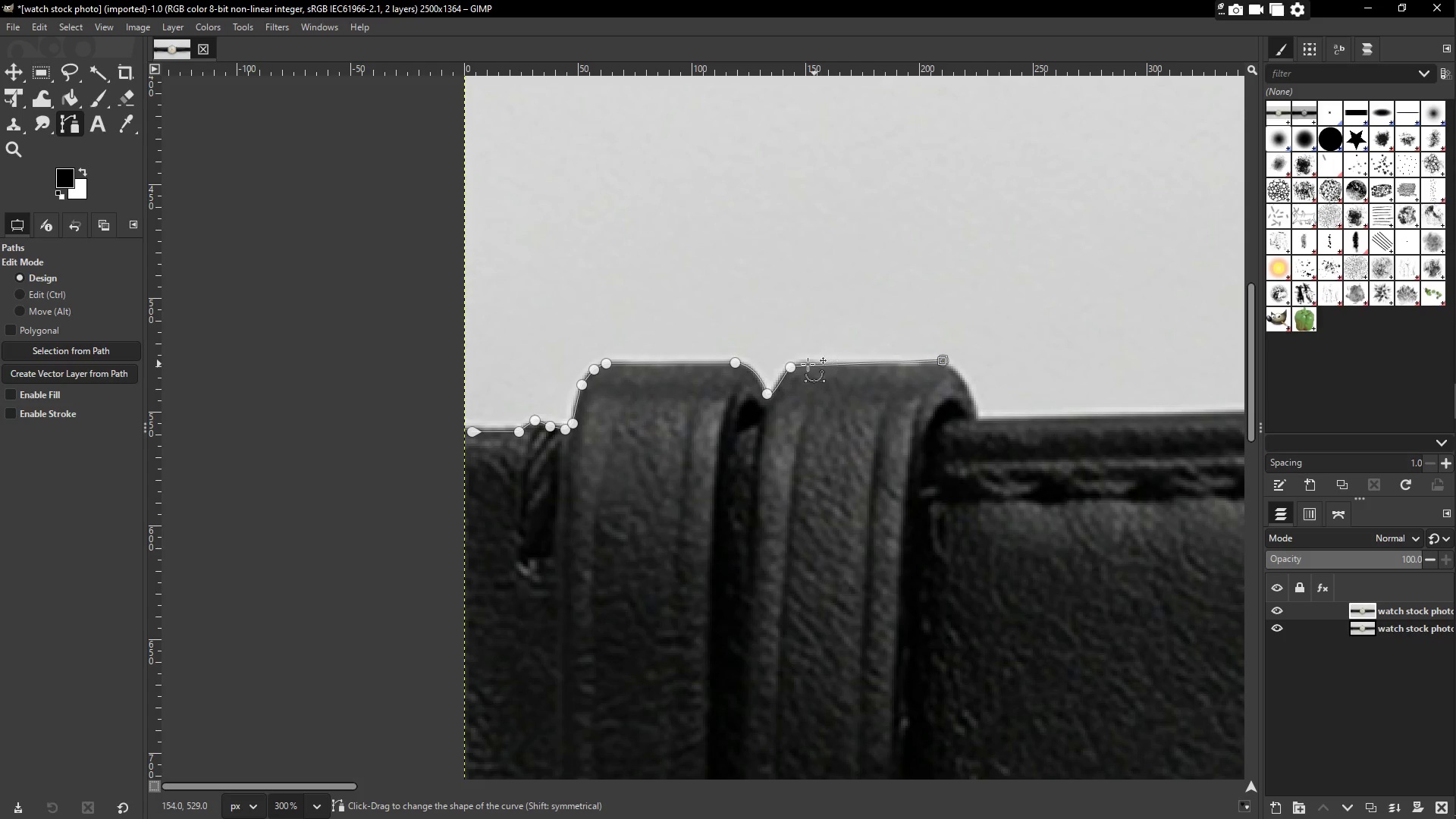 
left_click_drag(start_coordinate=[791, 368], to_coordinate=[793, 364])
 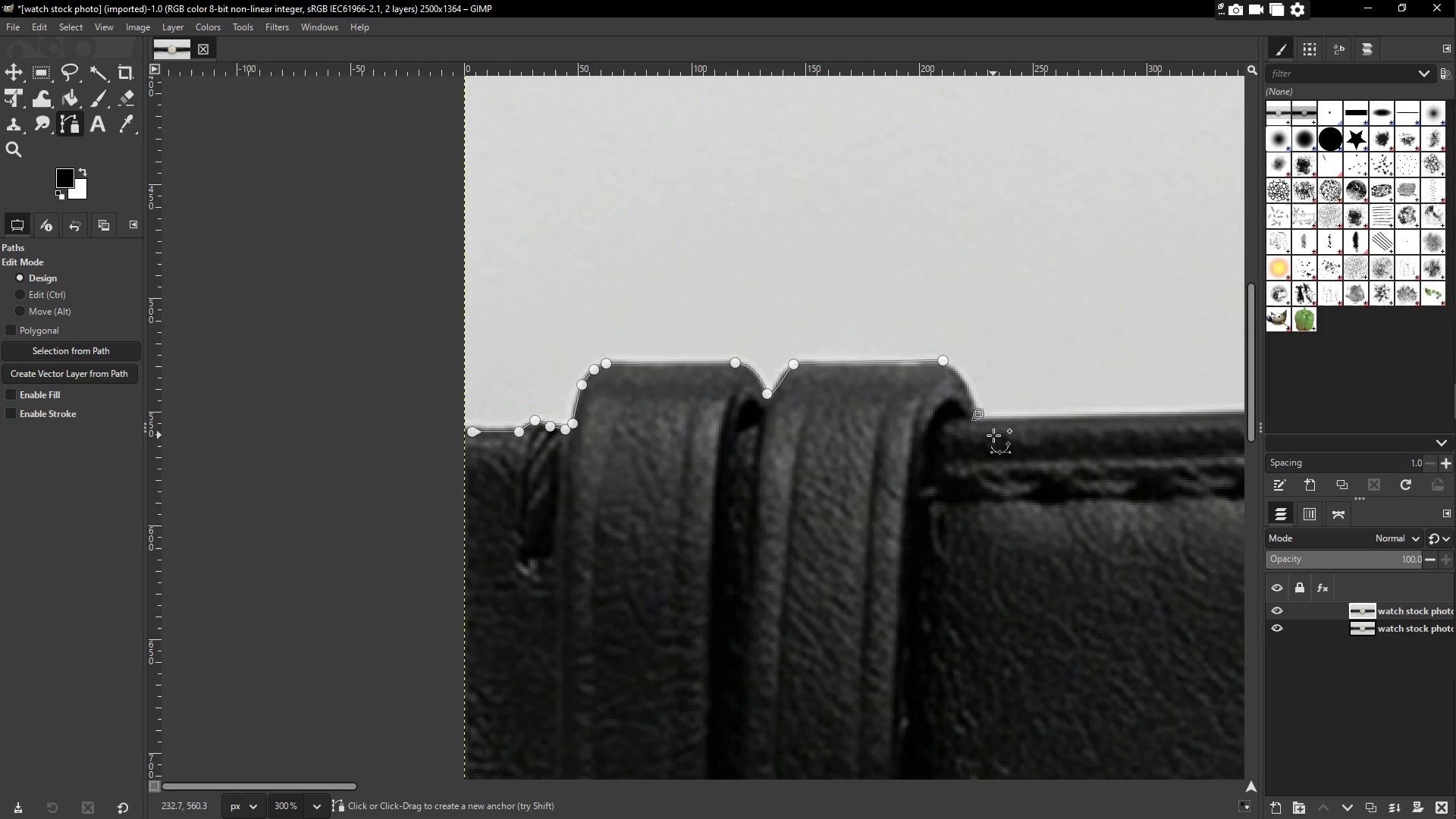 
hold_key(key=Space, duration=0.84)
 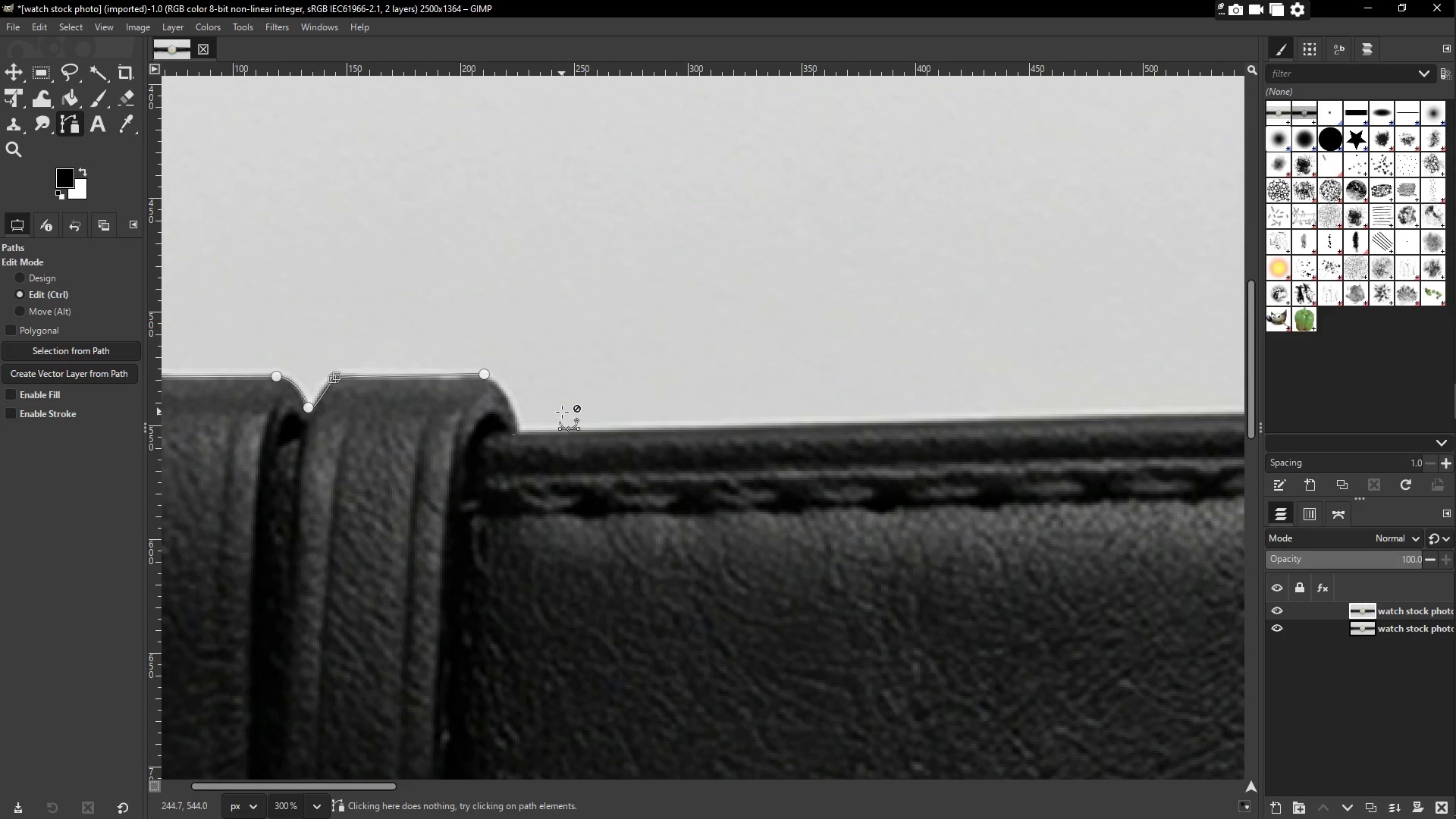 
left_click_drag(start_coordinate=[1006, 346], to_coordinate=[556, 416])
 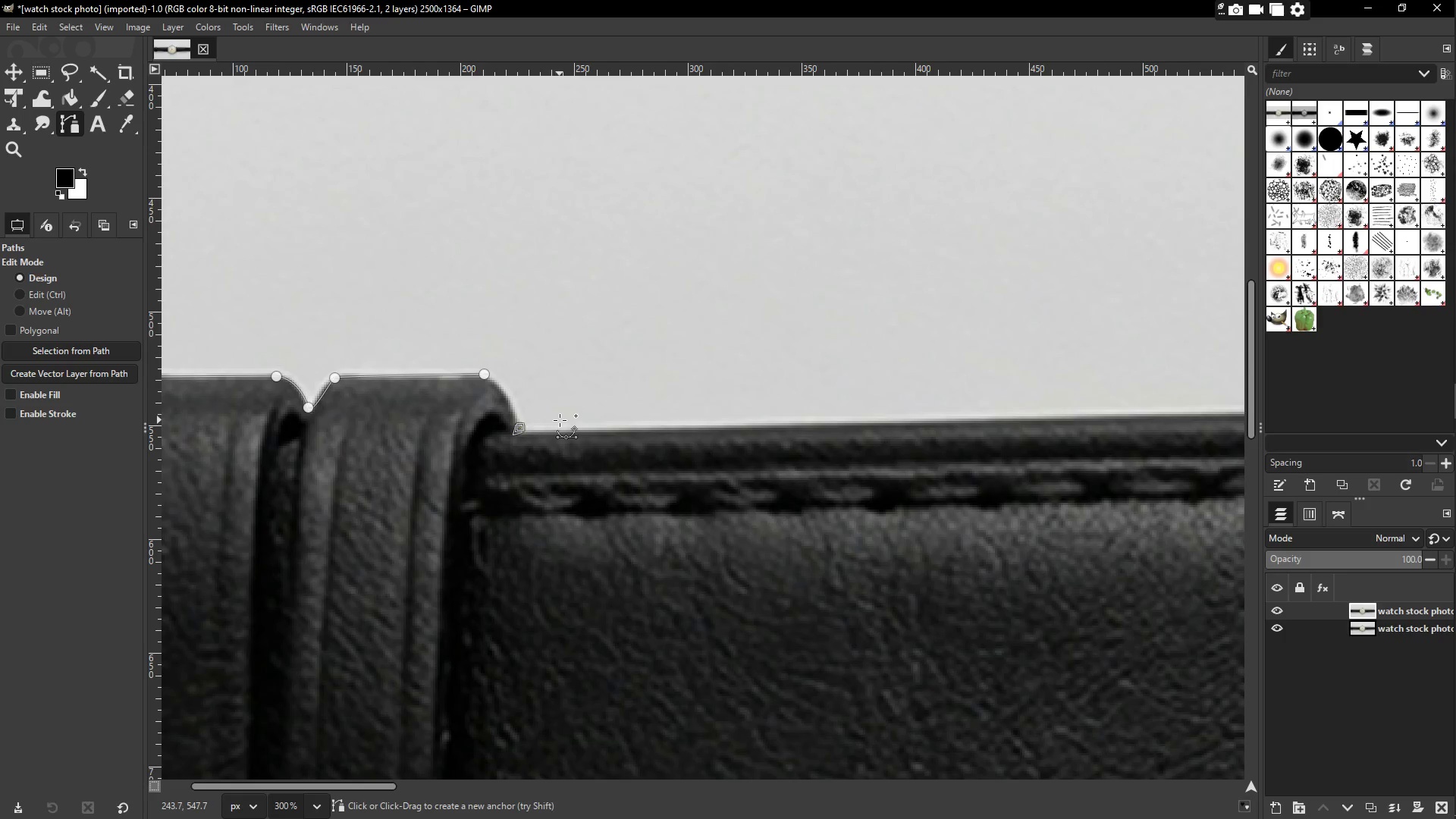 
key(Control+Z)
 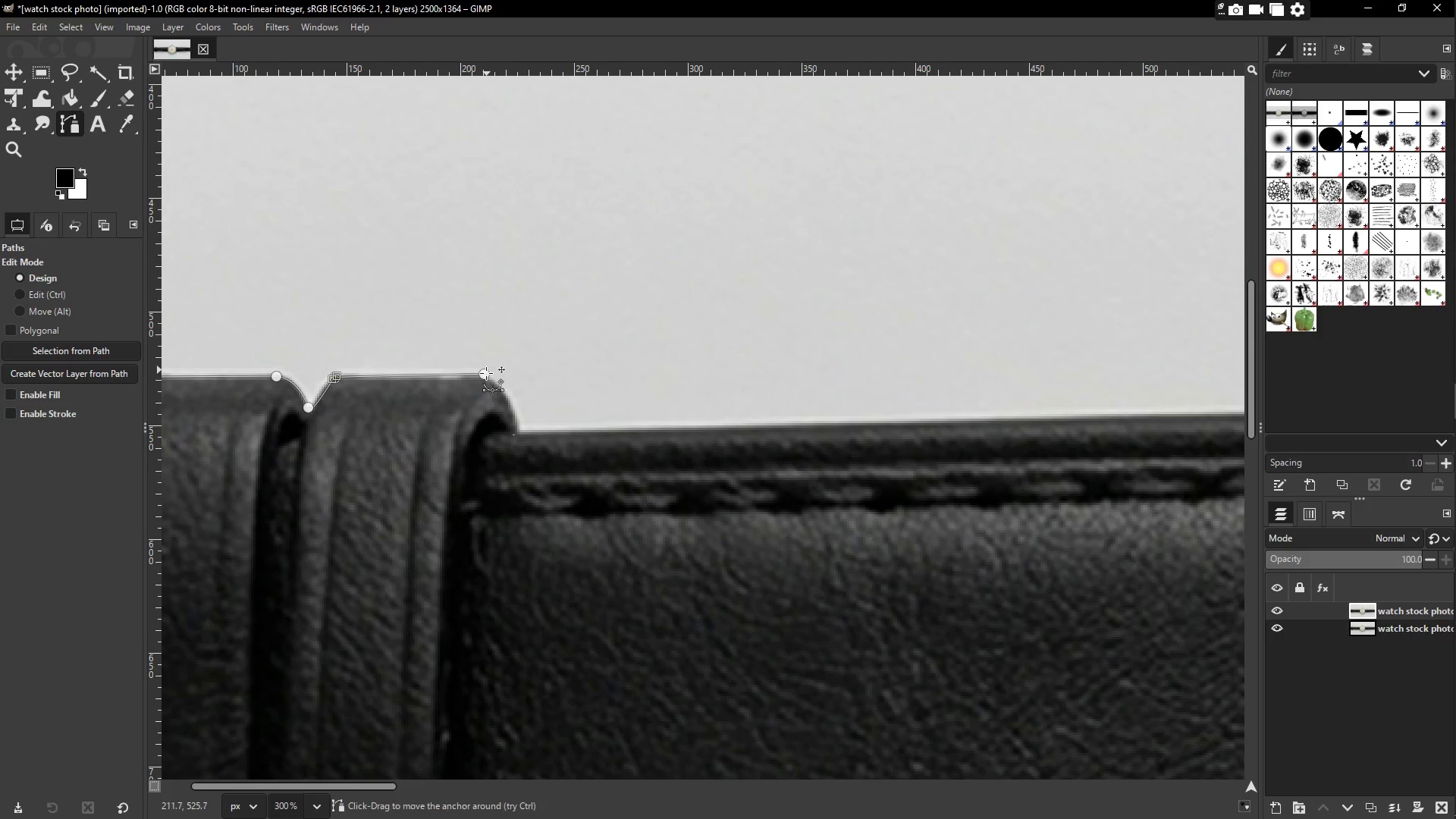 
left_click([485, 374])
 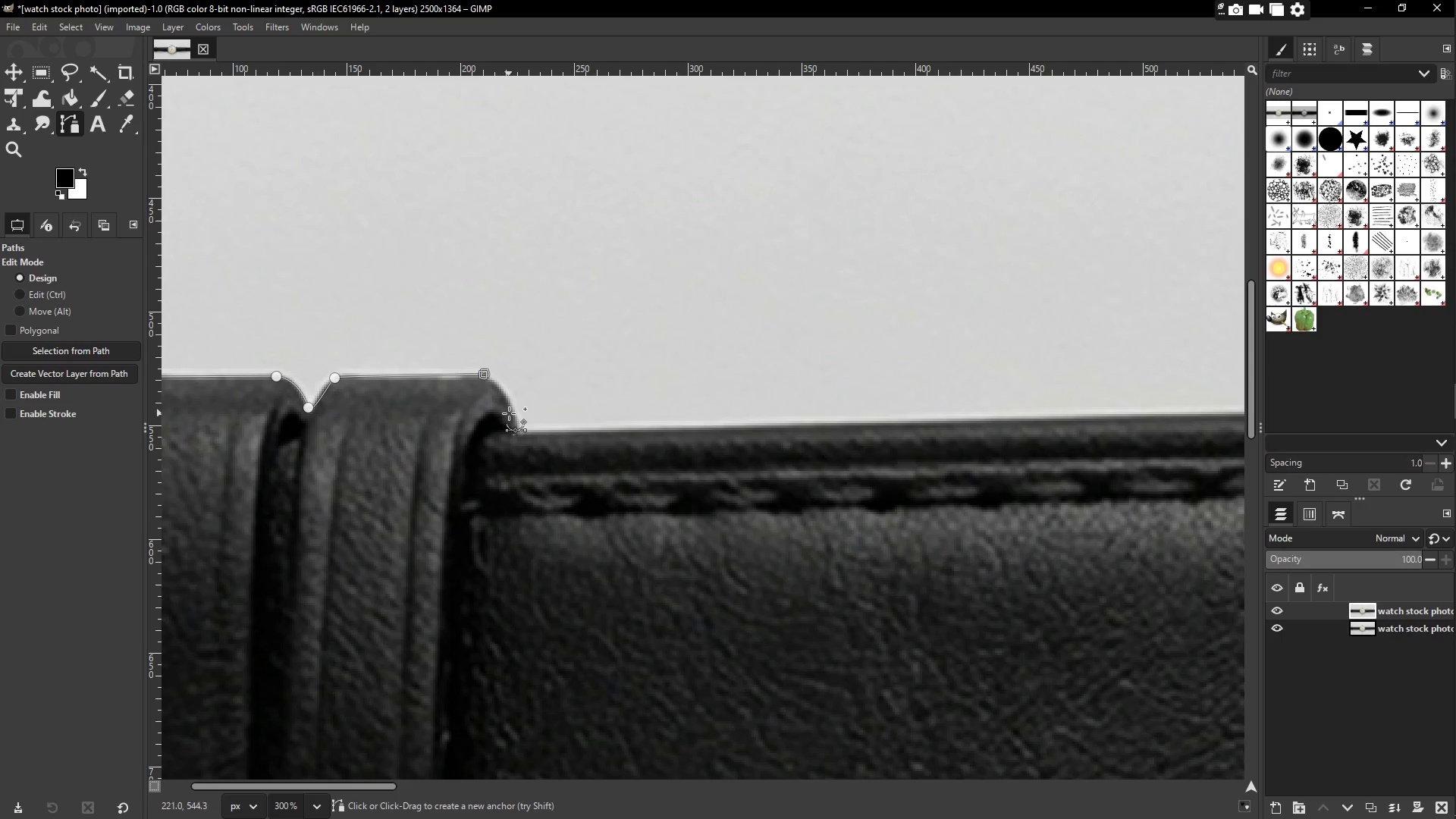 
left_click_drag(start_coordinate=[511, 414], to_coordinate=[519, 436])
 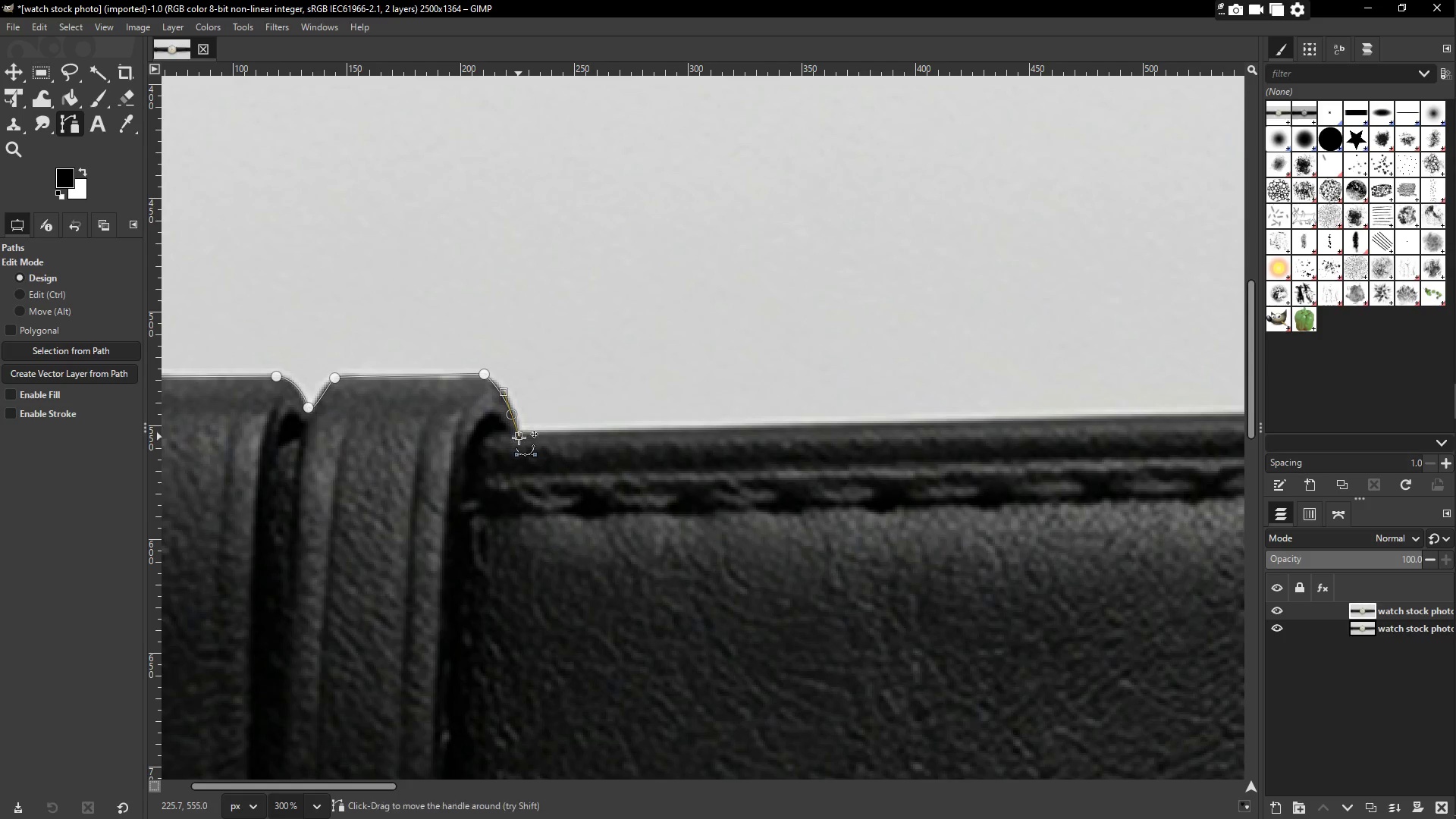 
key(Control+ControlLeft)
 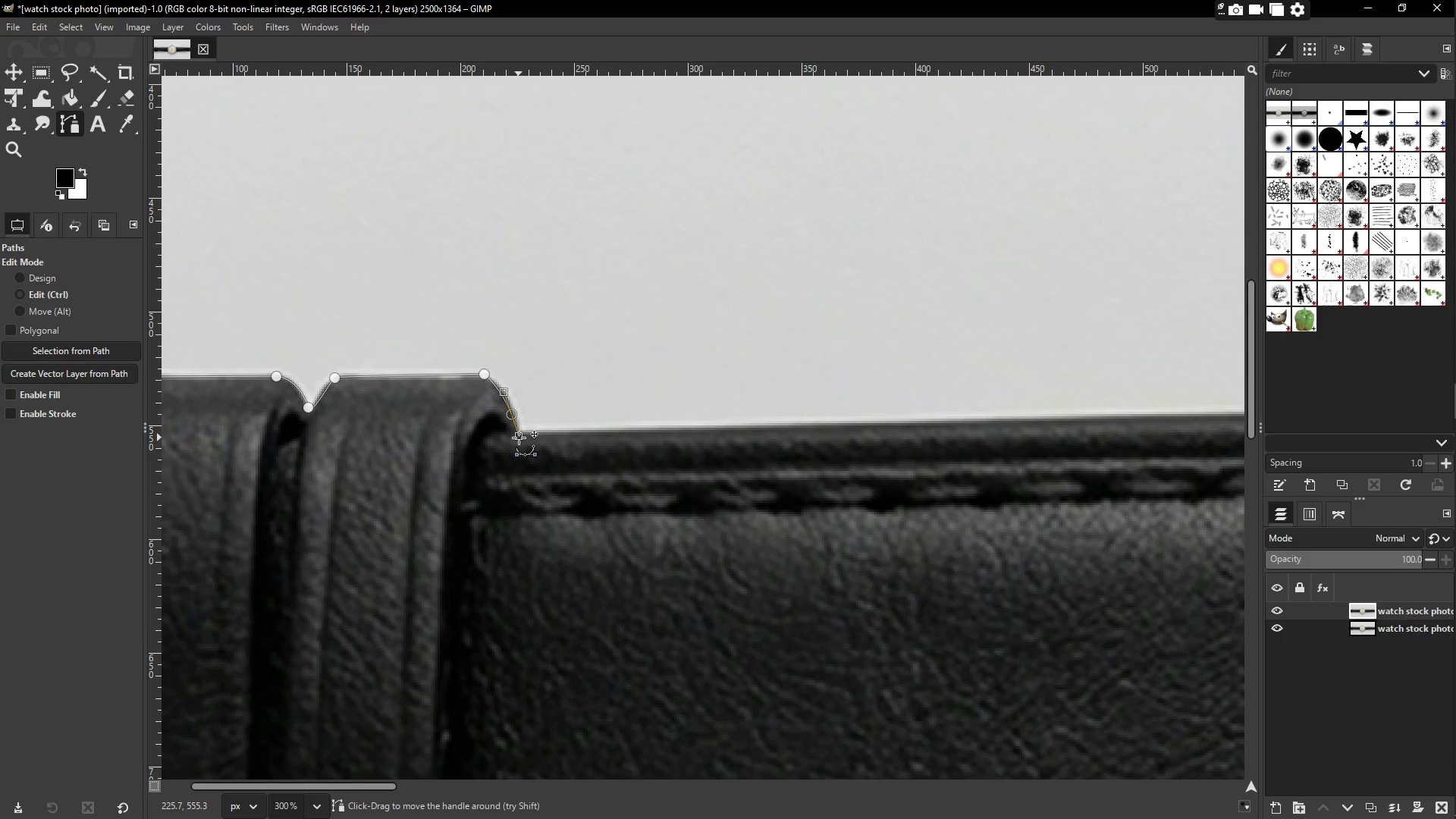 
key(Control+Z)
 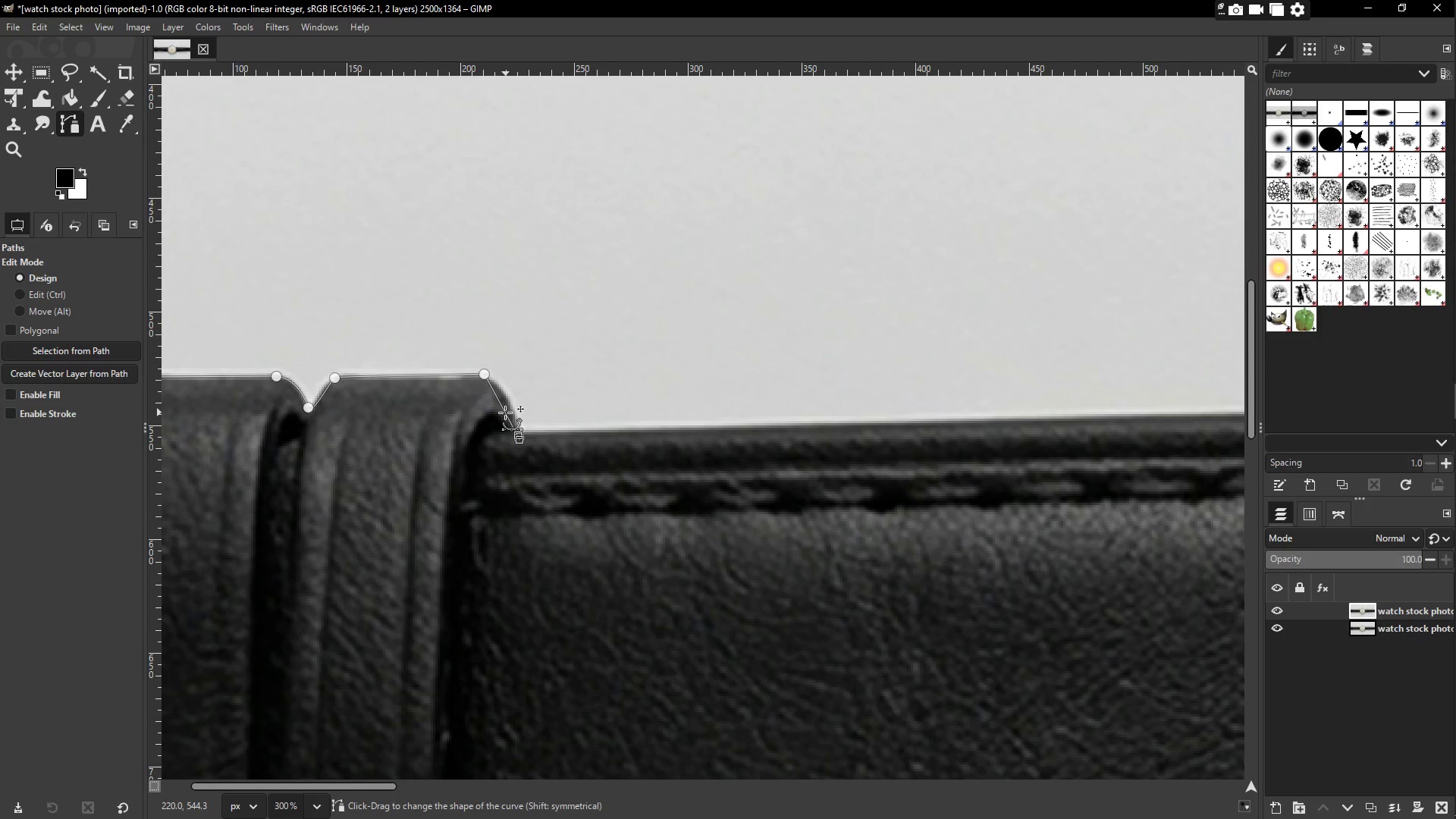 
left_click_drag(start_coordinate=[504, 410], to_coordinate=[511, 403])
 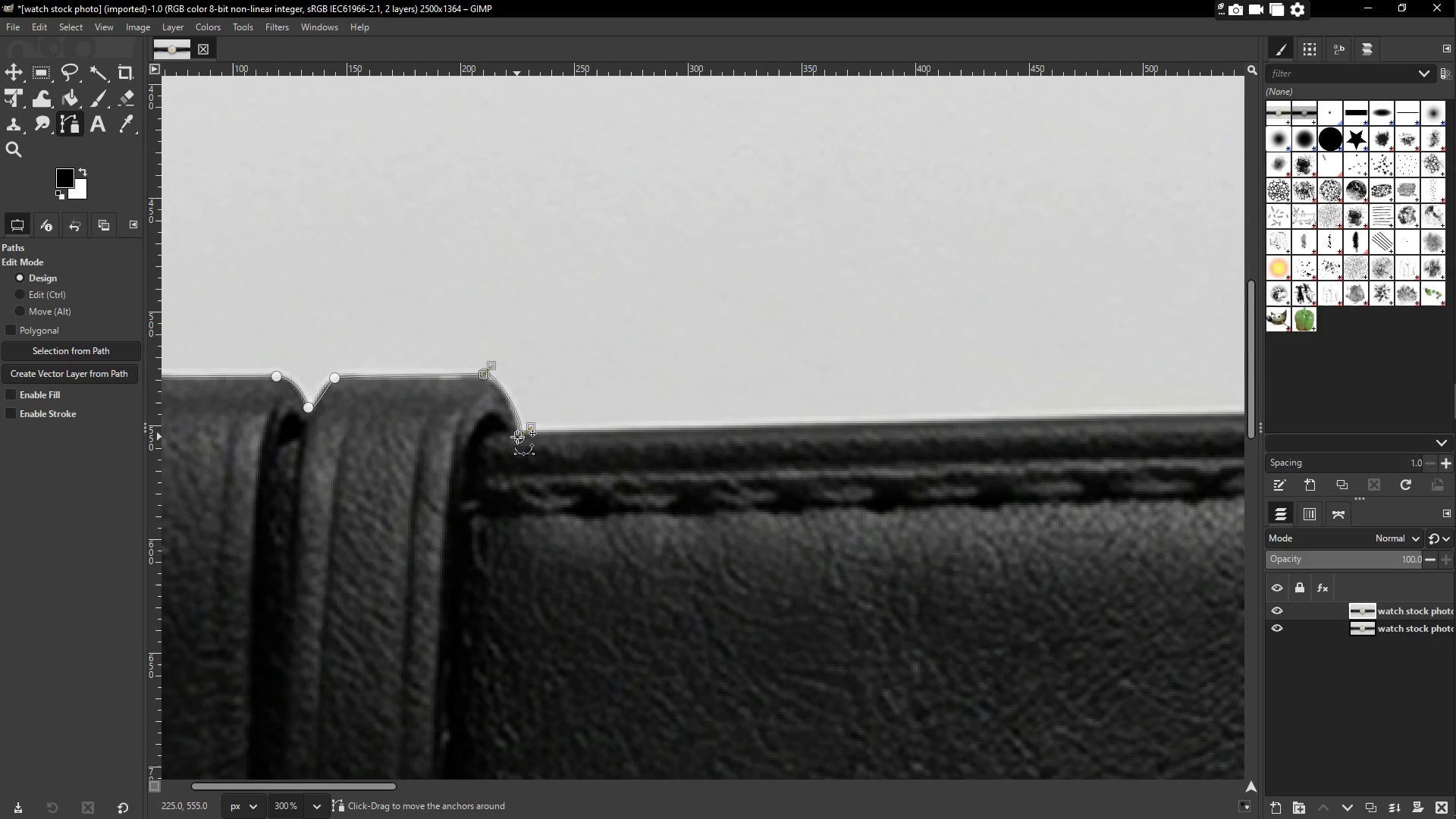 
double_click([517, 435])
 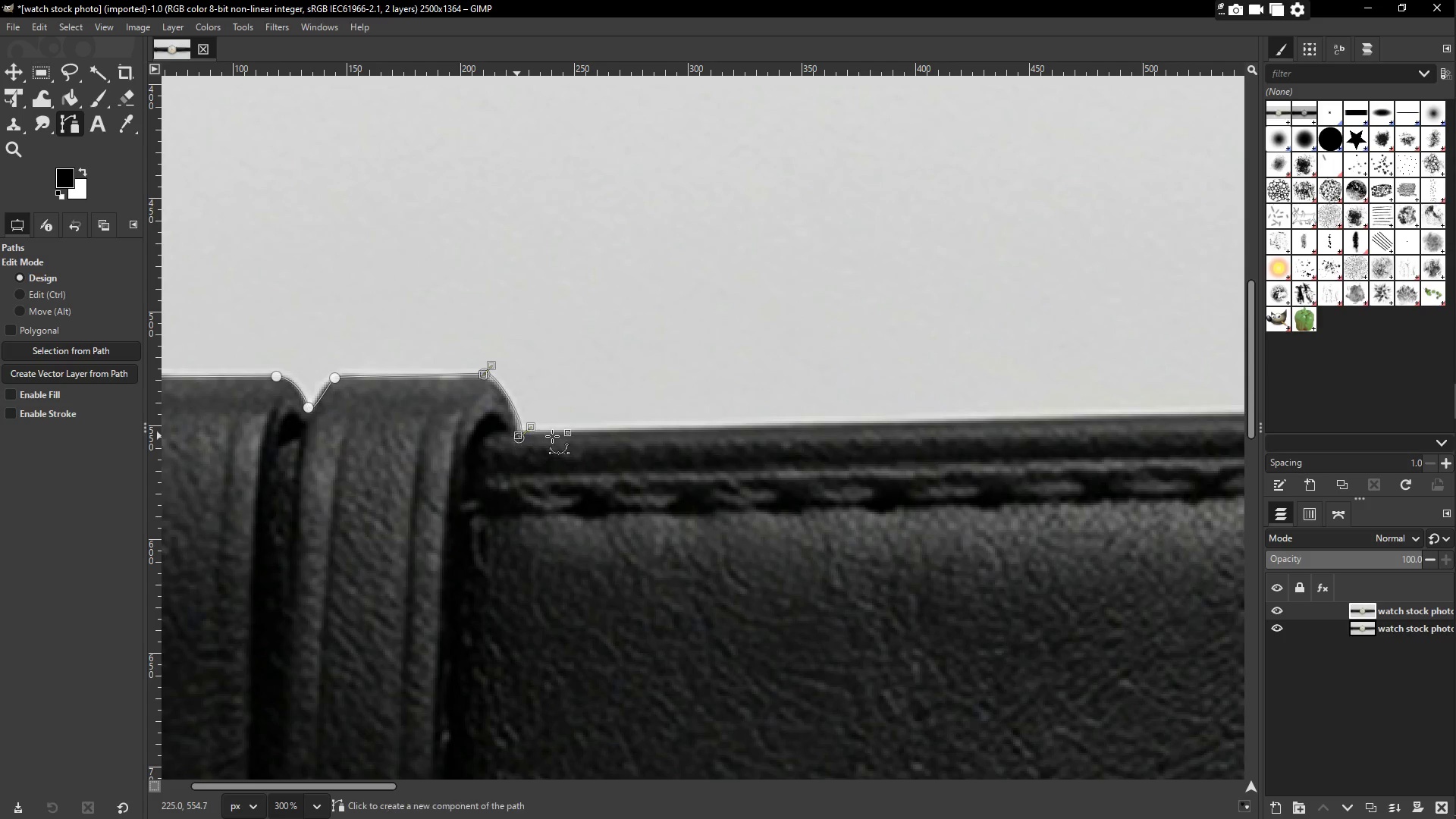 
left_click_drag(start_coordinate=[705, 438], to_coordinate=[882, 427])
 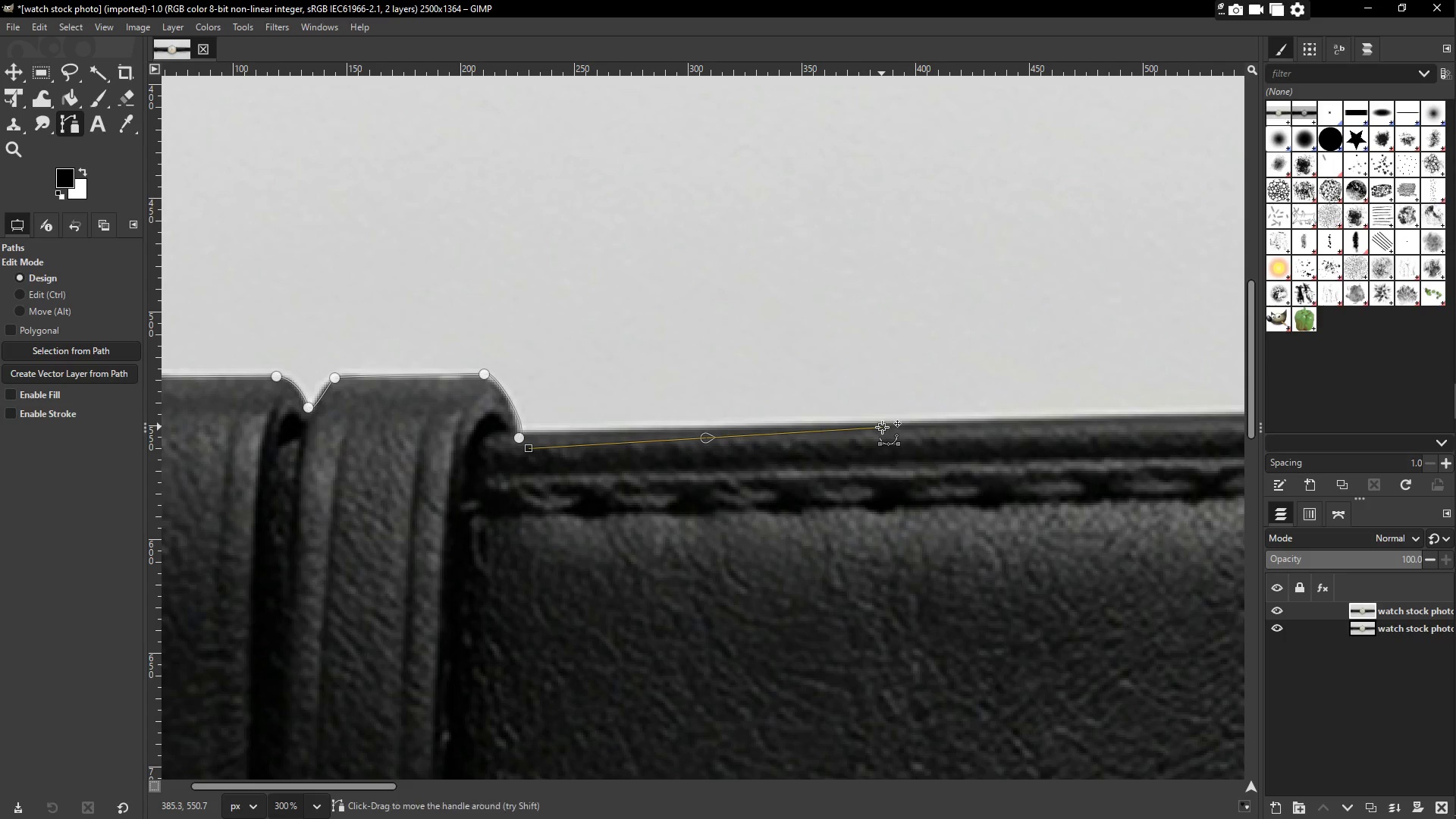 
key(Control+Z)
 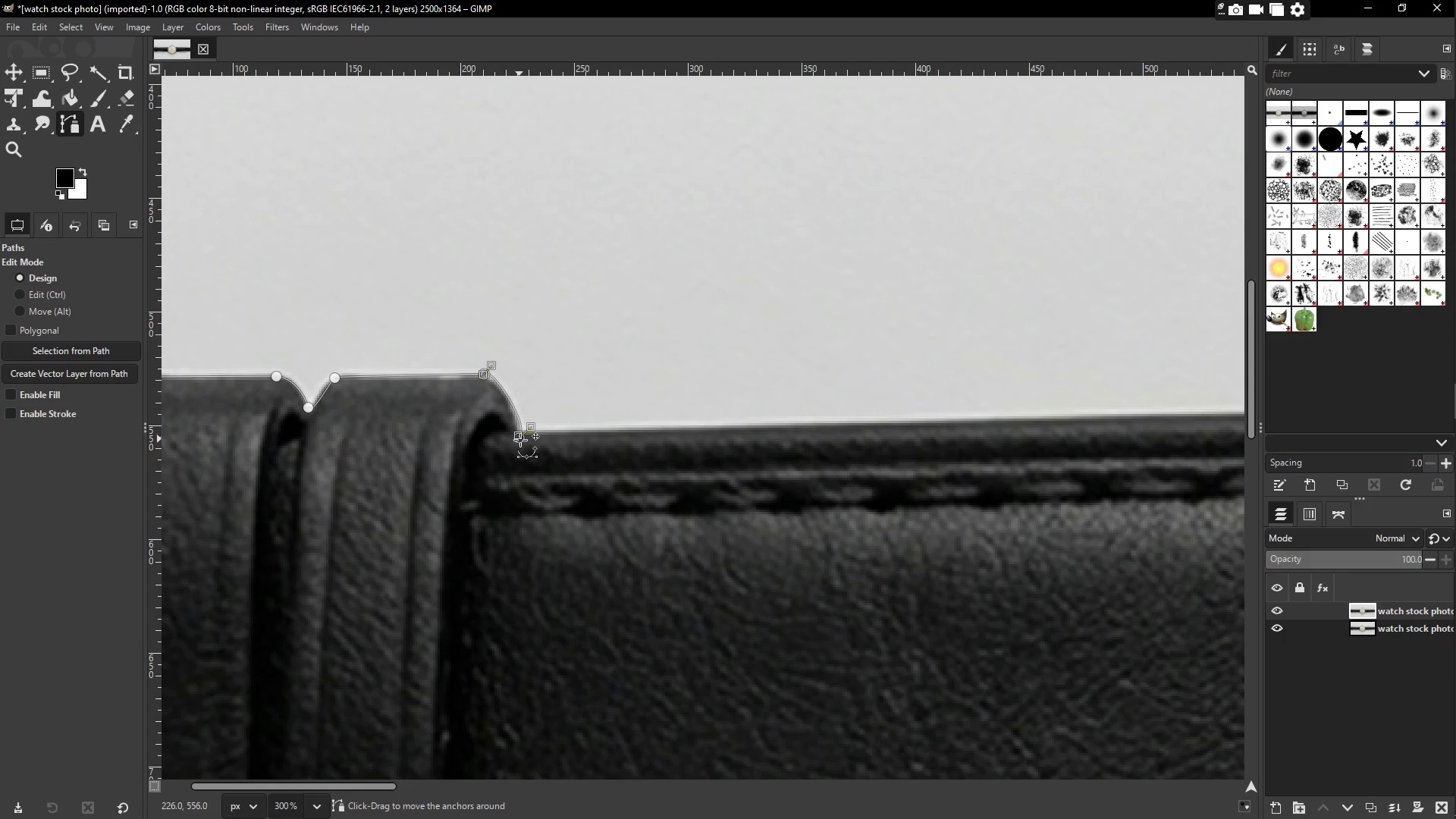 
left_click([522, 441])
 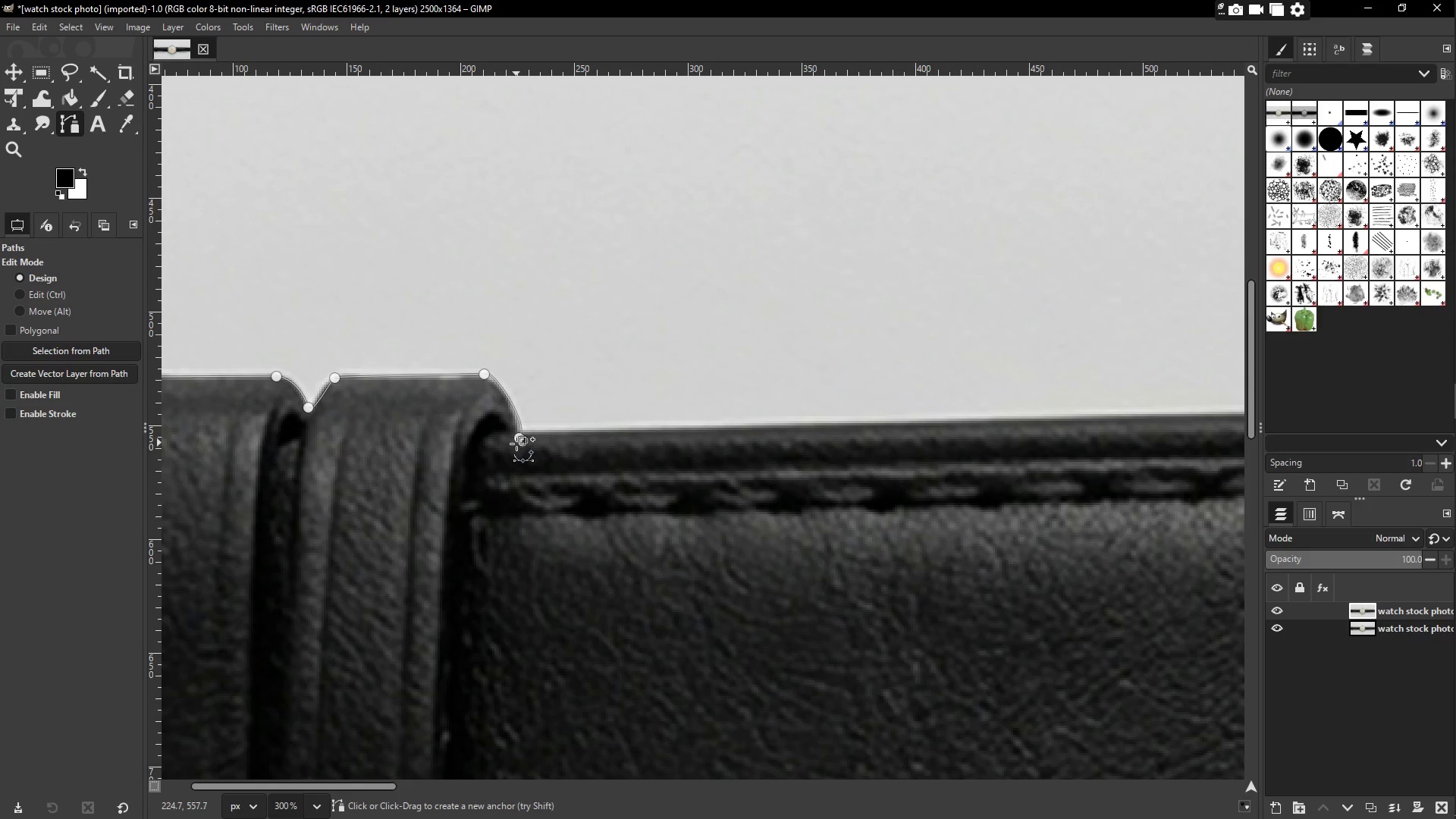 
left_click_drag(start_coordinate=[599, 441], to_coordinate=[636, 428])
 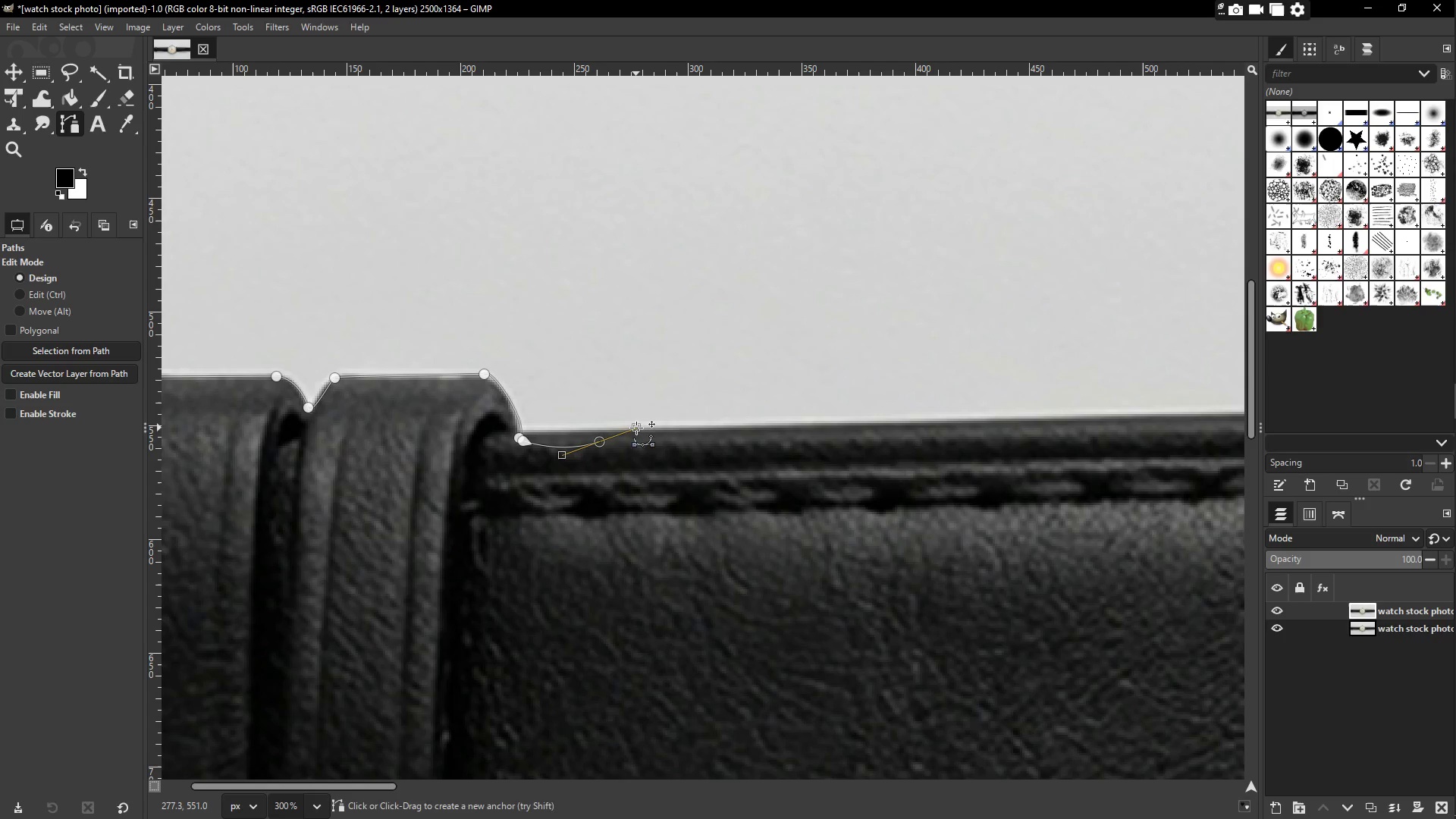 
key(Control+Z)
 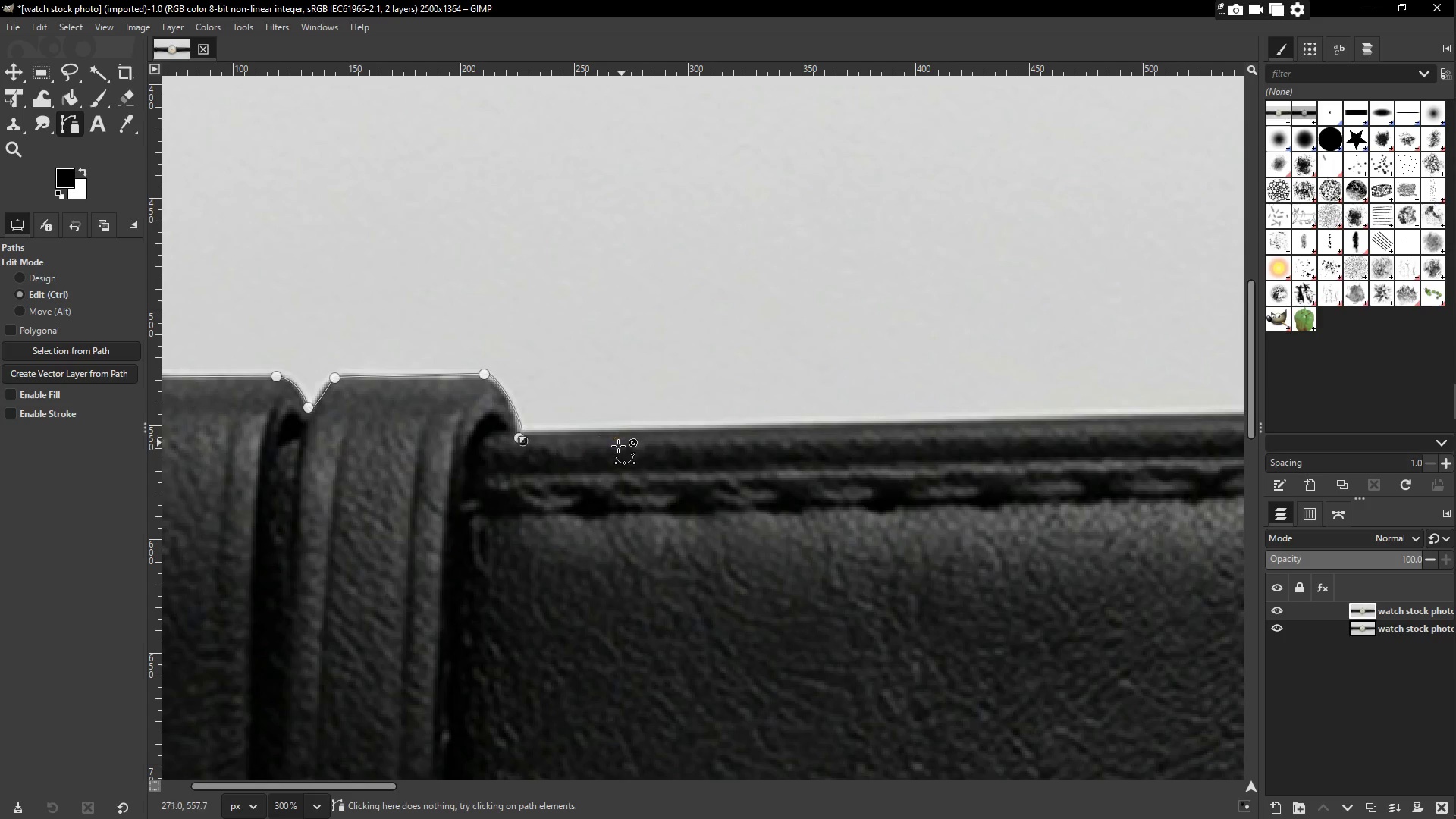 
key(Control+Z)
 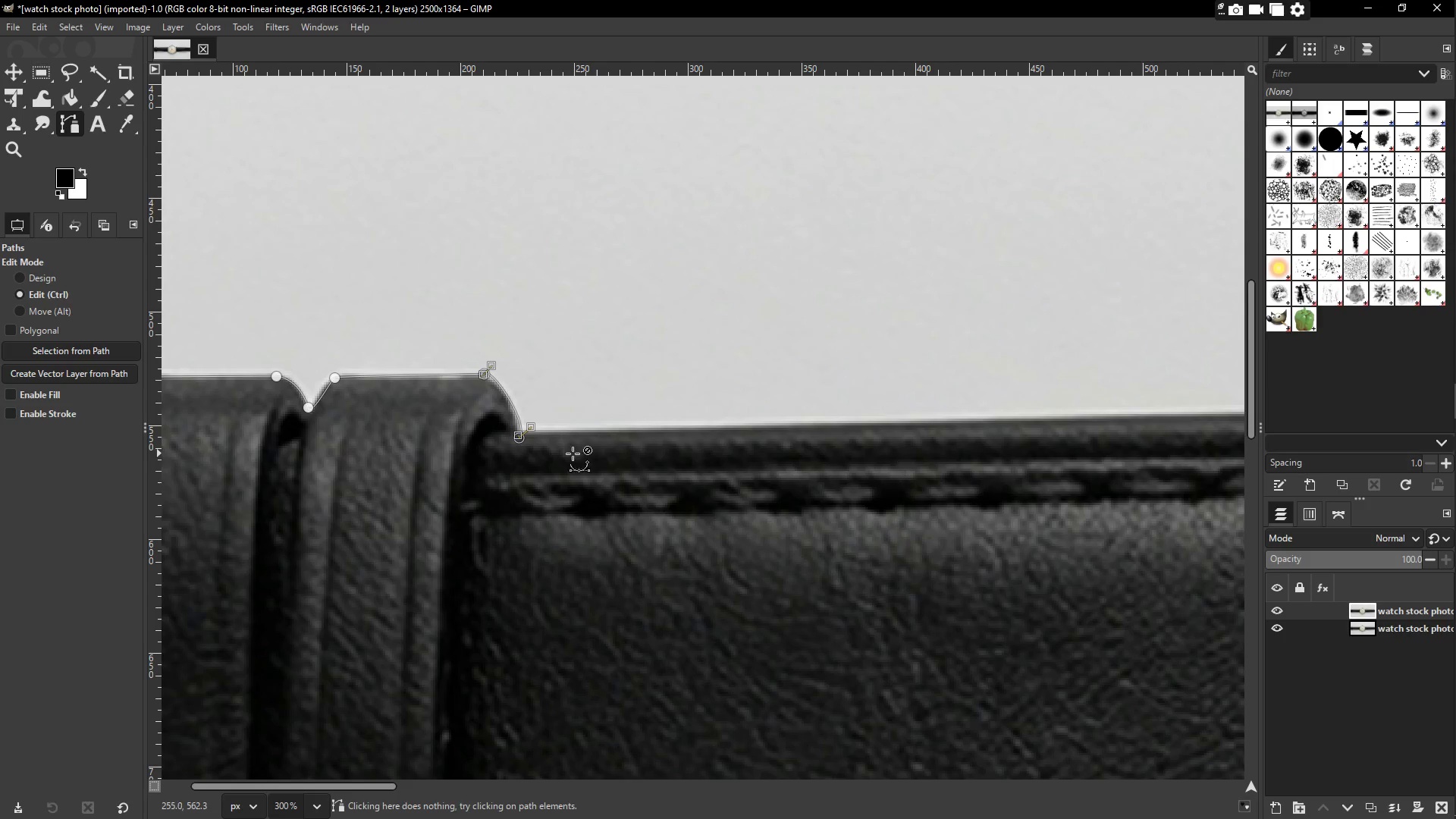 
key(Control+ControlLeft)
 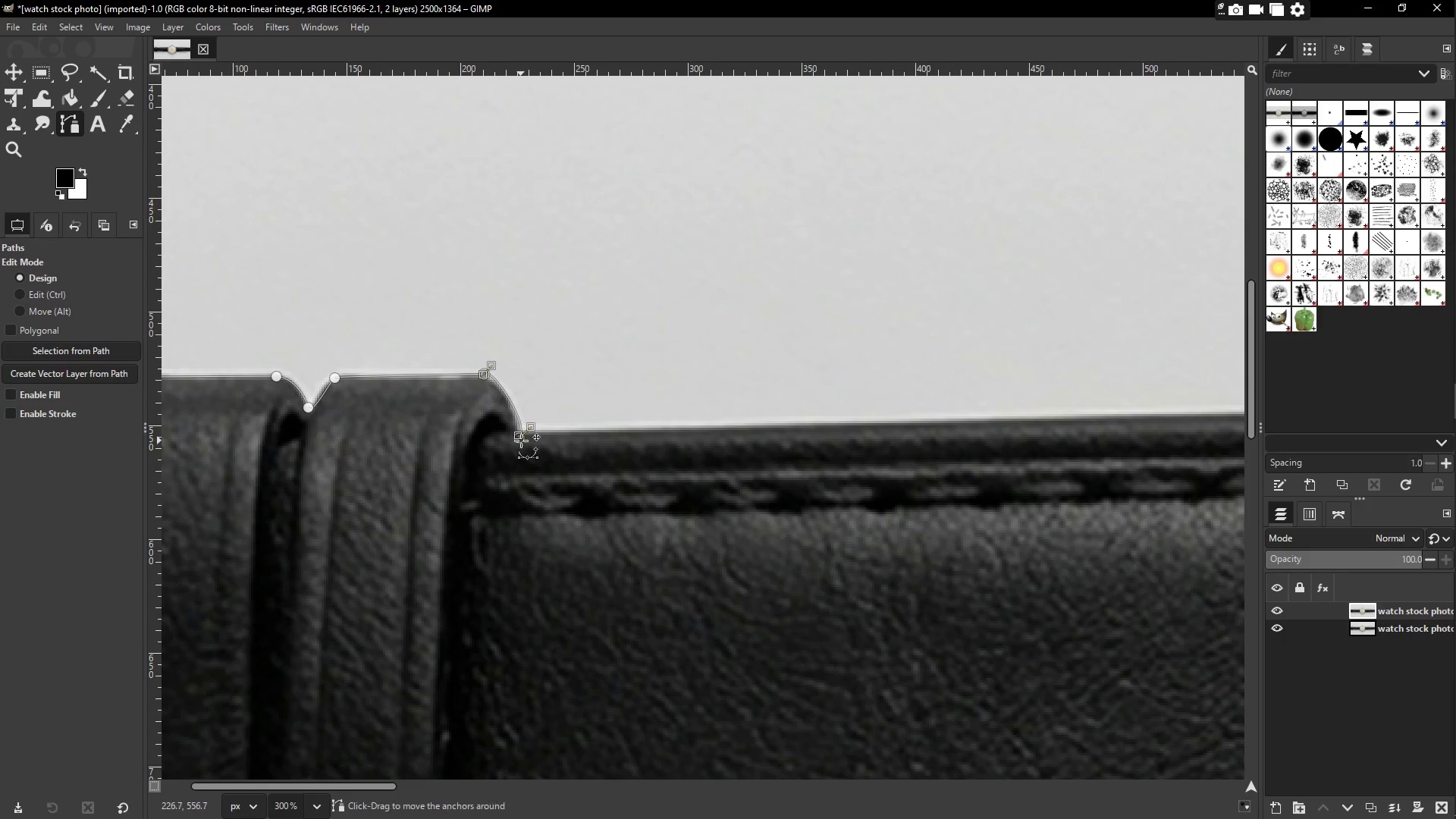 
key(Control+ControlLeft)
 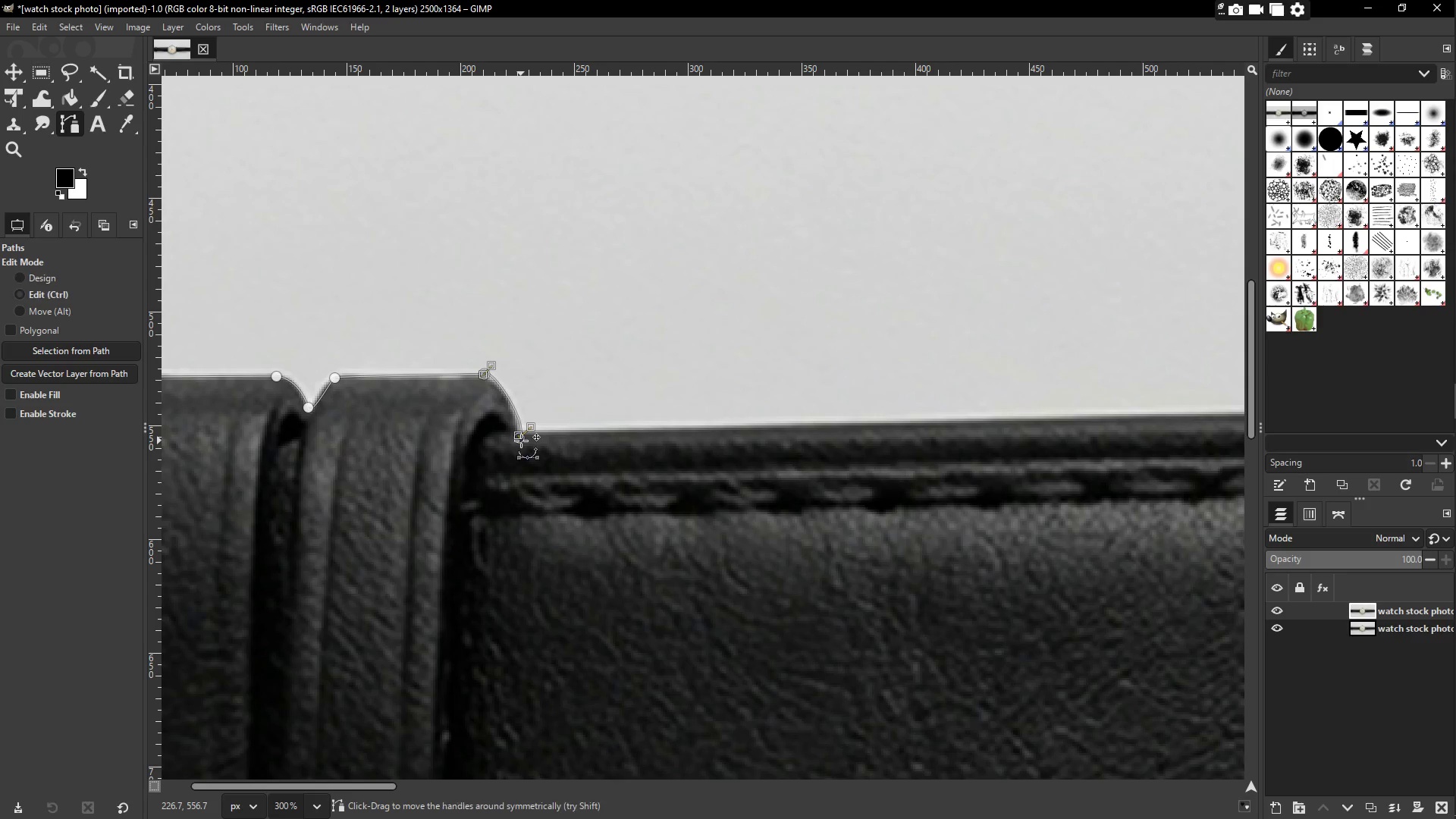 
key(Control+Z)
 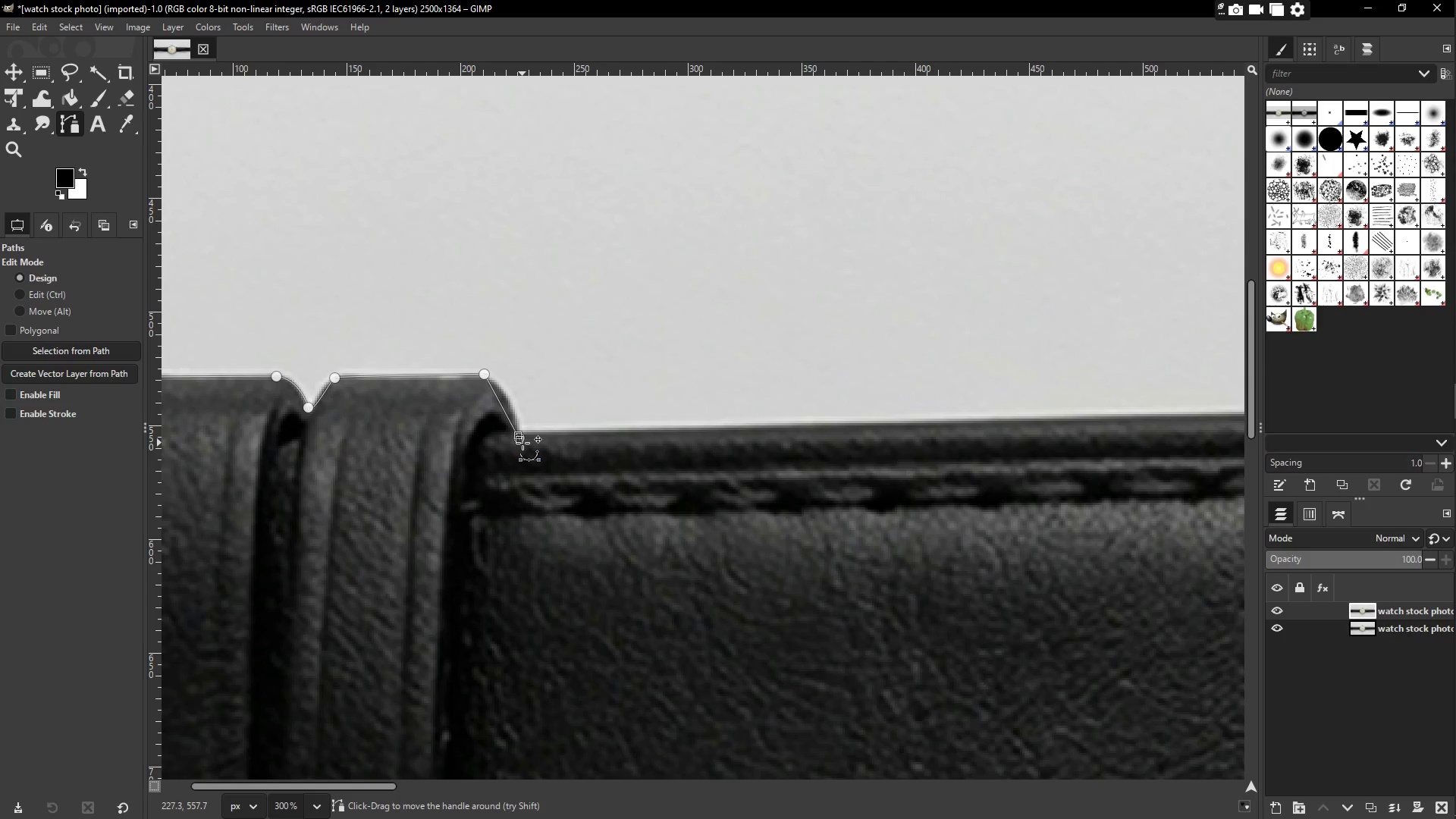 
key(Control+Z)
 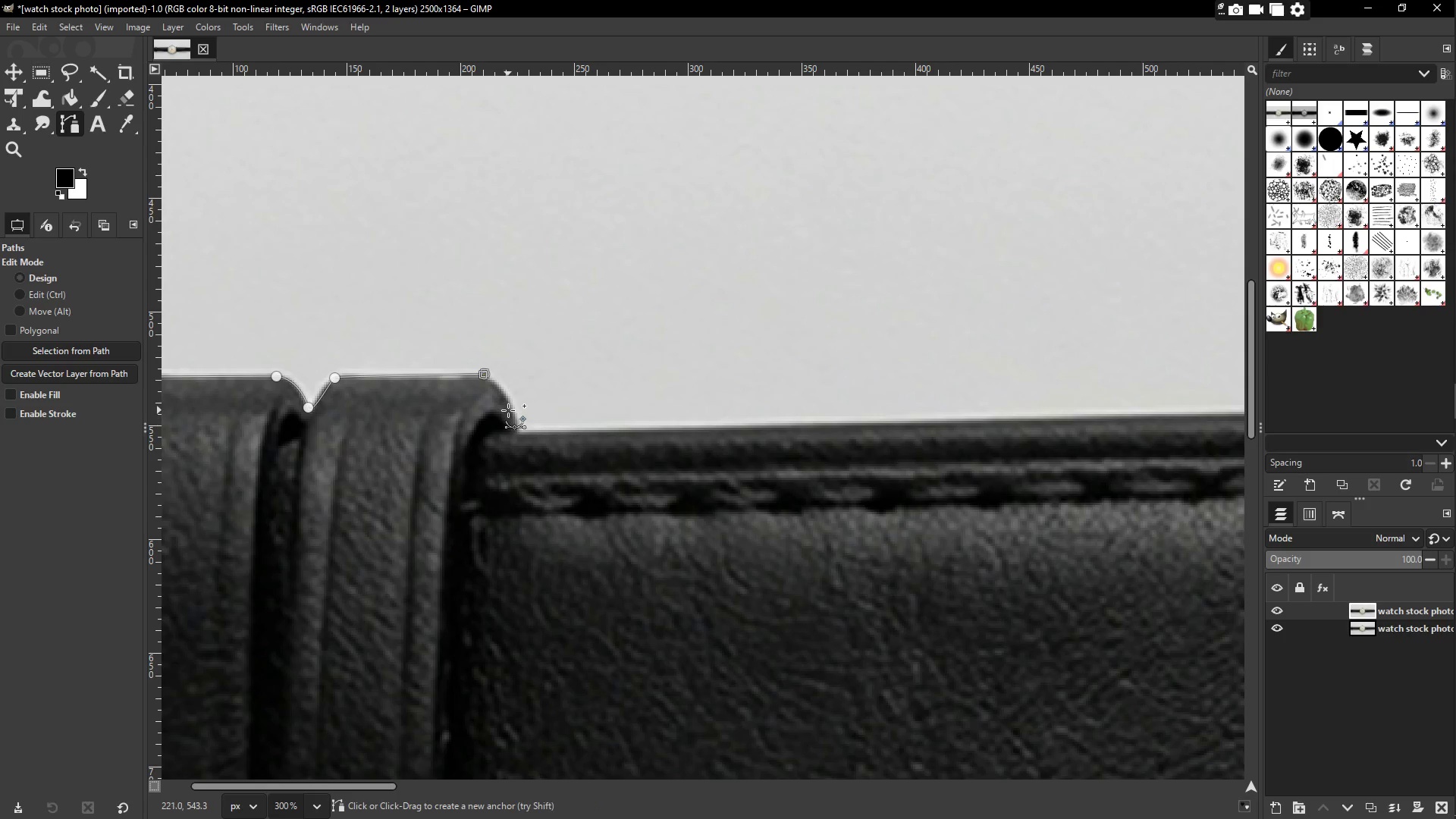 
left_click_drag(start_coordinate=[514, 411], to_coordinate=[518, 430])
 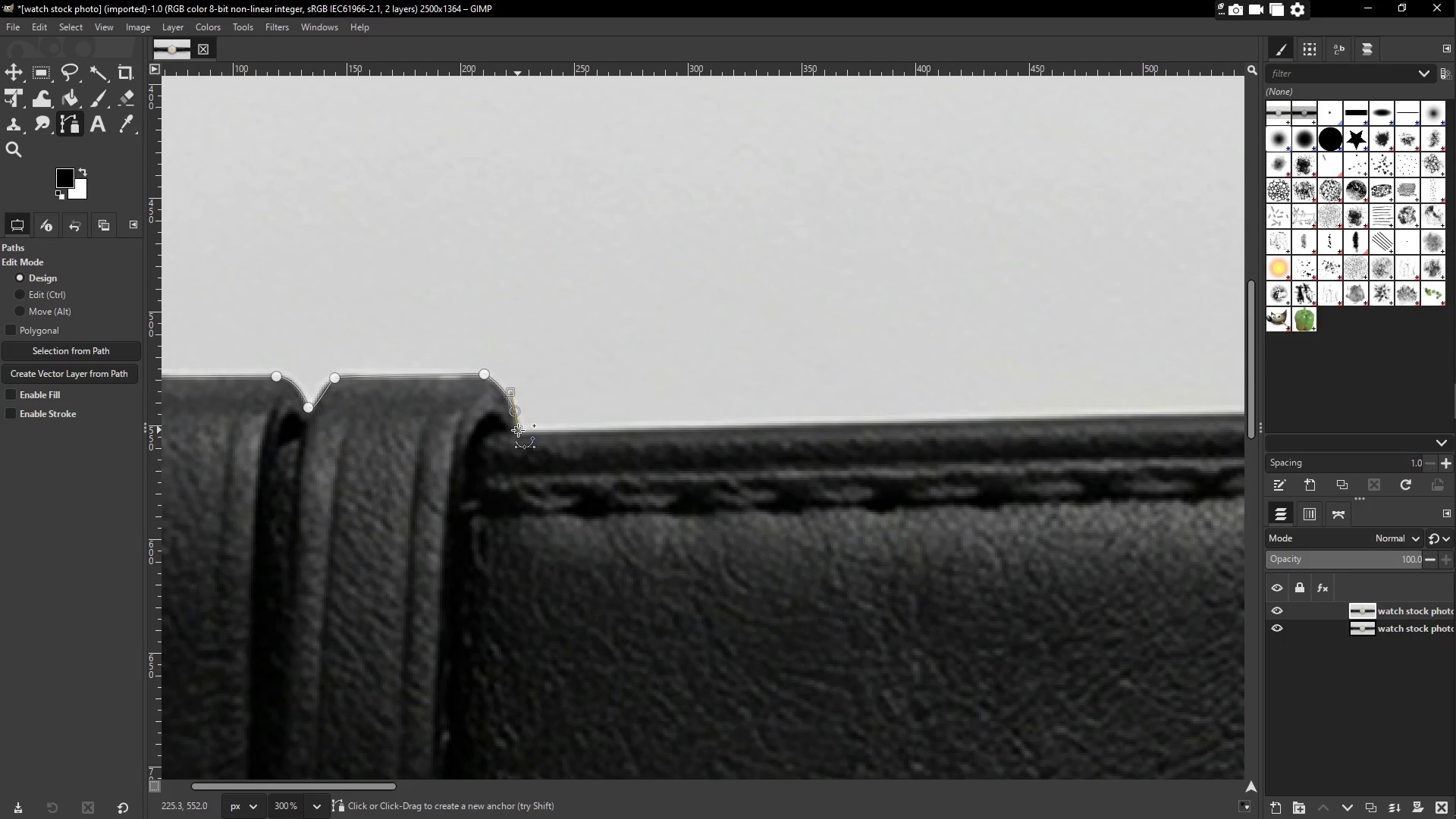 
key(Control+ControlLeft)
 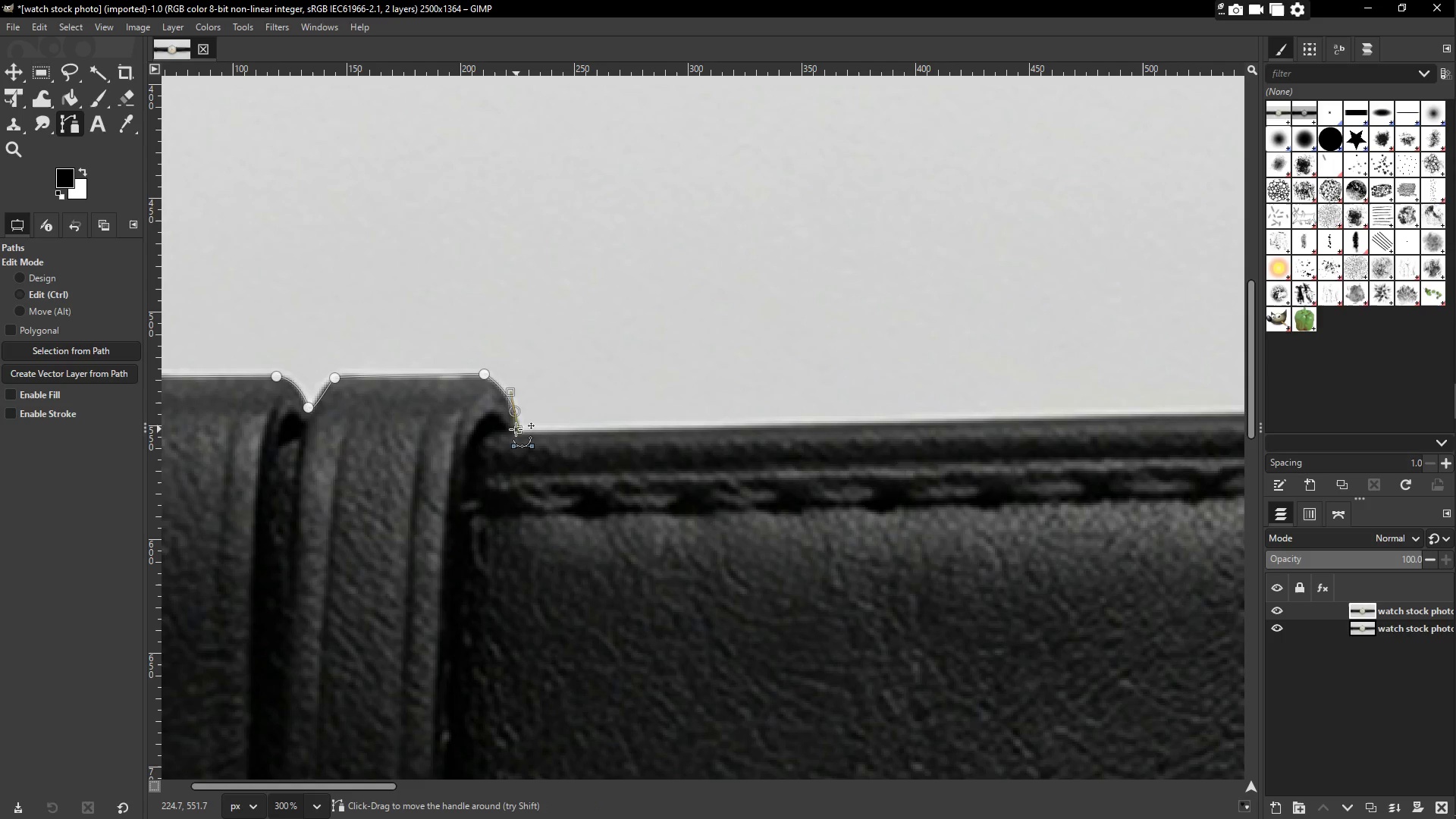 
key(Control+Z)
 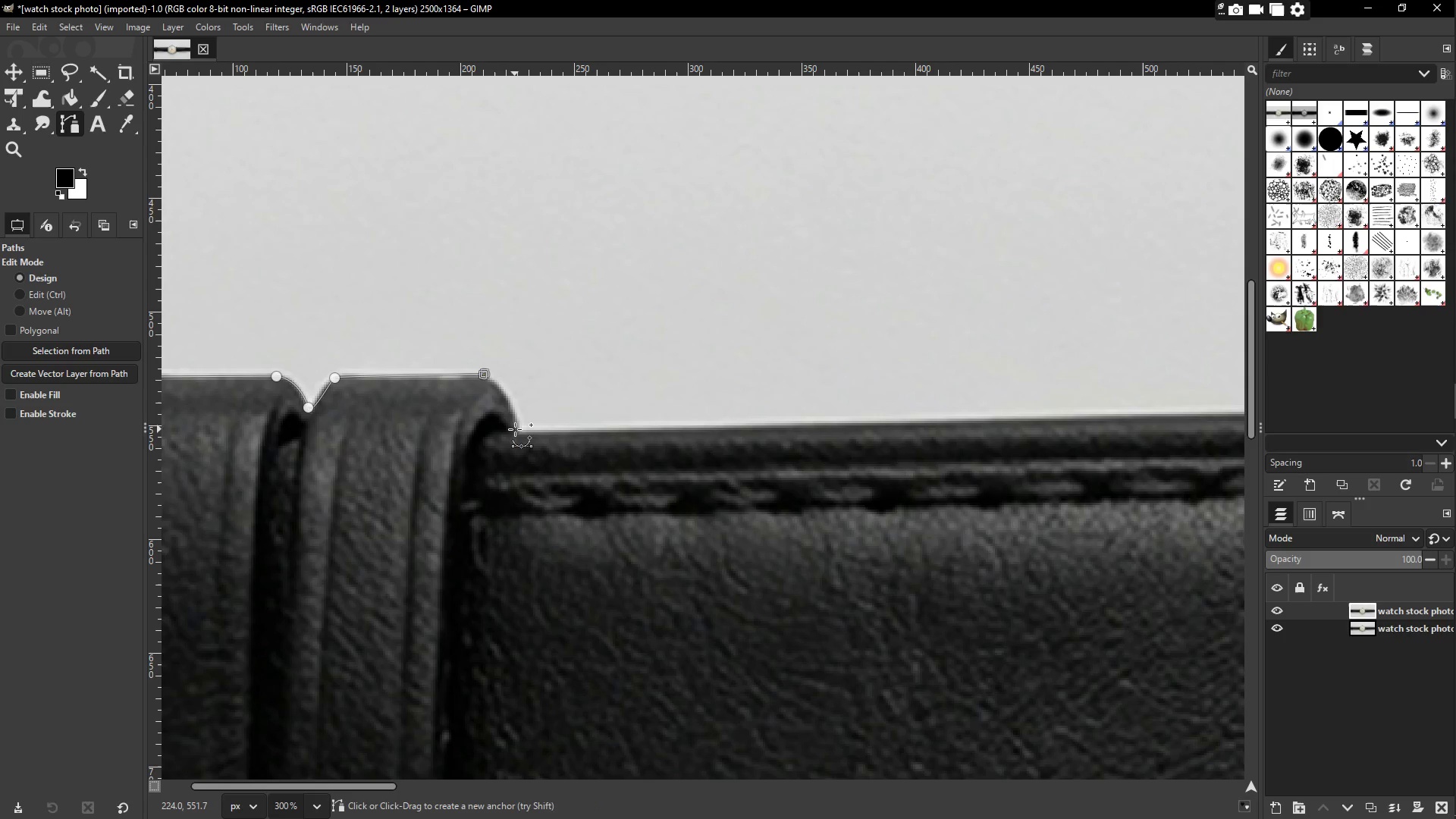 
left_click_drag(start_coordinate=[516, 429], to_coordinate=[510, 455])
 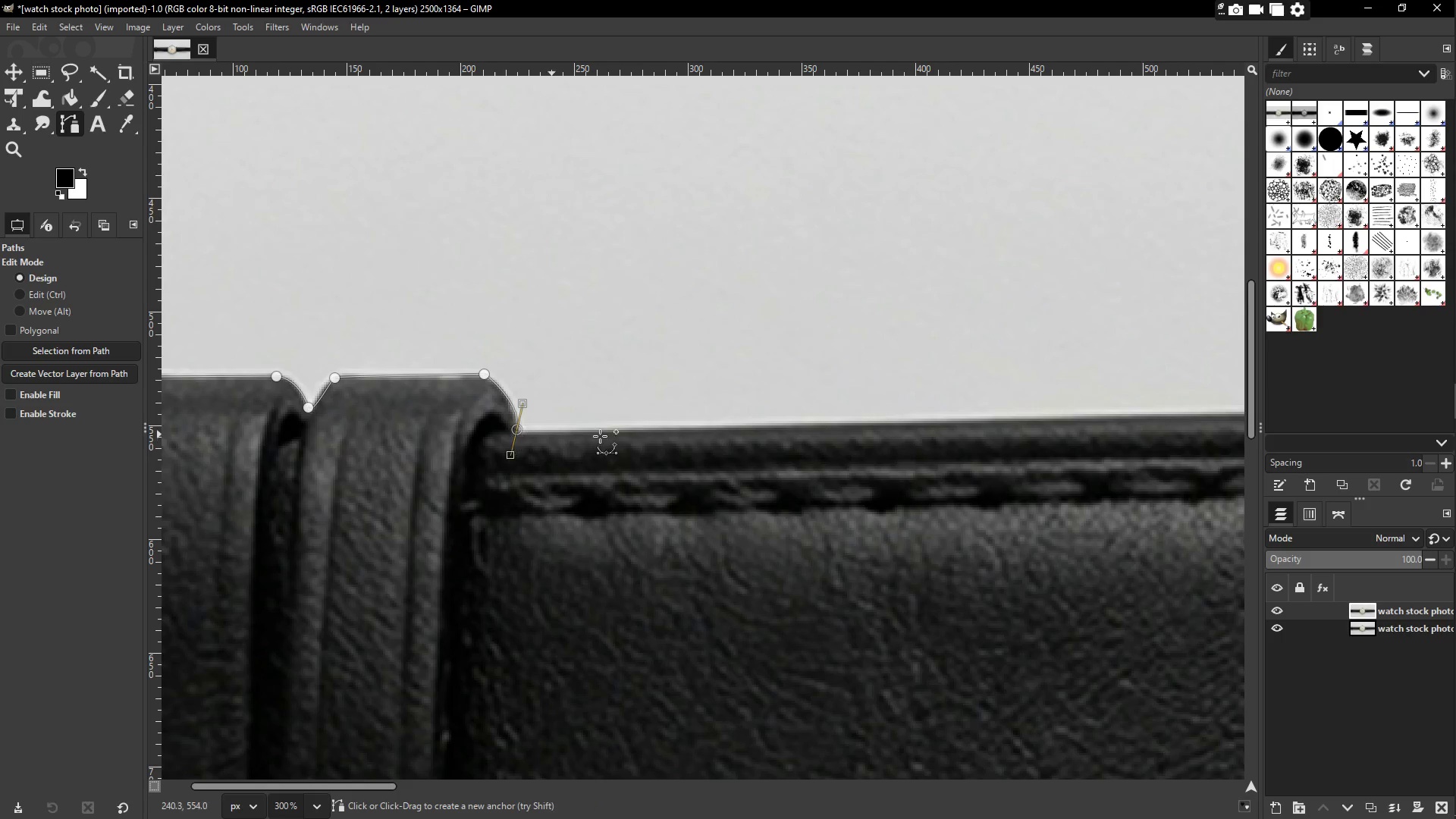 
left_click_drag(start_coordinate=[761, 439], to_coordinate=[856, 420])
 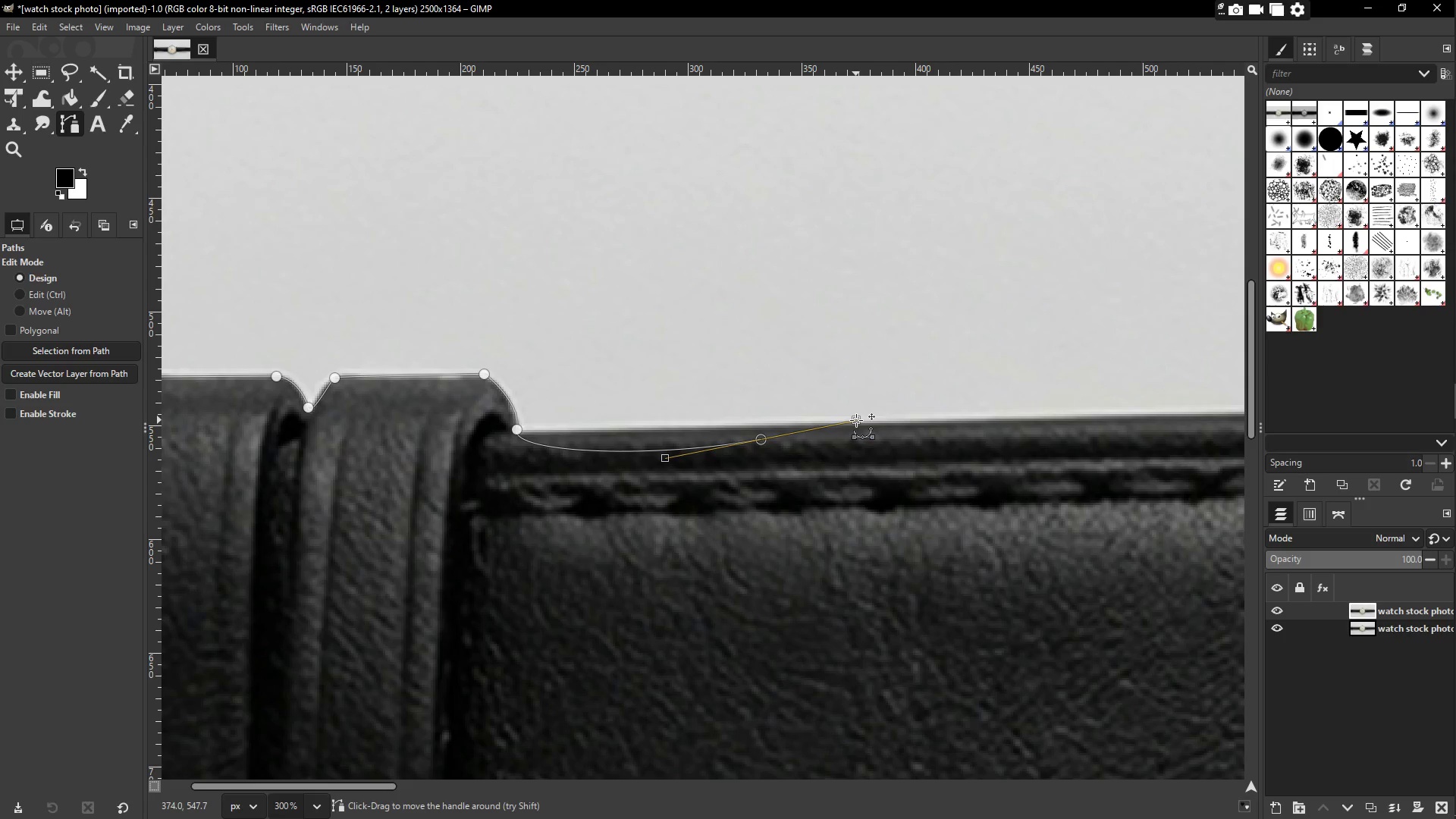 
key(Control+Z)
 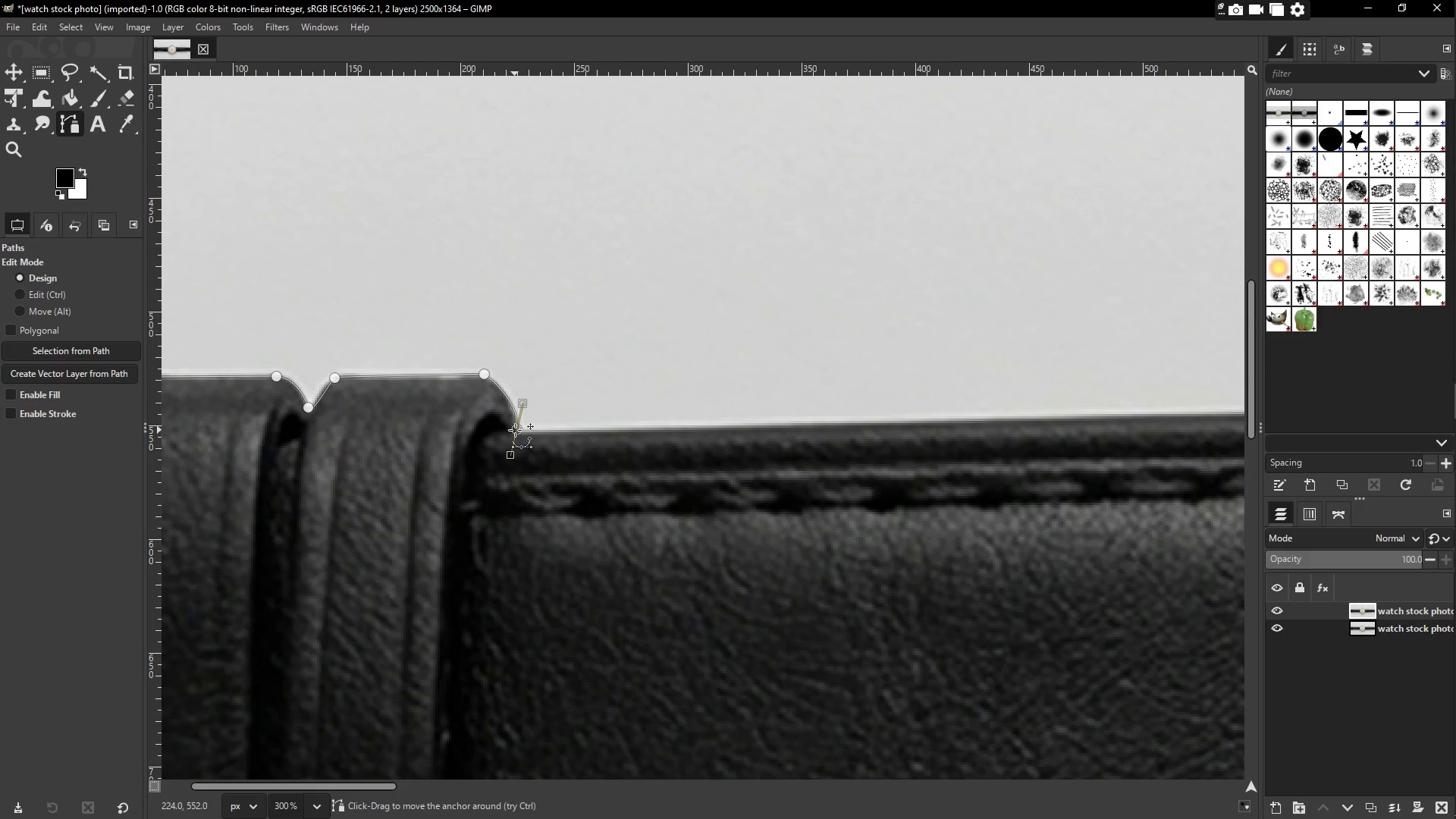 
left_click([517, 430])
 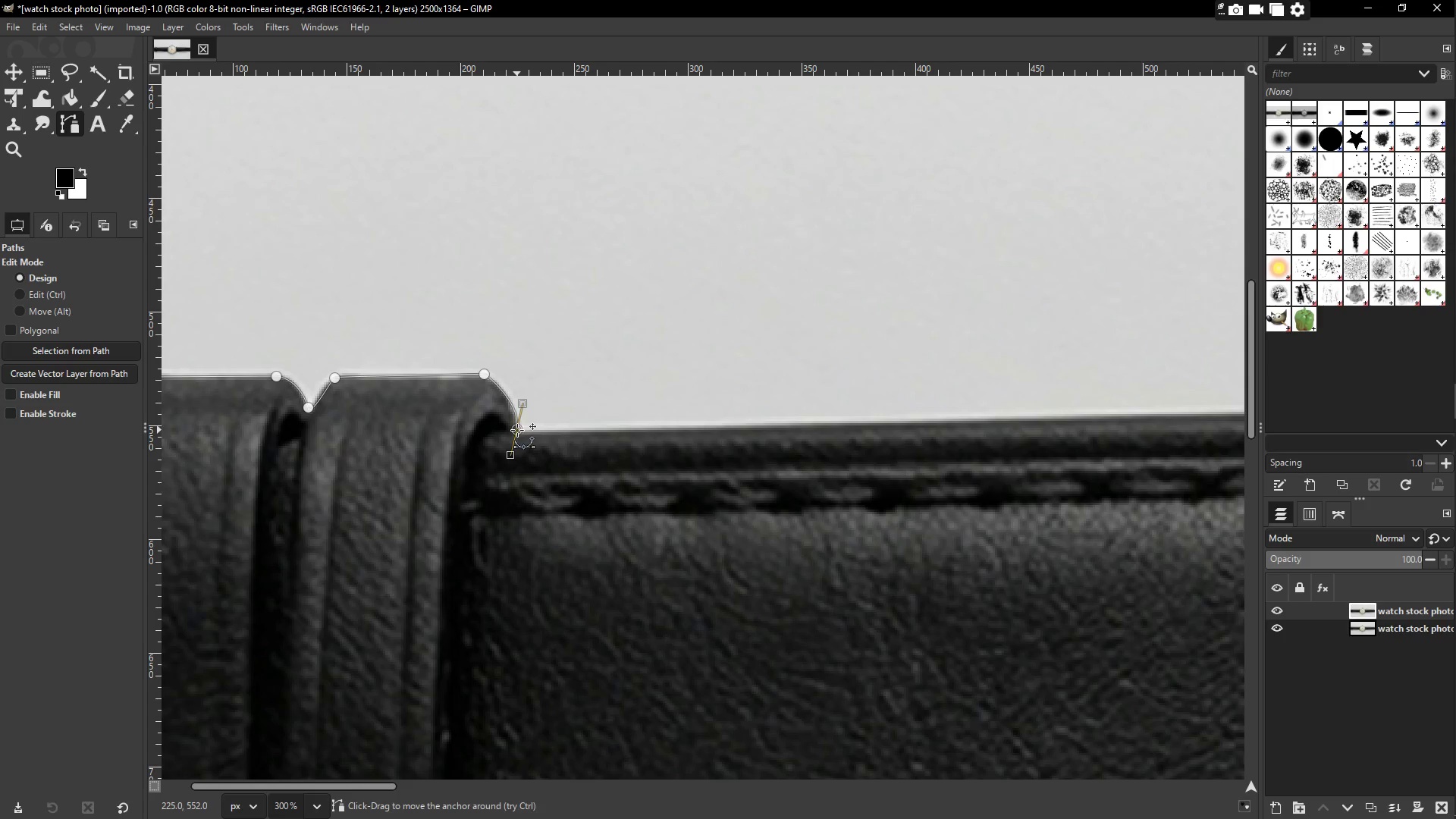 
left_click_drag(start_coordinate=[692, 428], to_coordinate=[771, 415])
 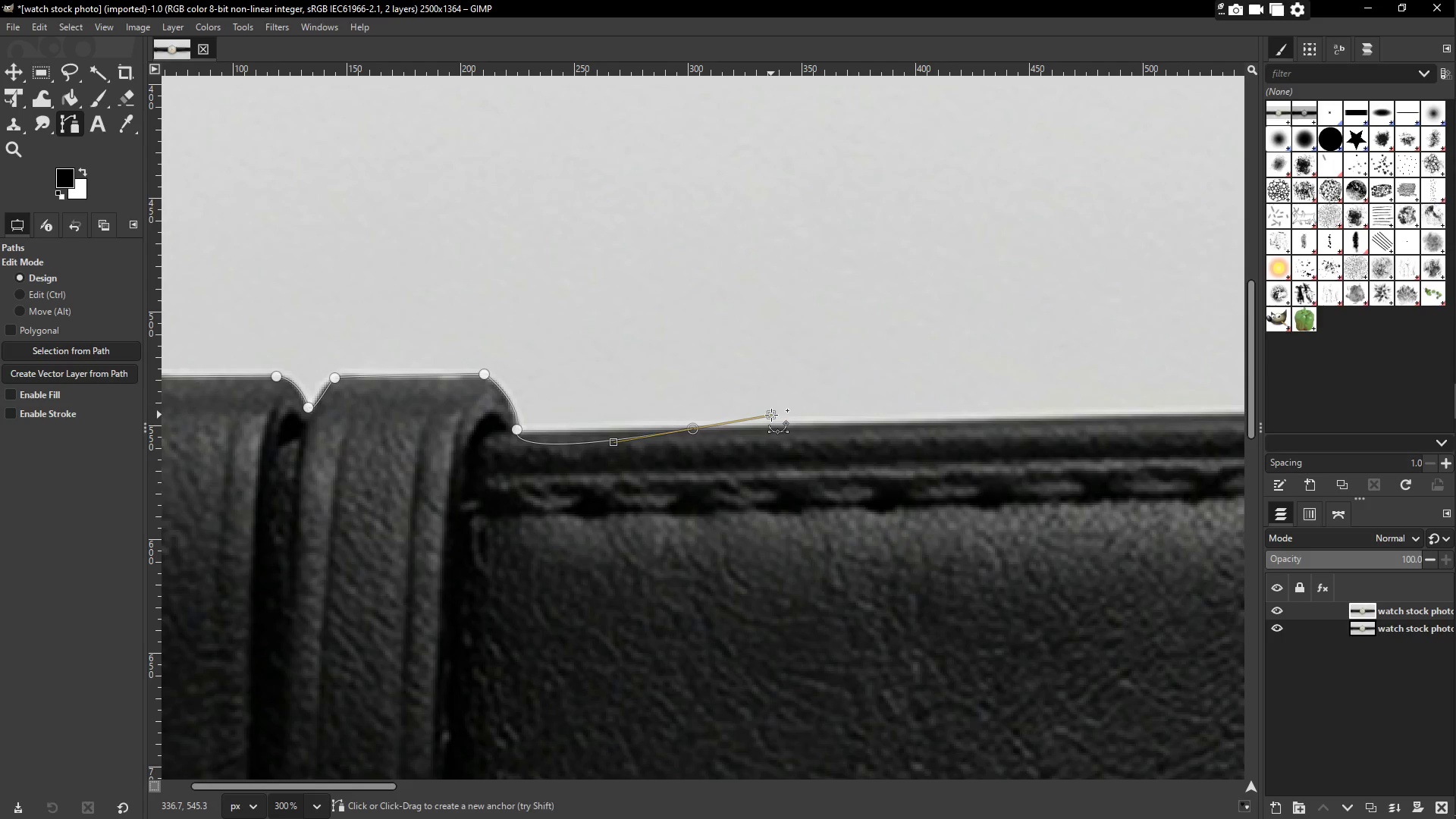 
key(Control+ControlLeft)
 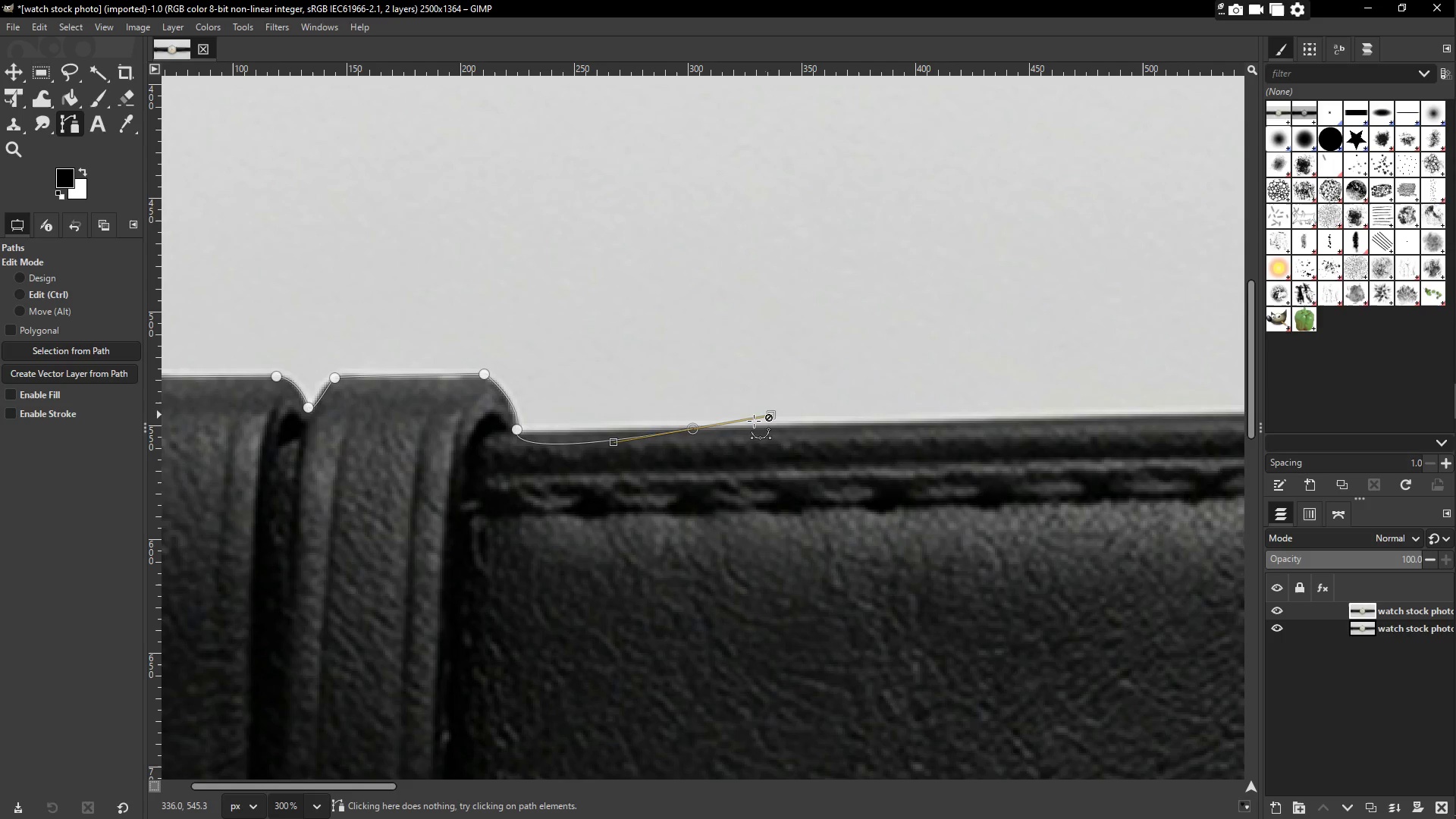 
key(Control+Z)
 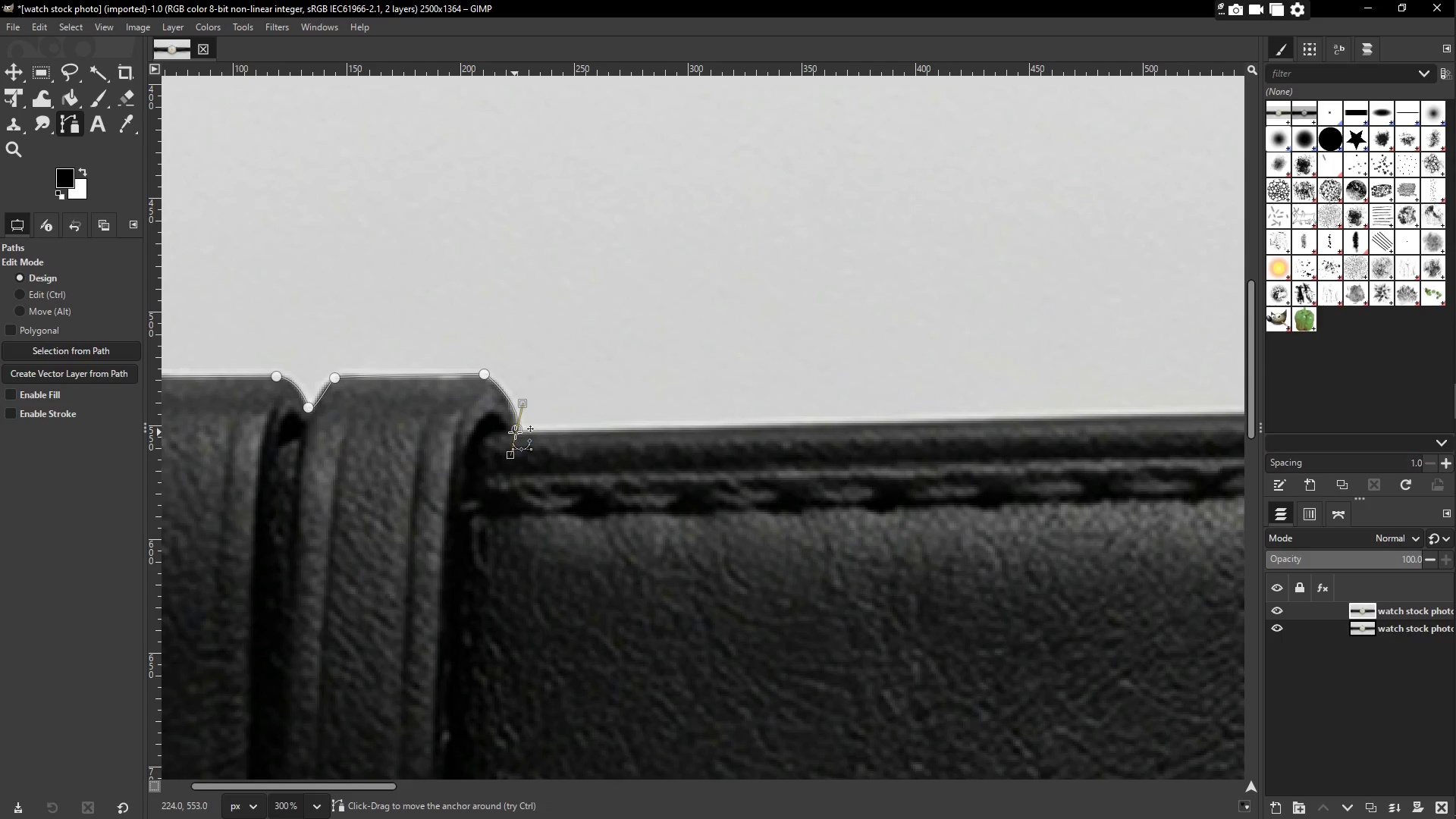 
double_click([515, 431])
 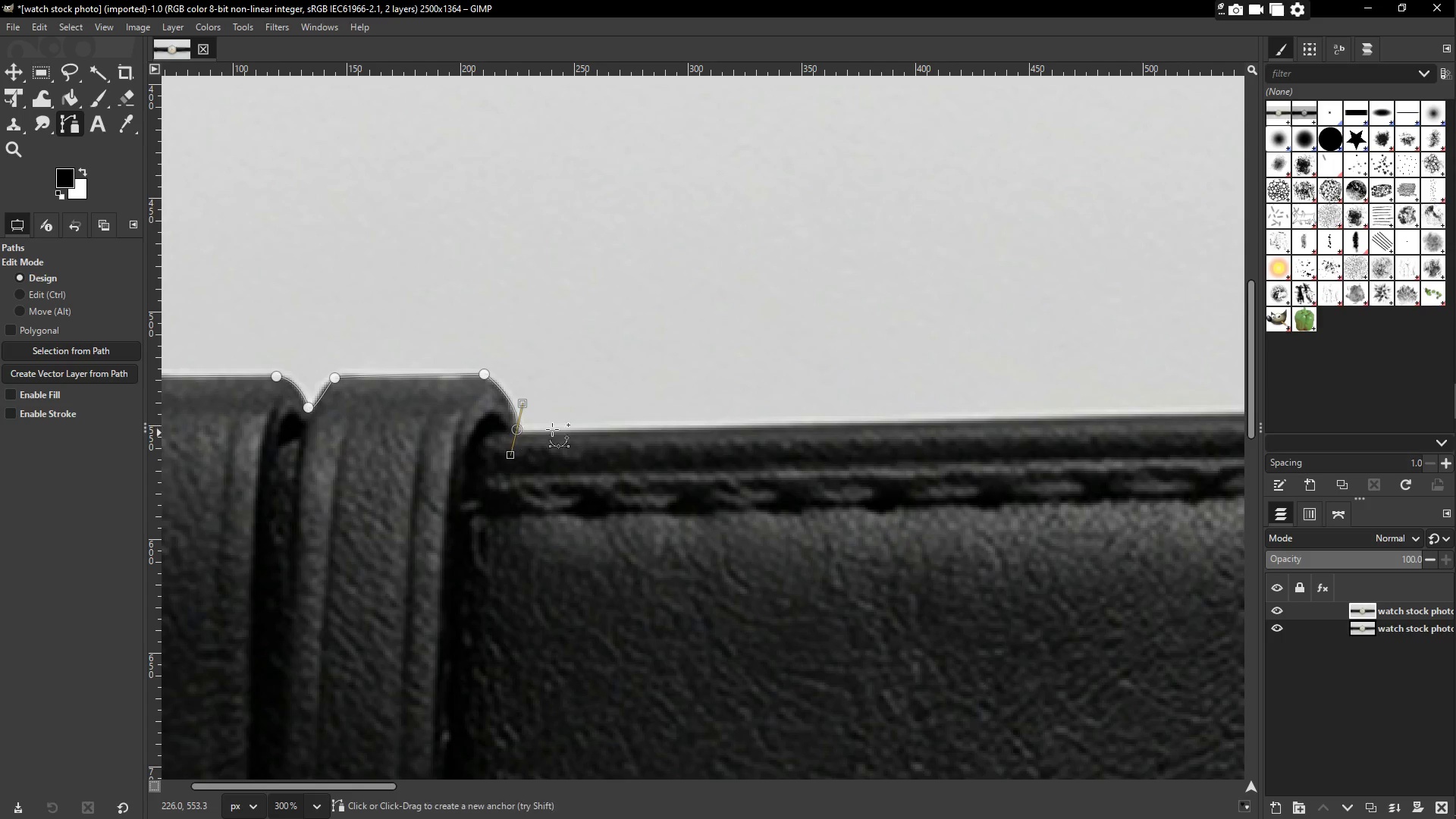 
left_click_drag(start_coordinate=[664, 428], to_coordinate=[758, 424])
 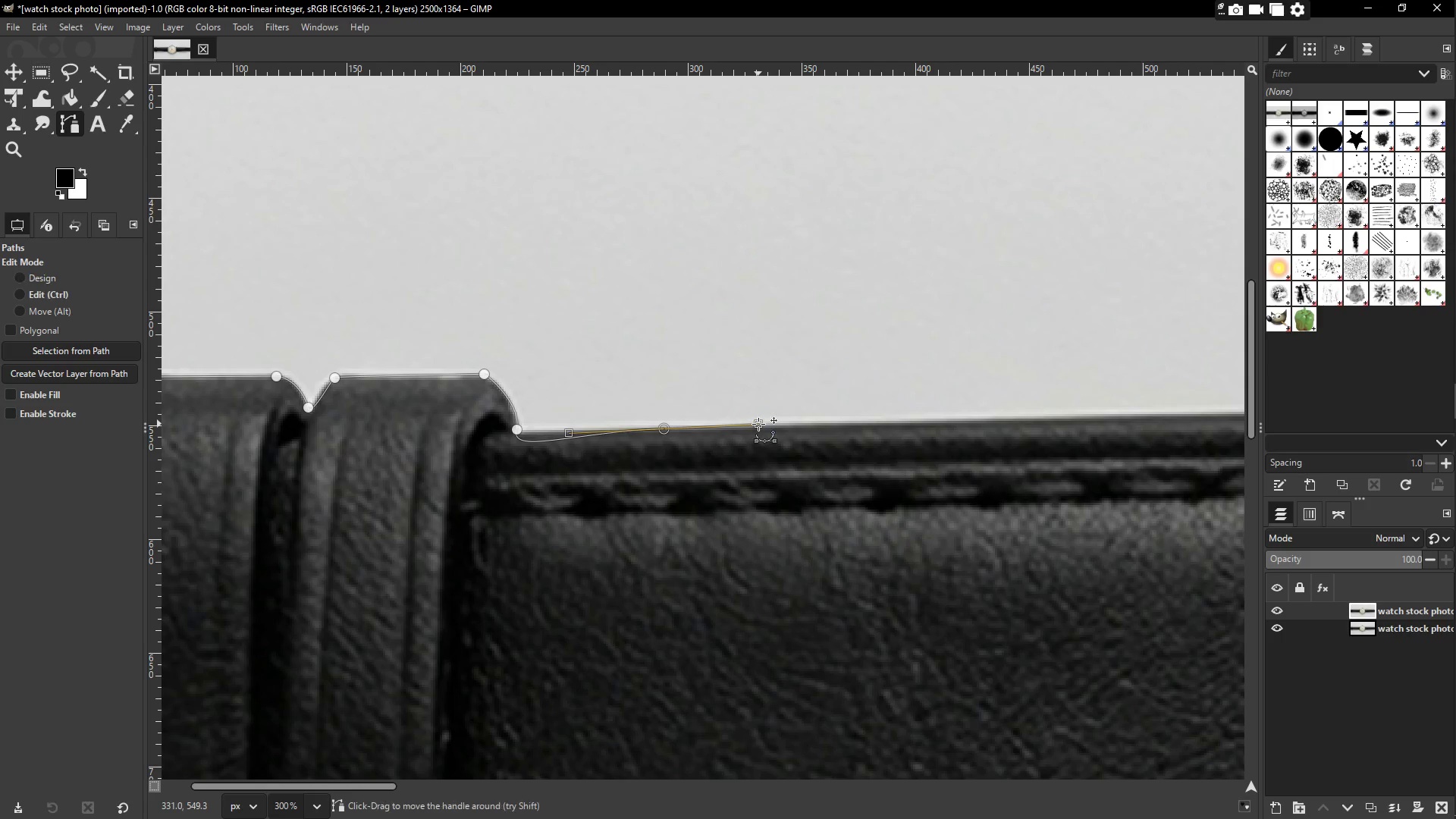 
key(Control+Z)
 